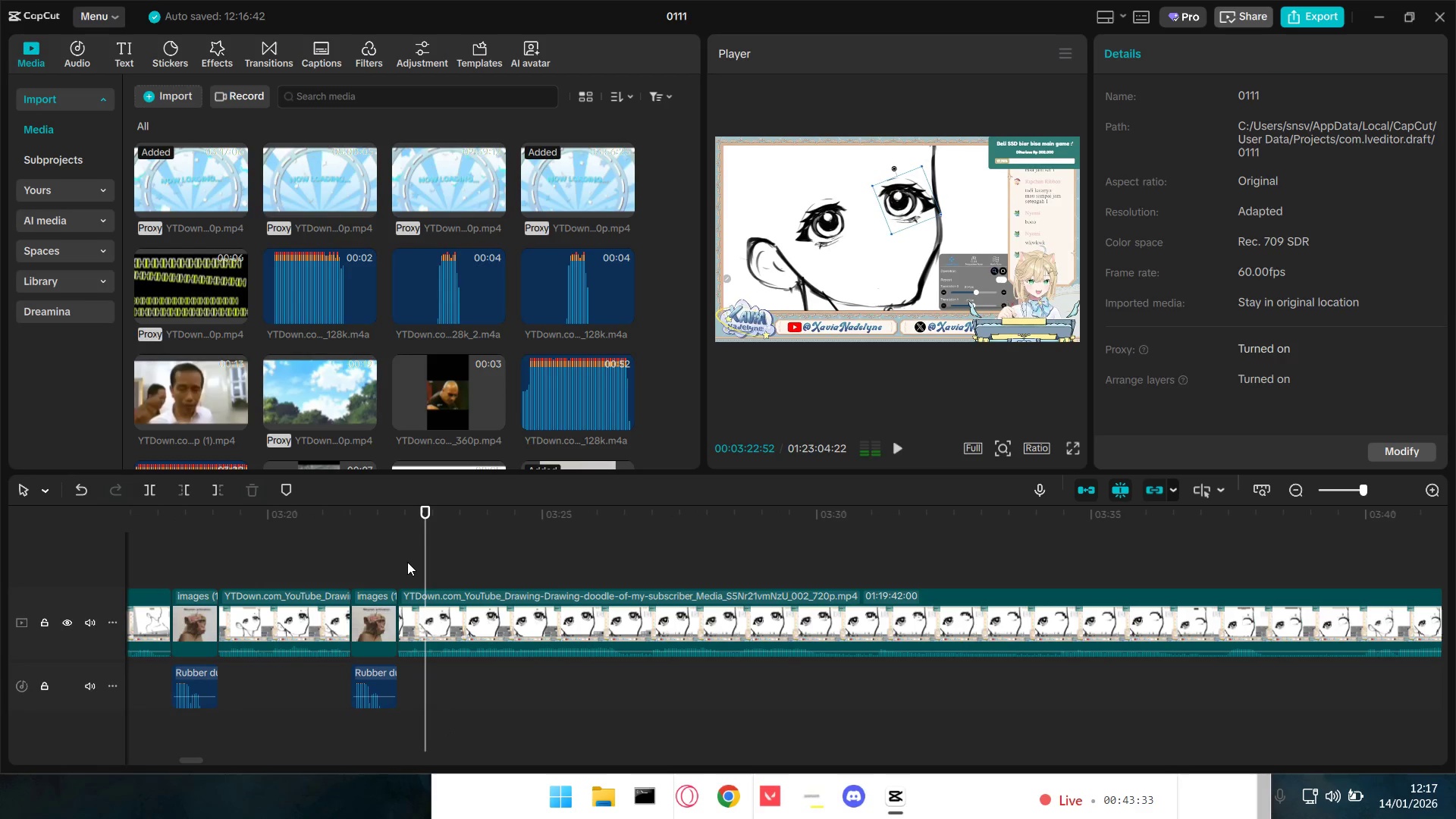 
key(Space)
 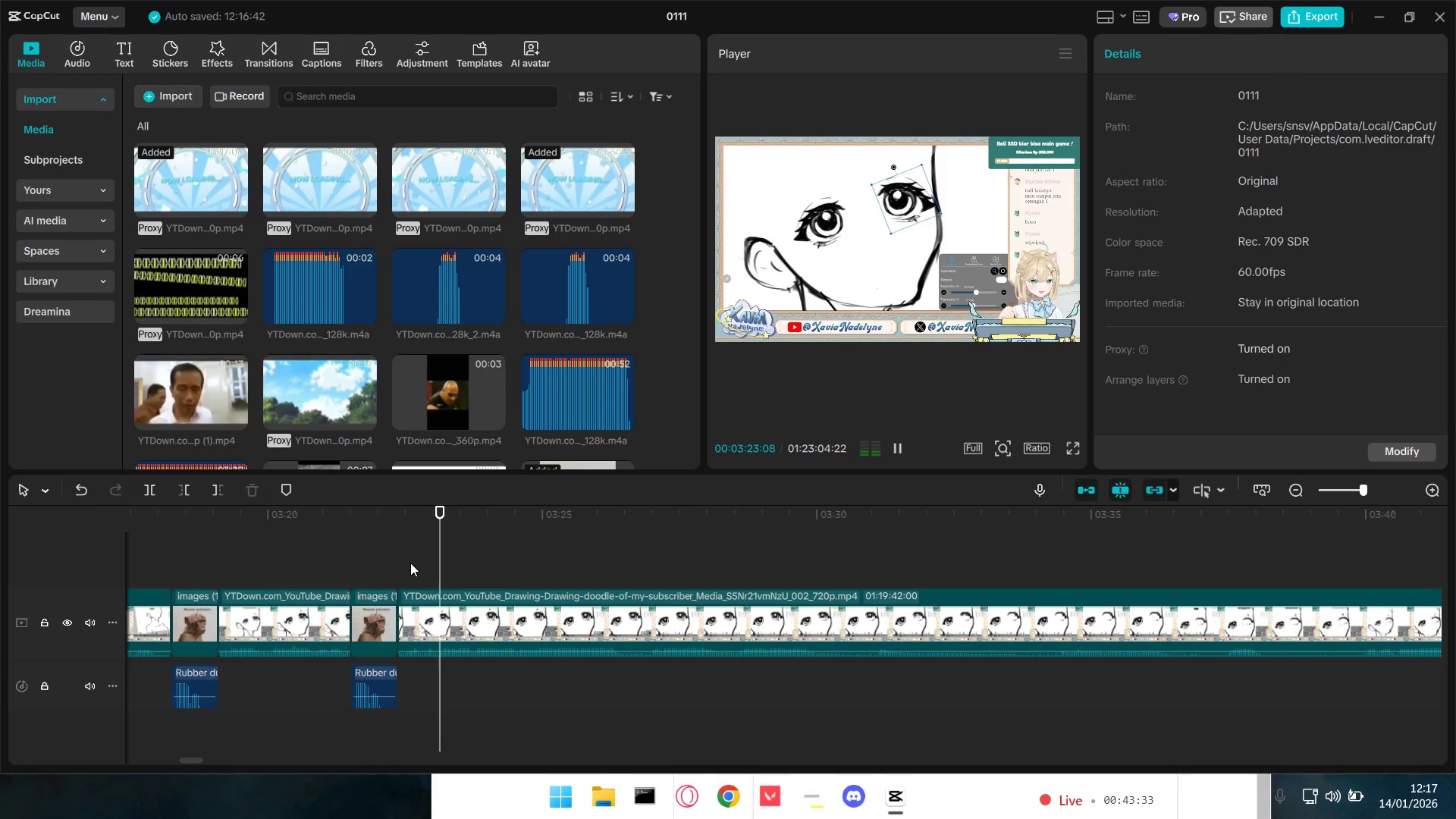 
key(Space)
 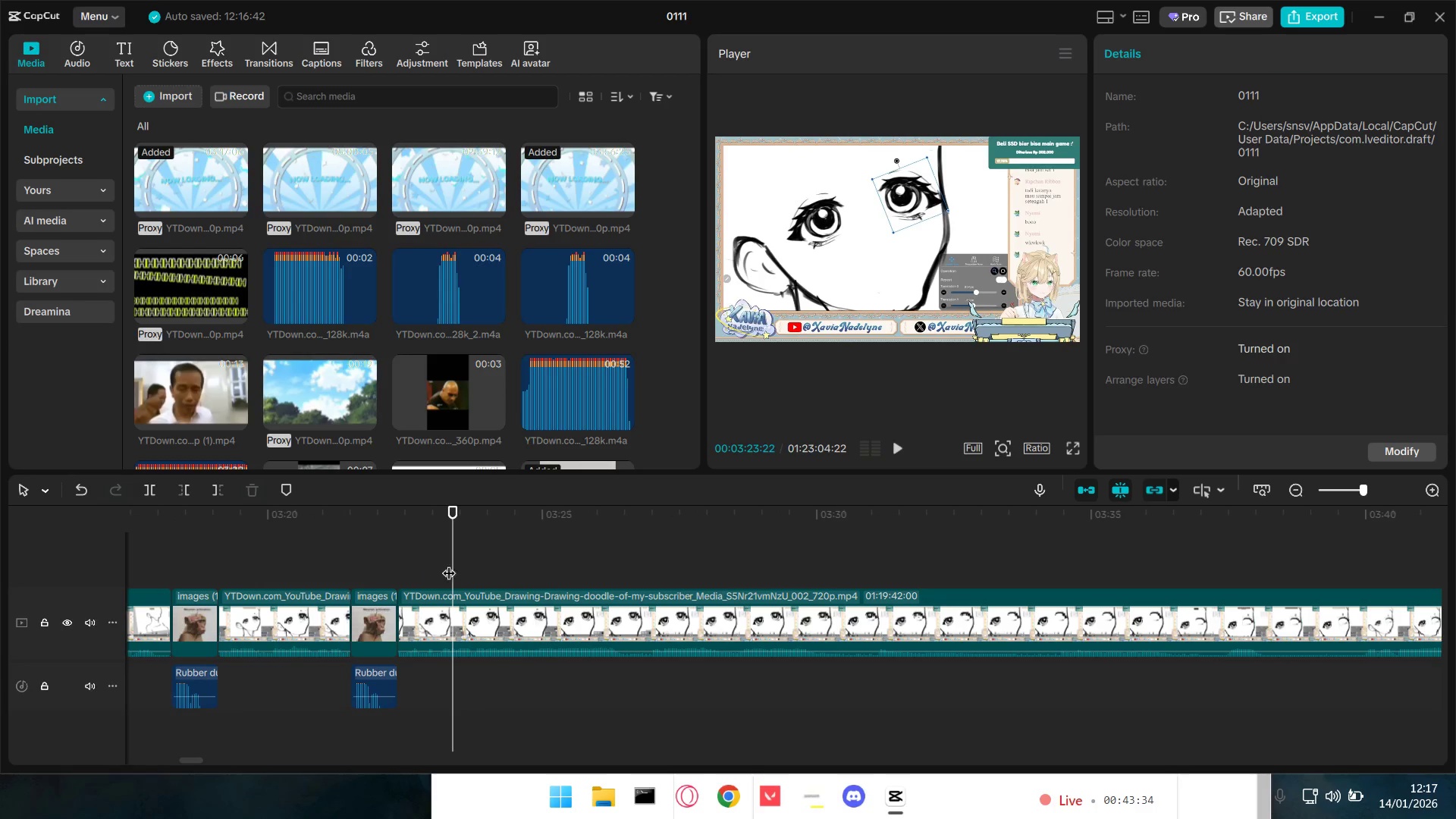 
left_click_drag(start_coordinate=[454, 562], to_coordinate=[439, 568])
 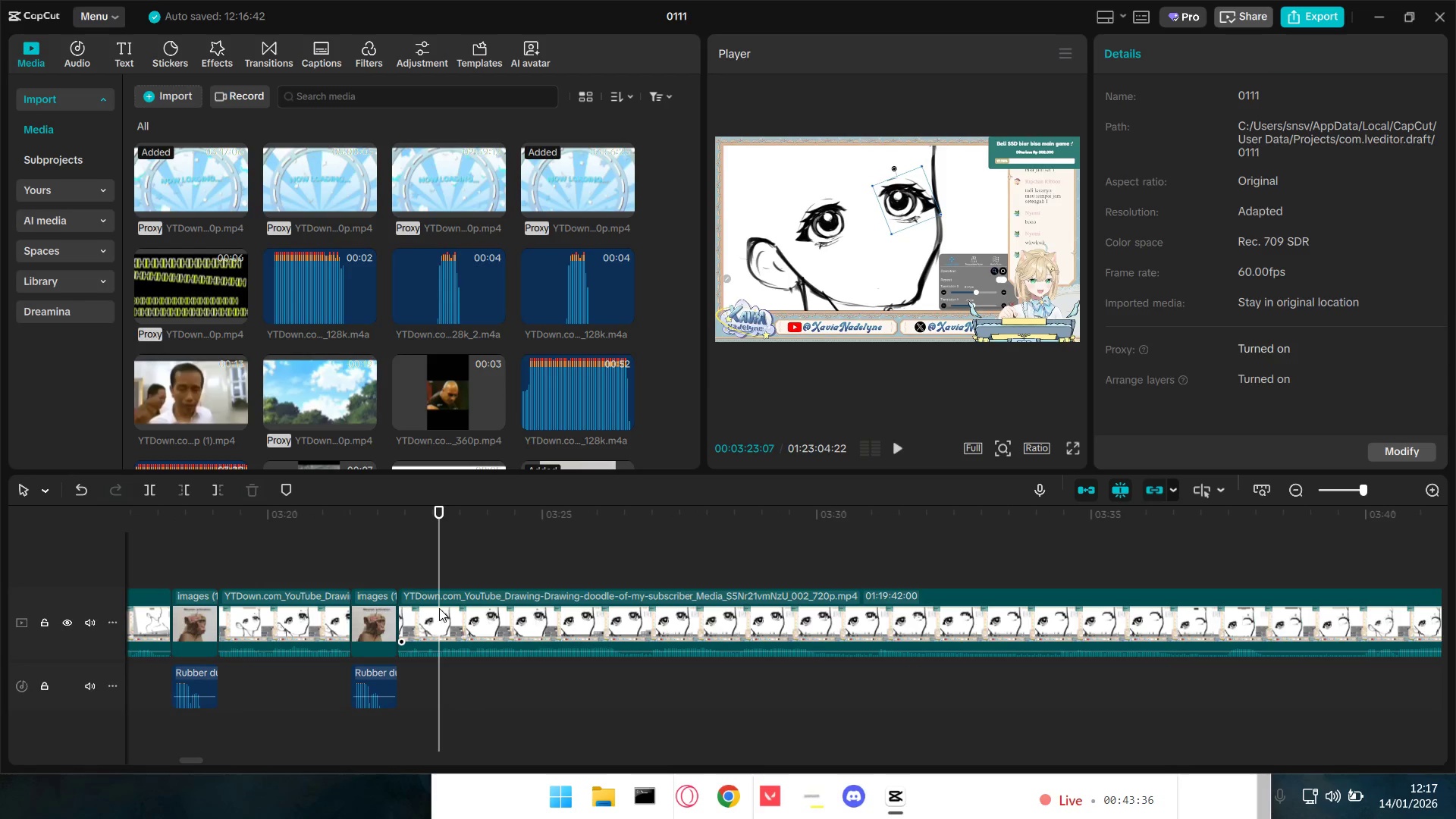 
key(W)
 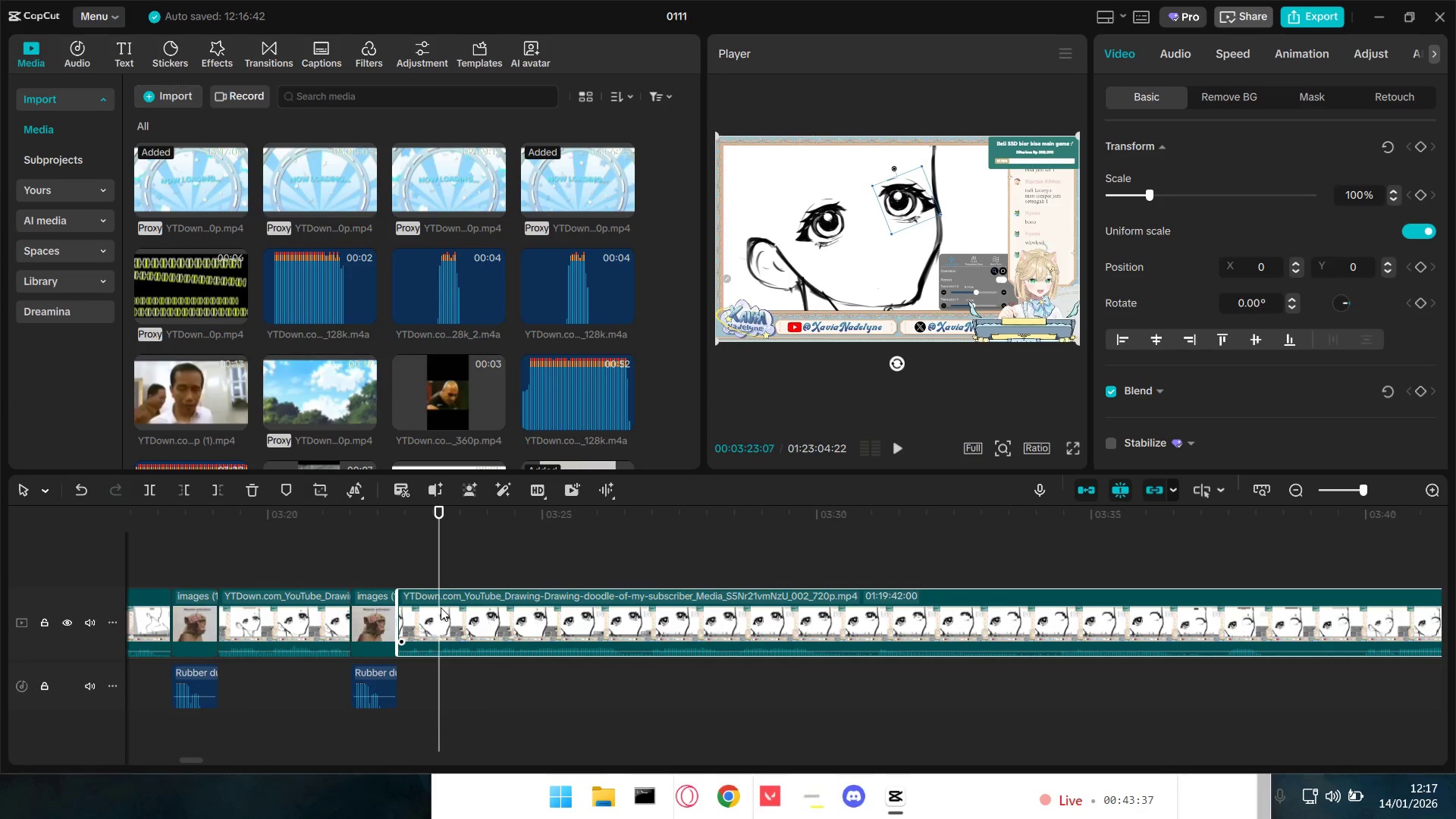 
hold_key(key=ShiftLeft, duration=0.52)
 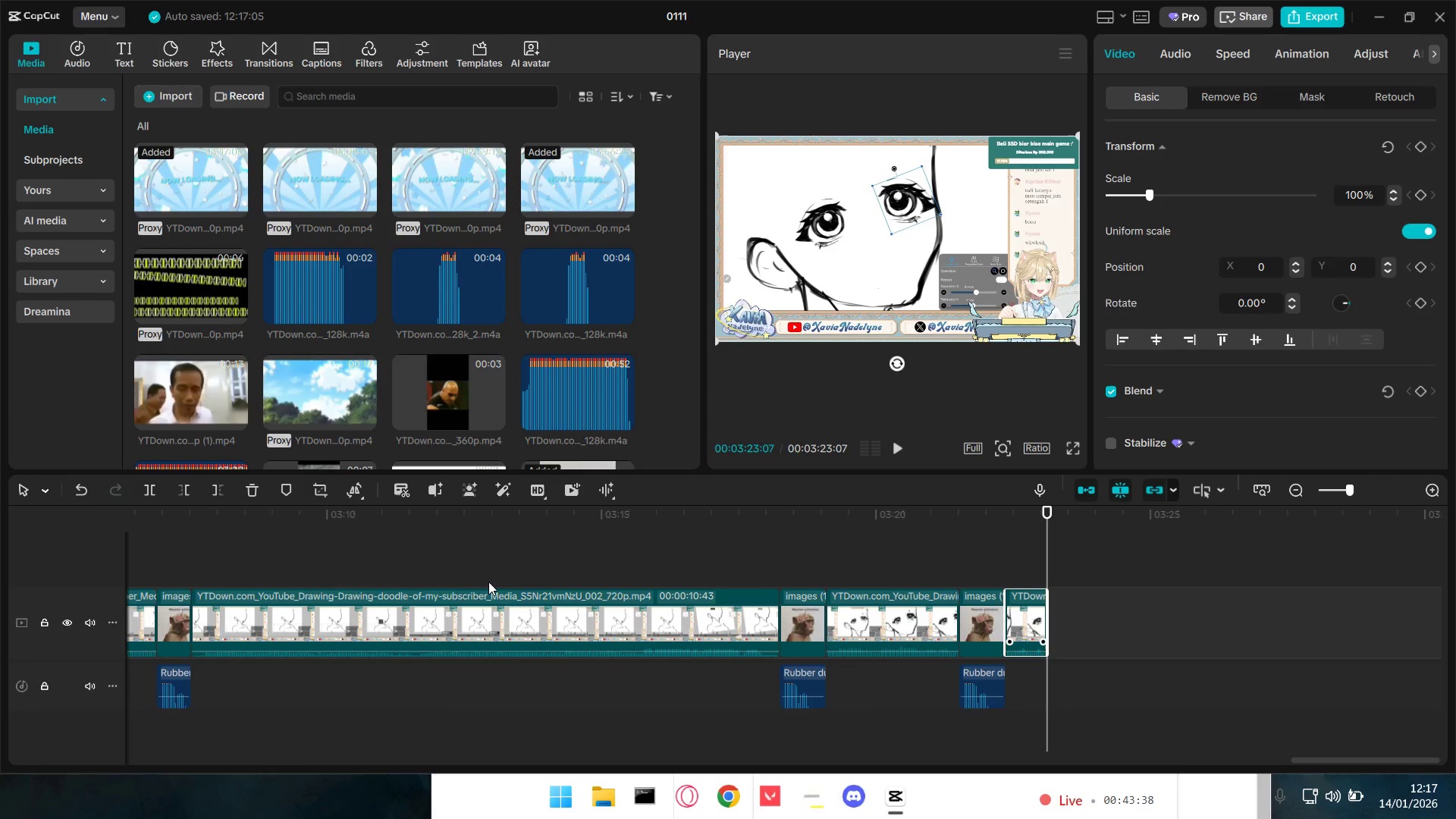 
key(Control+Z)
 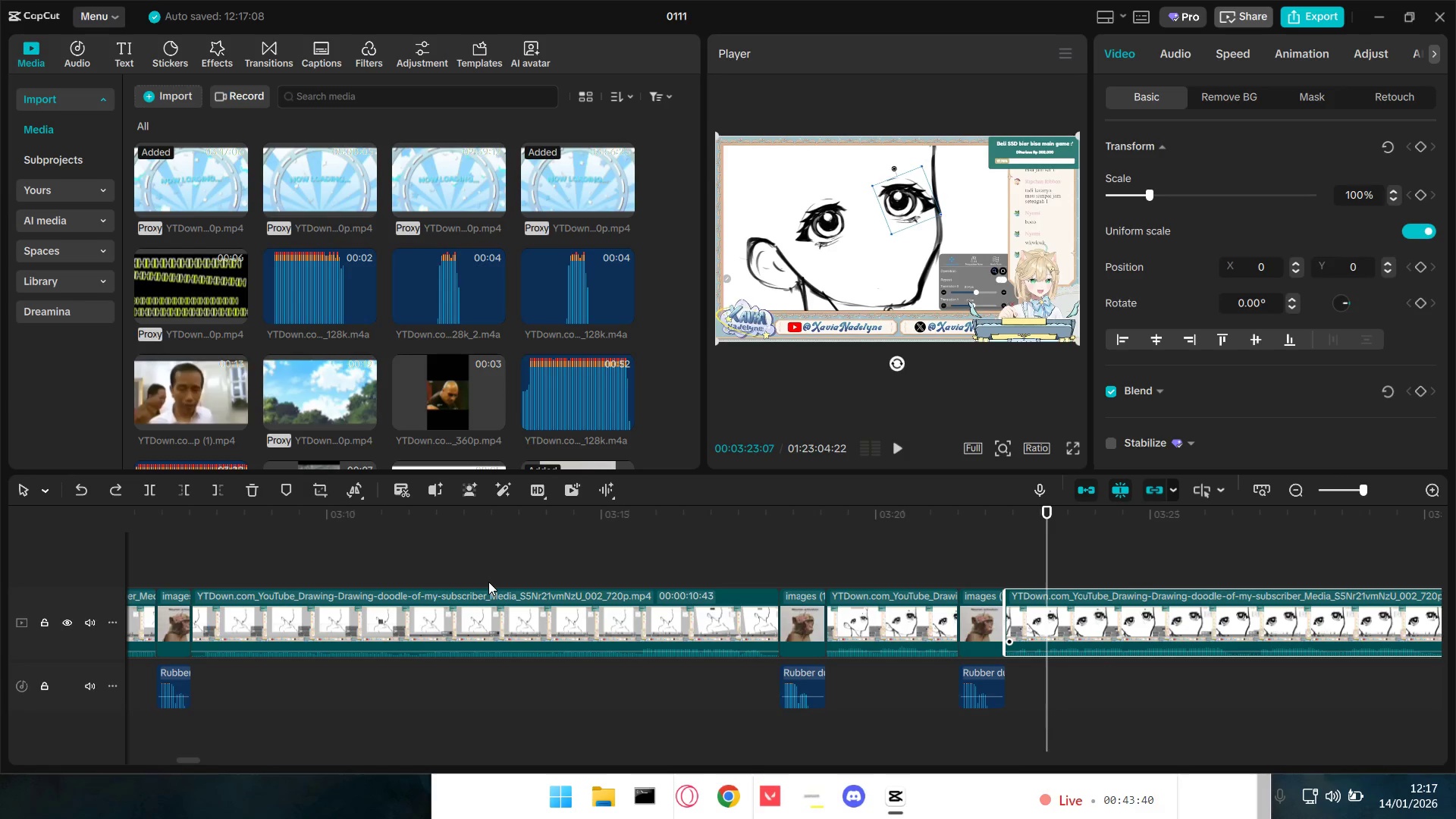 
key(Shift+E)
 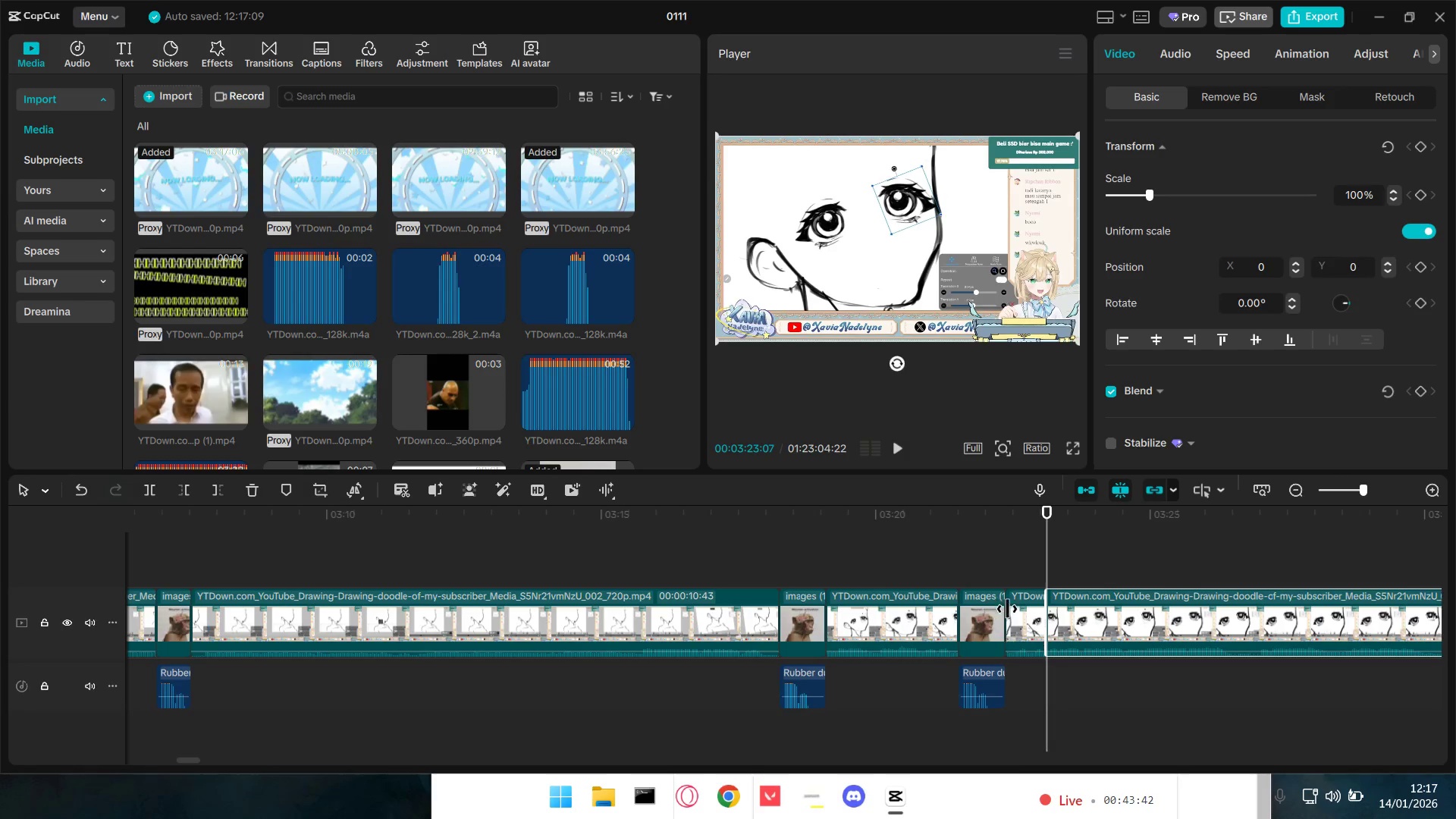 
left_click_drag(start_coordinate=[1033, 624], to_coordinate=[975, 632])
 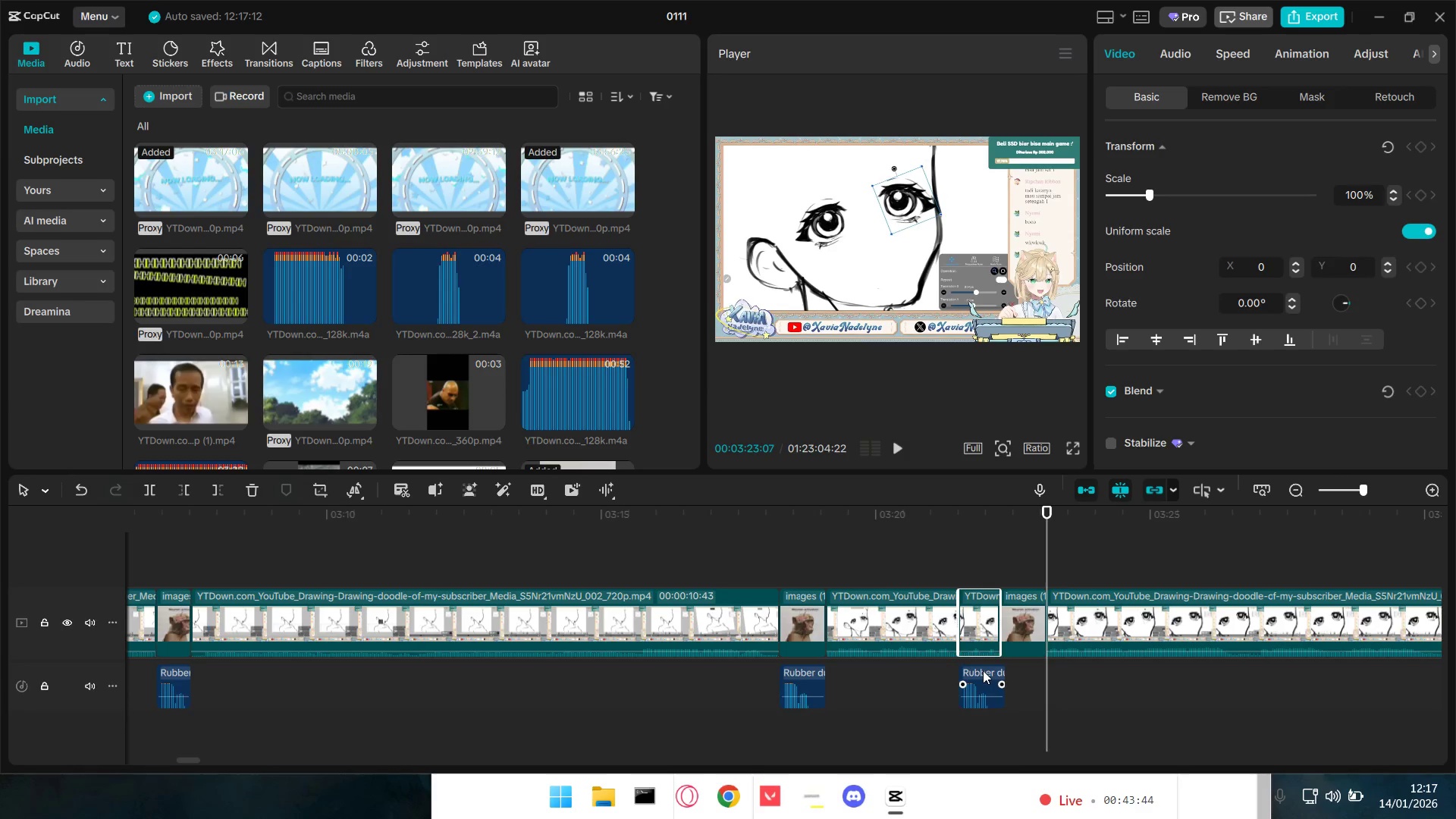 
left_click_drag(start_coordinate=[981, 668], to_coordinate=[1018, 668])
 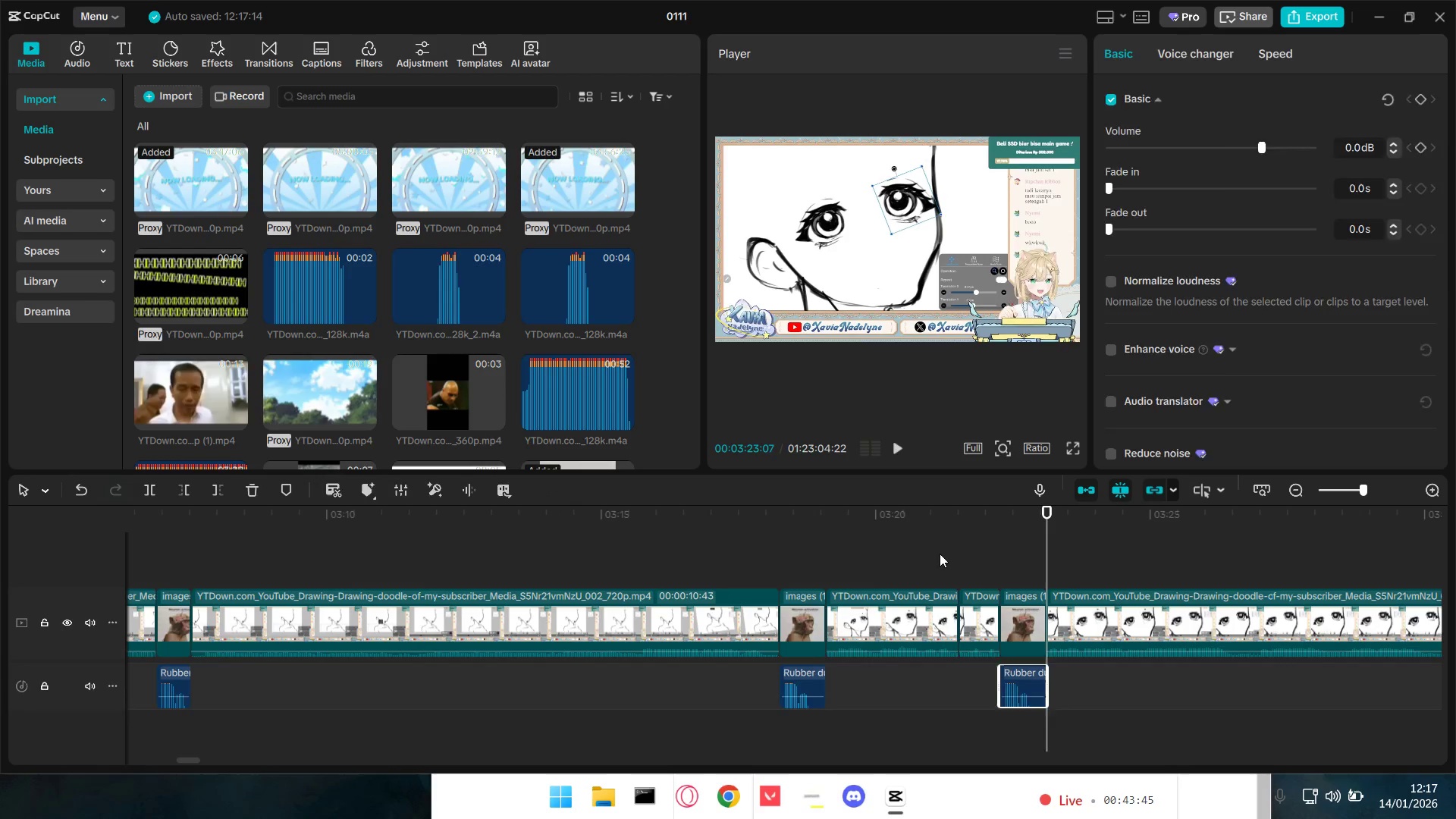 
key(Space)
 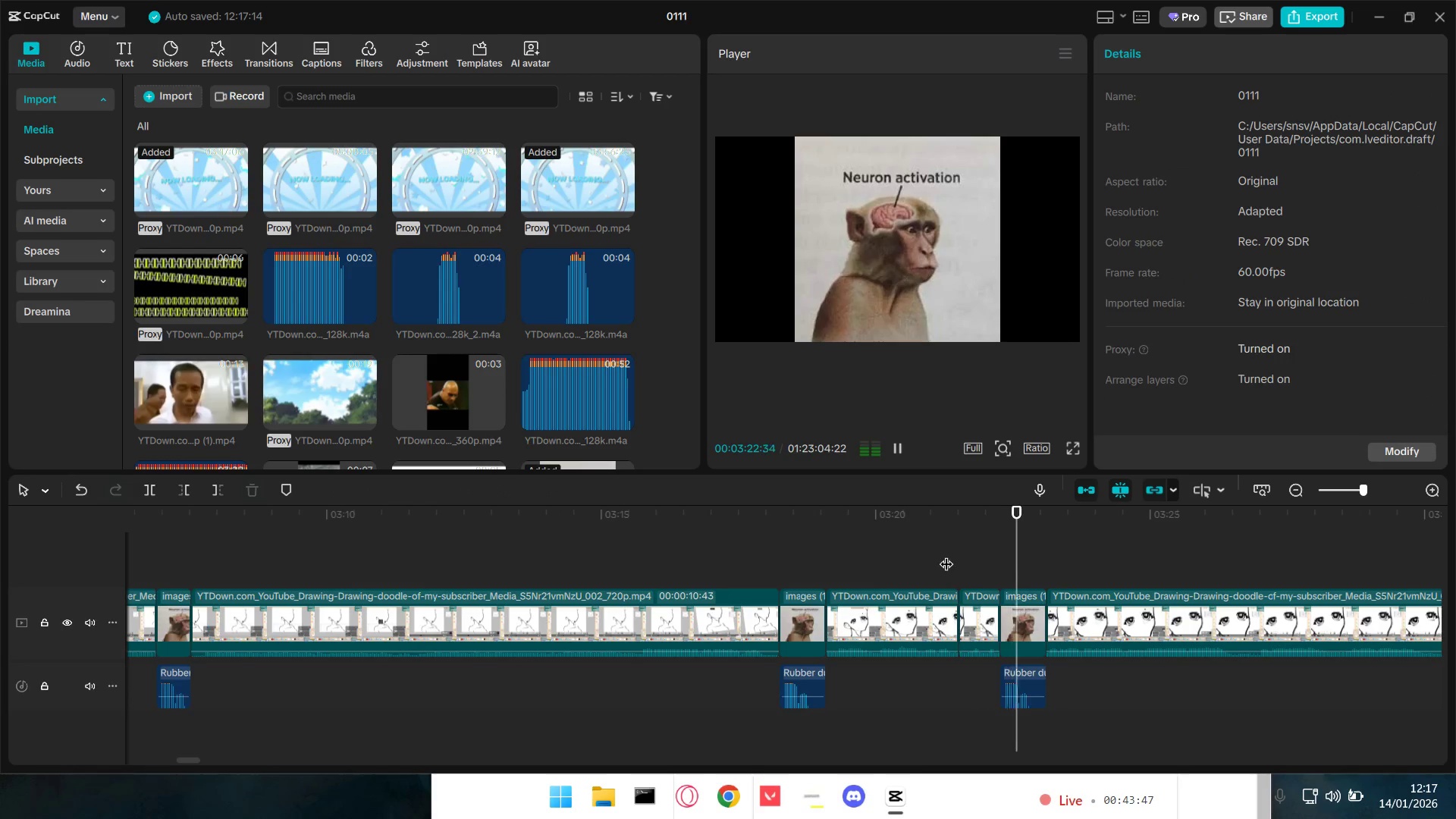 
hold_key(key=ControlLeft, duration=0.81)
 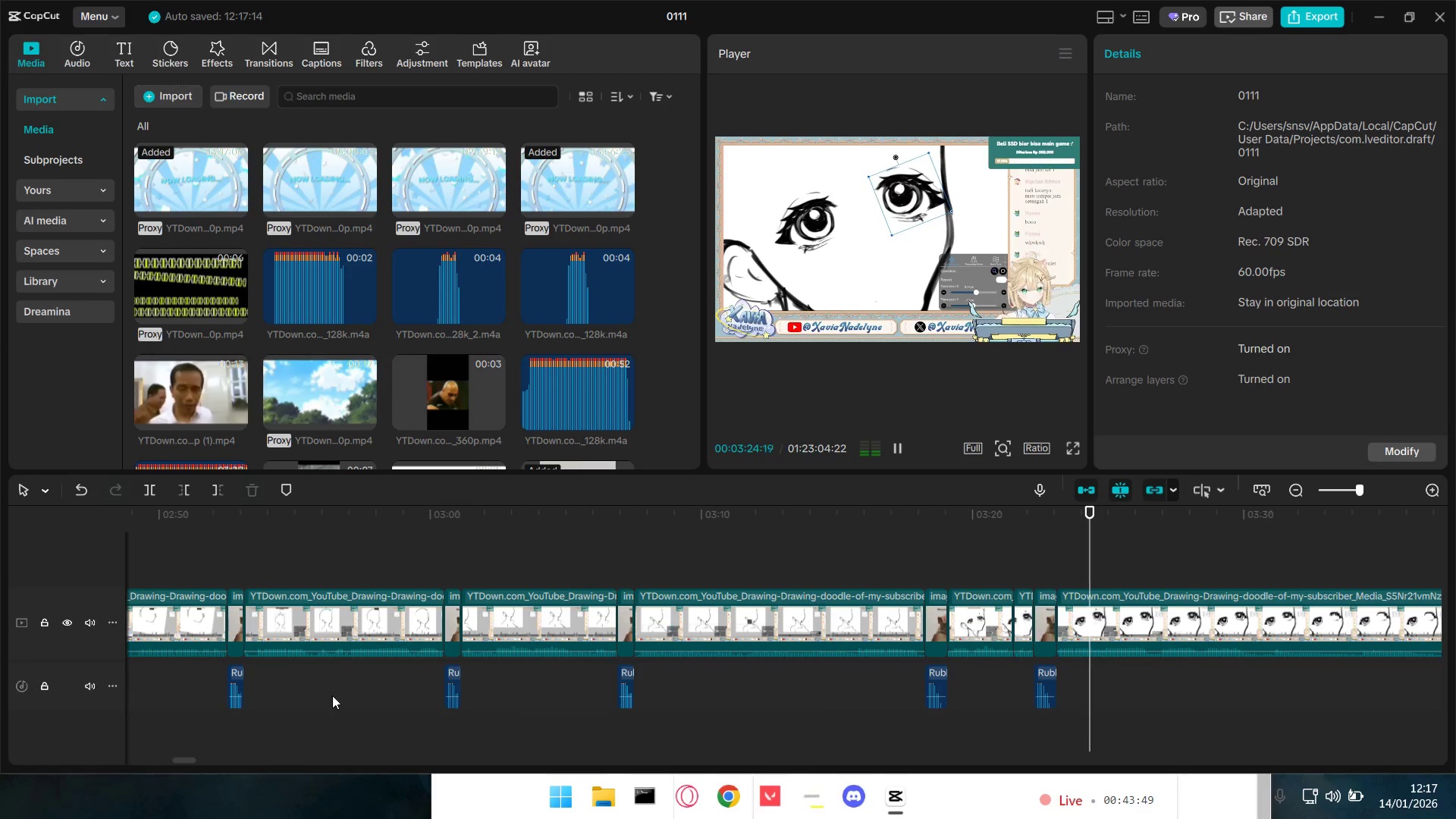 
hold_key(key=ControlLeft, duration=4.31)
 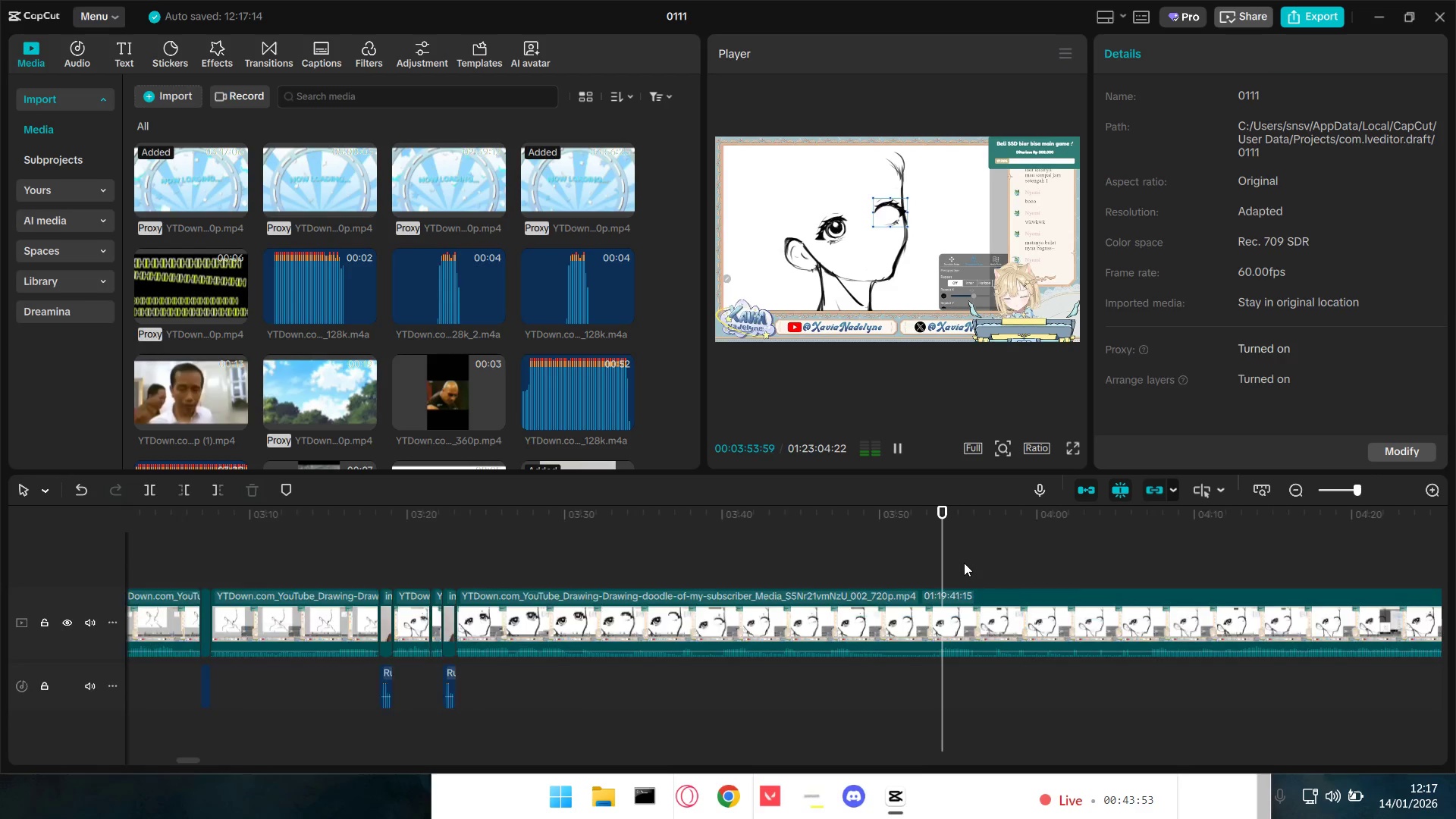 
scroll: coordinate [1030, 673], scroll_direction: down, amount: 6.0
 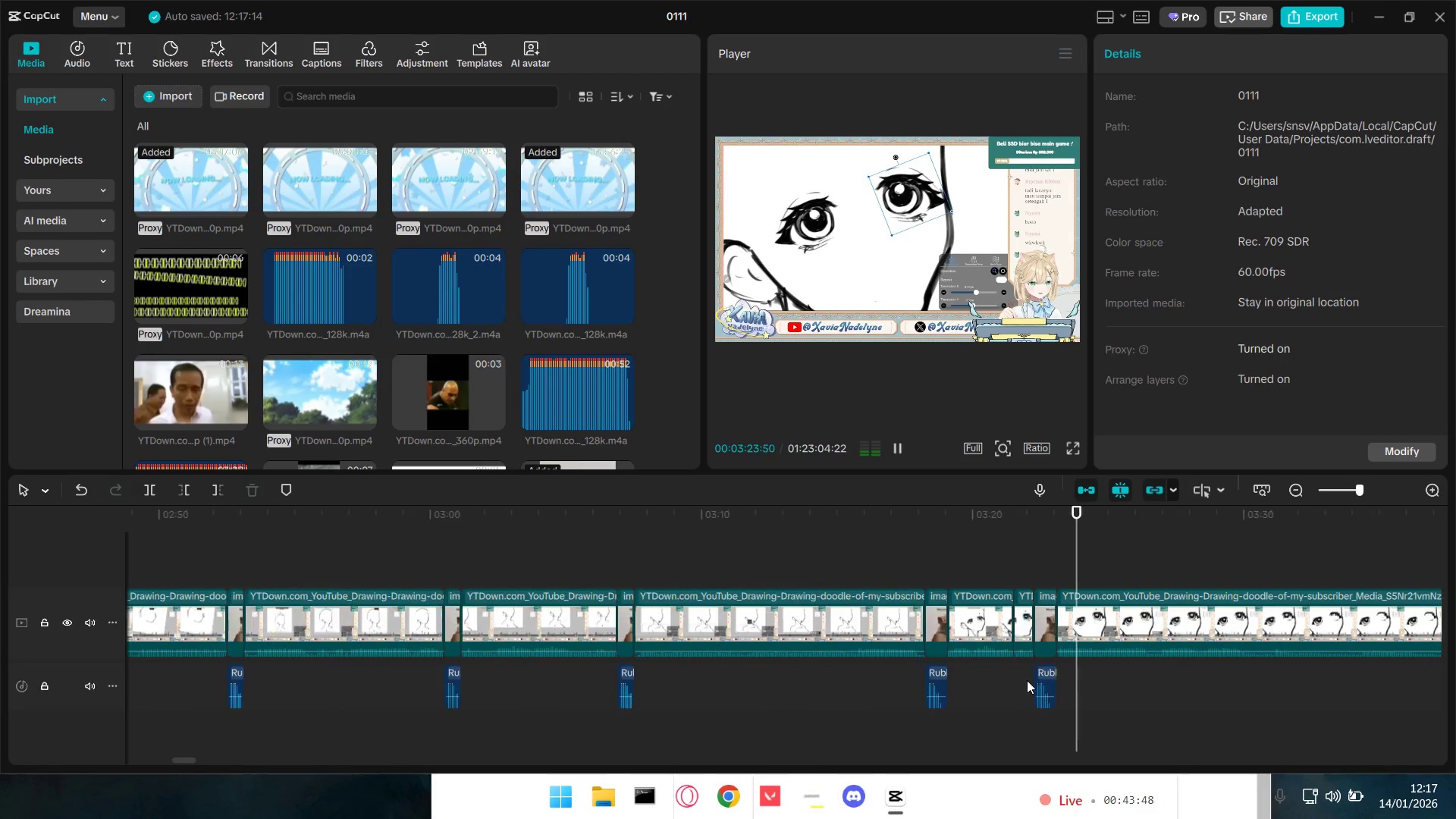 
left_click_drag(start_coordinate=[187, 759], to_coordinate=[196, 761])
 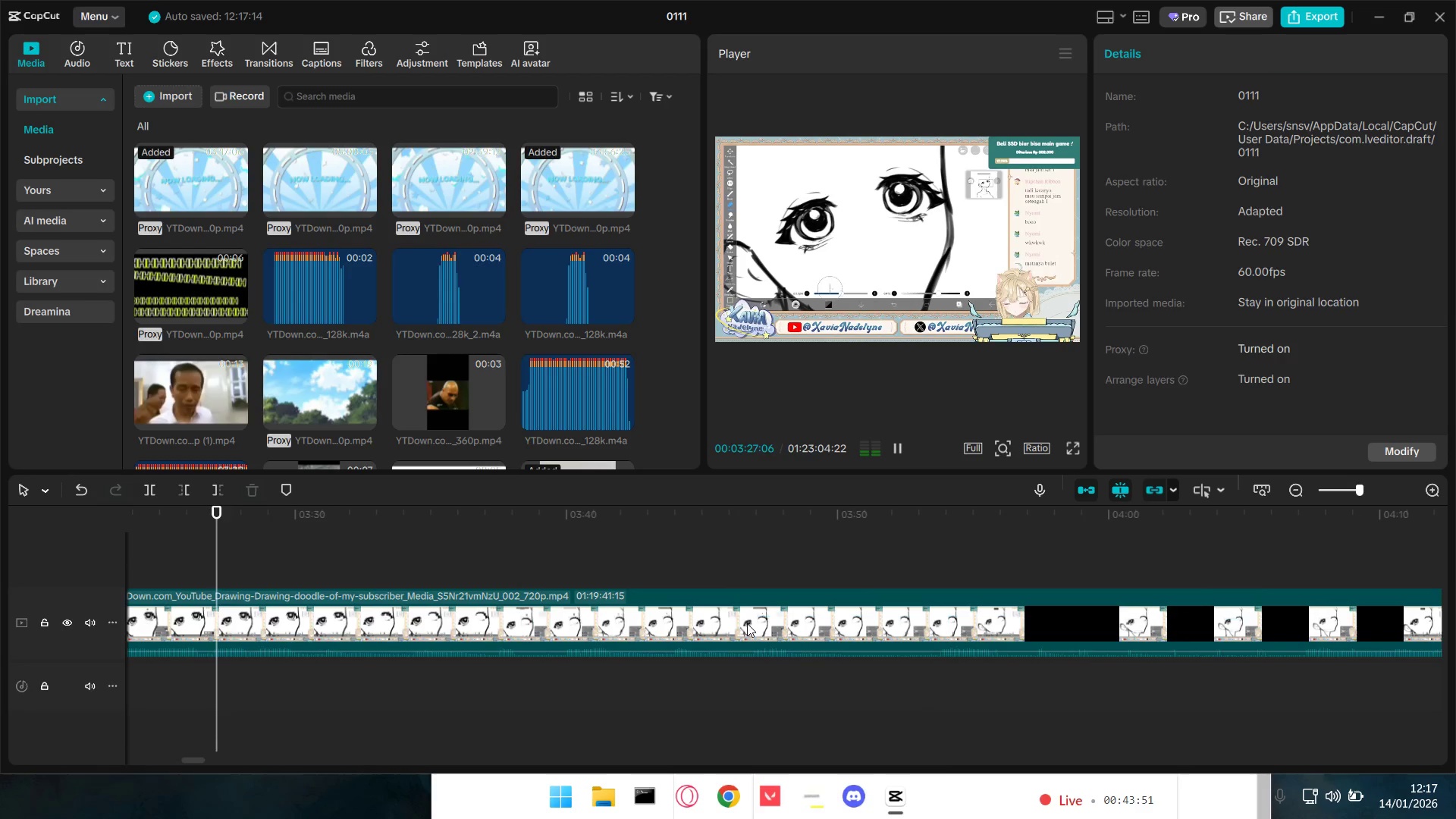 
left_click([924, 560])
 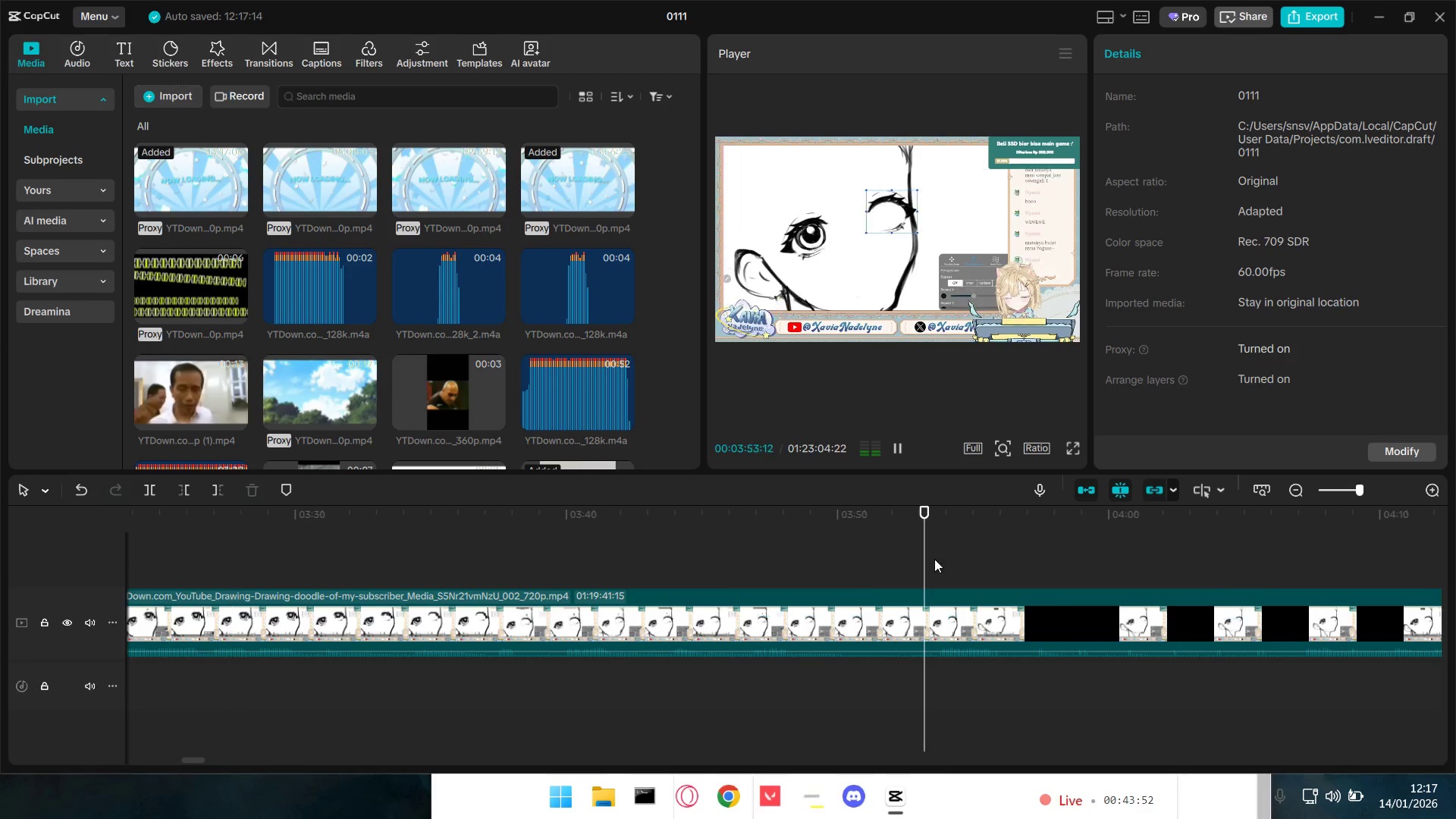 
key(Space)
 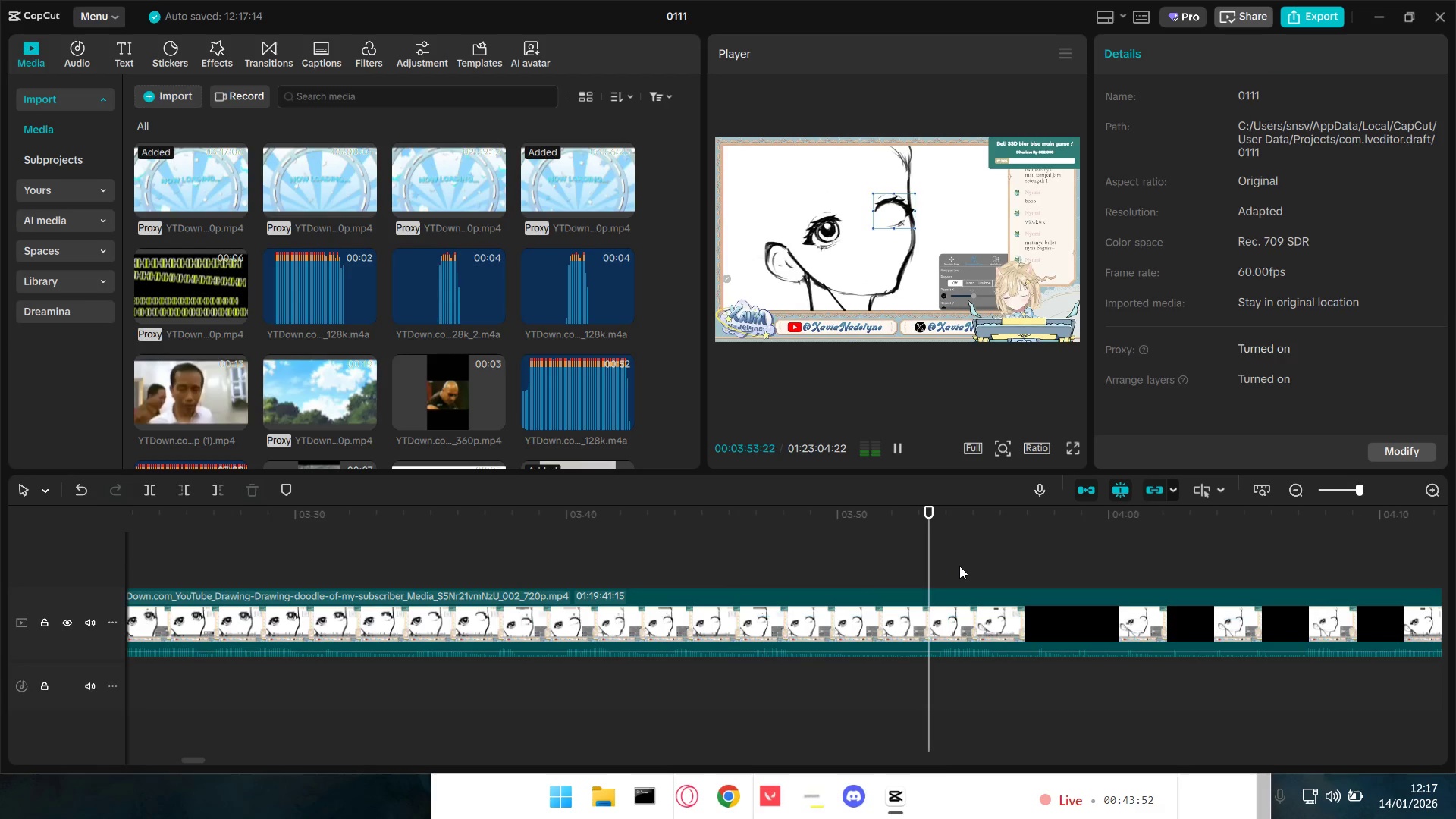 
hold_key(key=ControlLeft, duration=1.5)
hold_key(key=ControlLeft, duration=1.52)
scroll: coordinate [966, 562], scroll_direction: down, amount: 13.0
 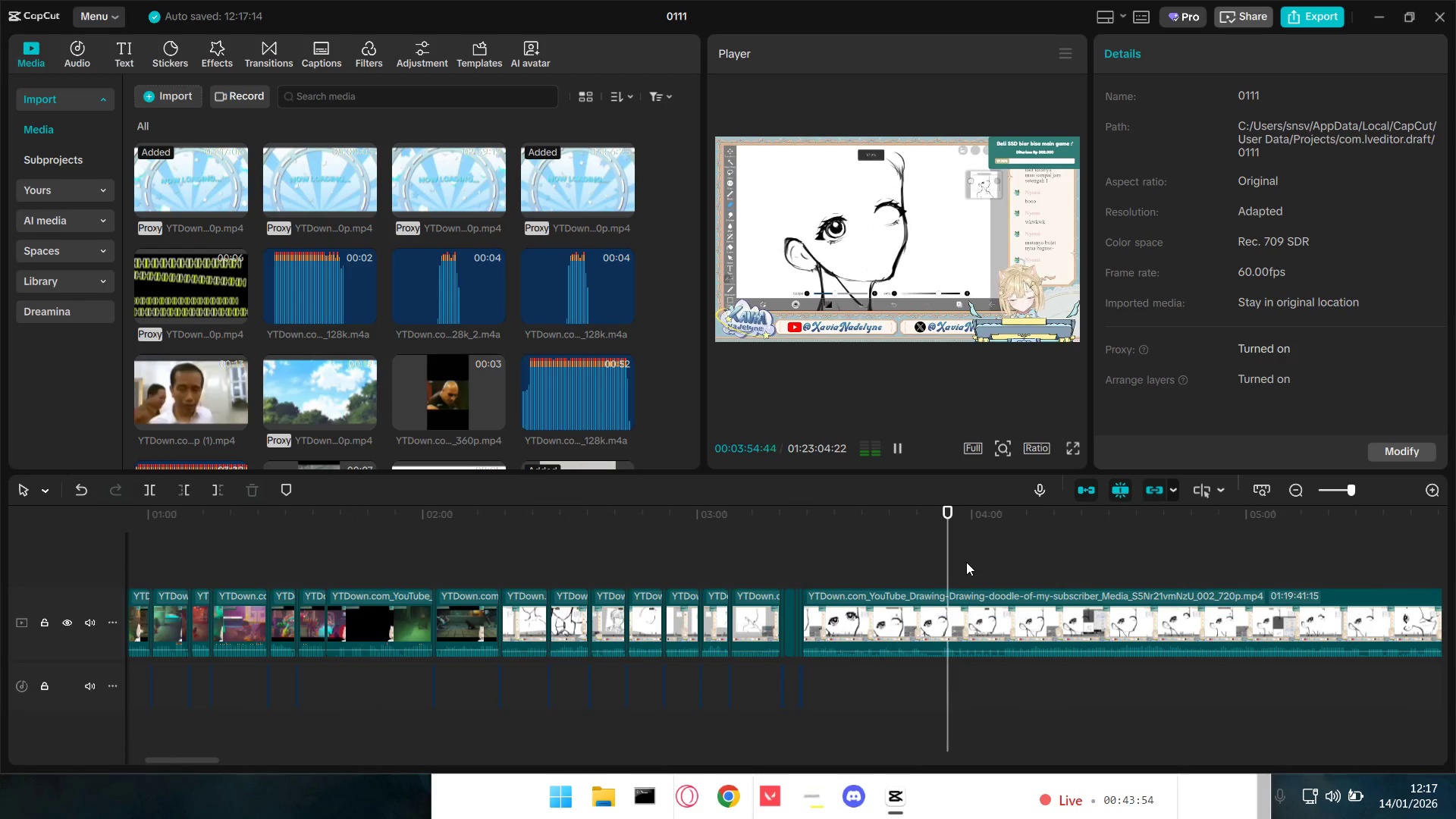 
hold_key(key=ControlLeft, duration=0.91)
 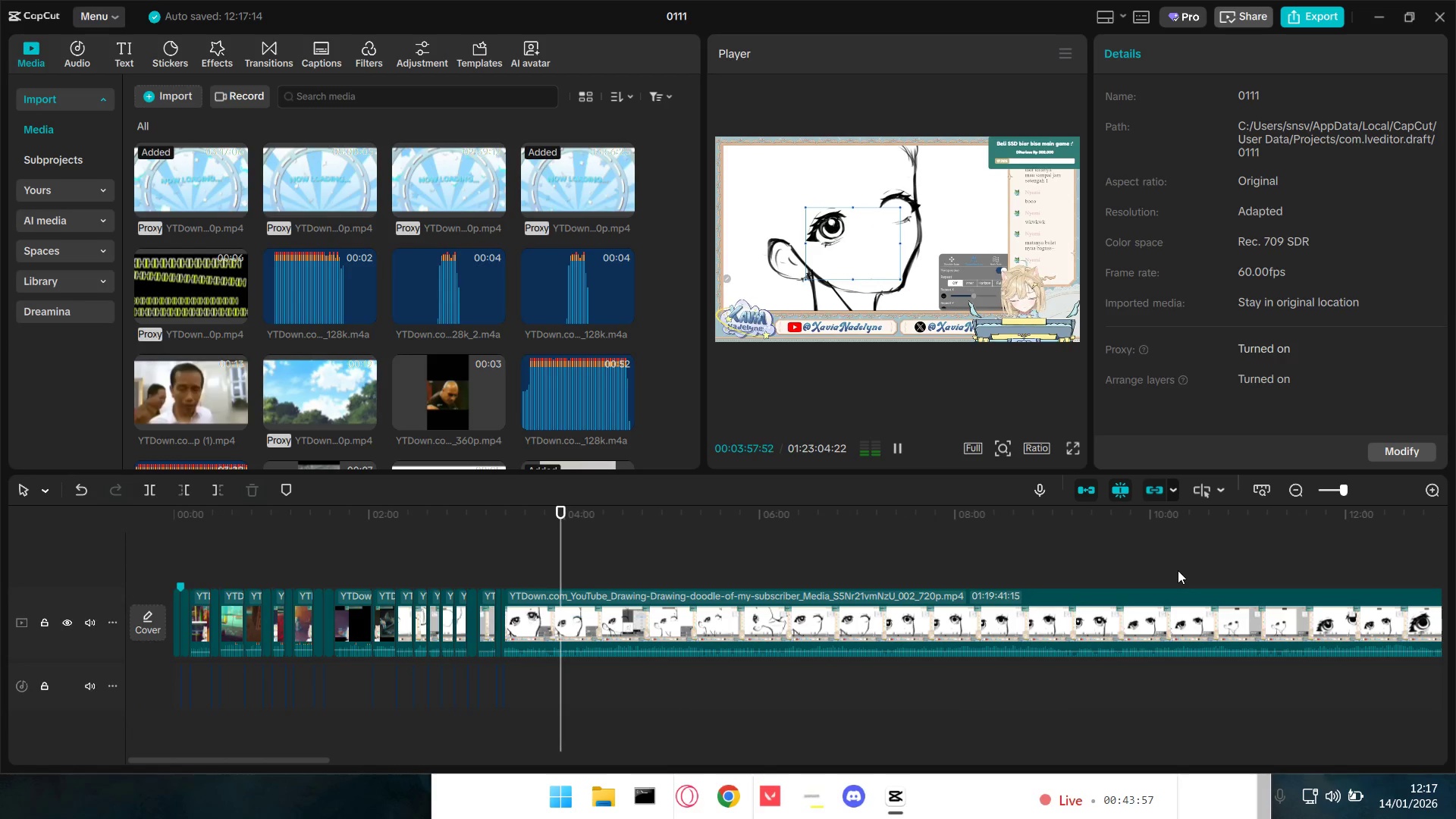 
hold_key(key=ControlLeft, duration=3.19)
left_click([1178, 570])
 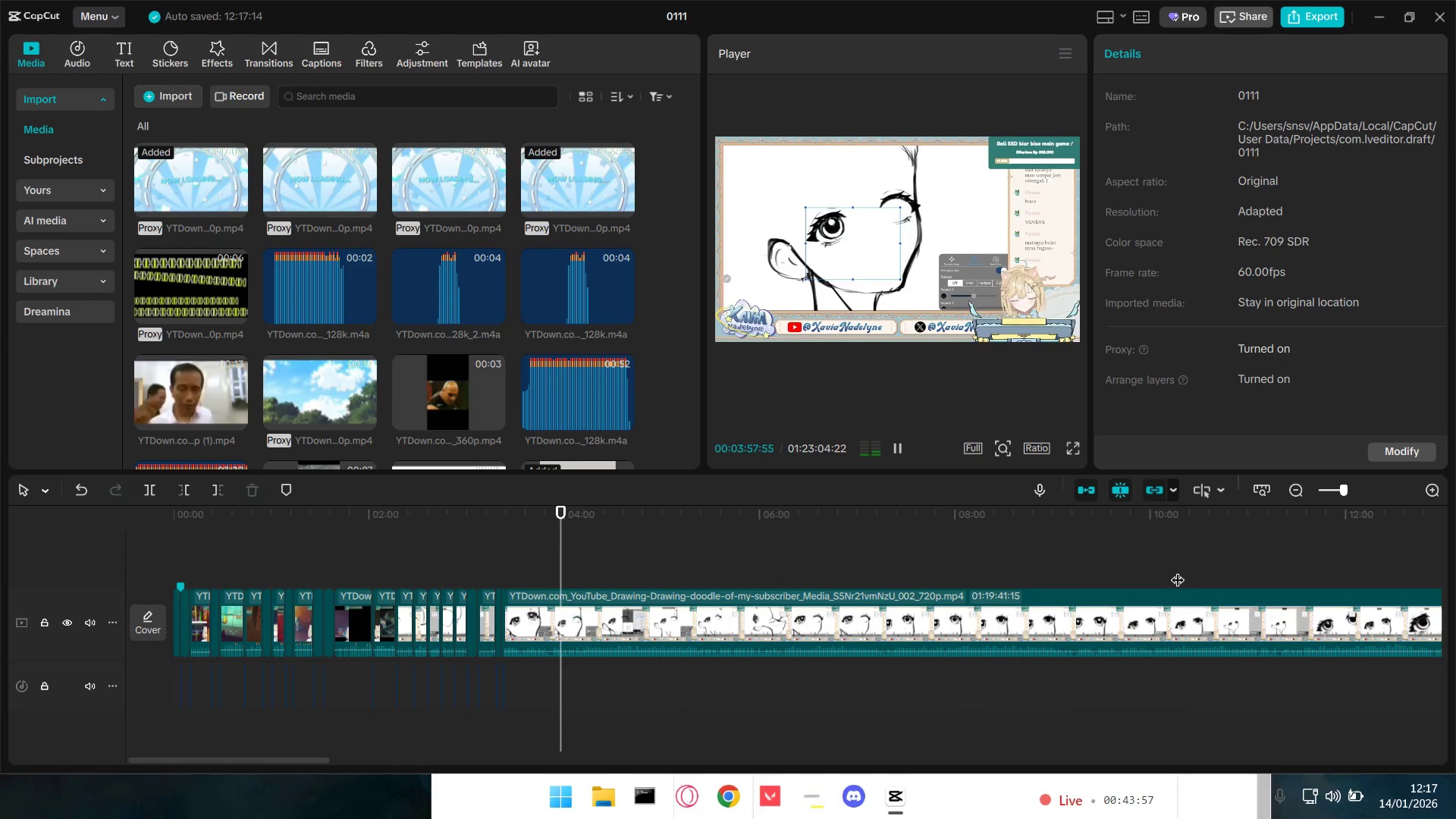 
key(Space)
 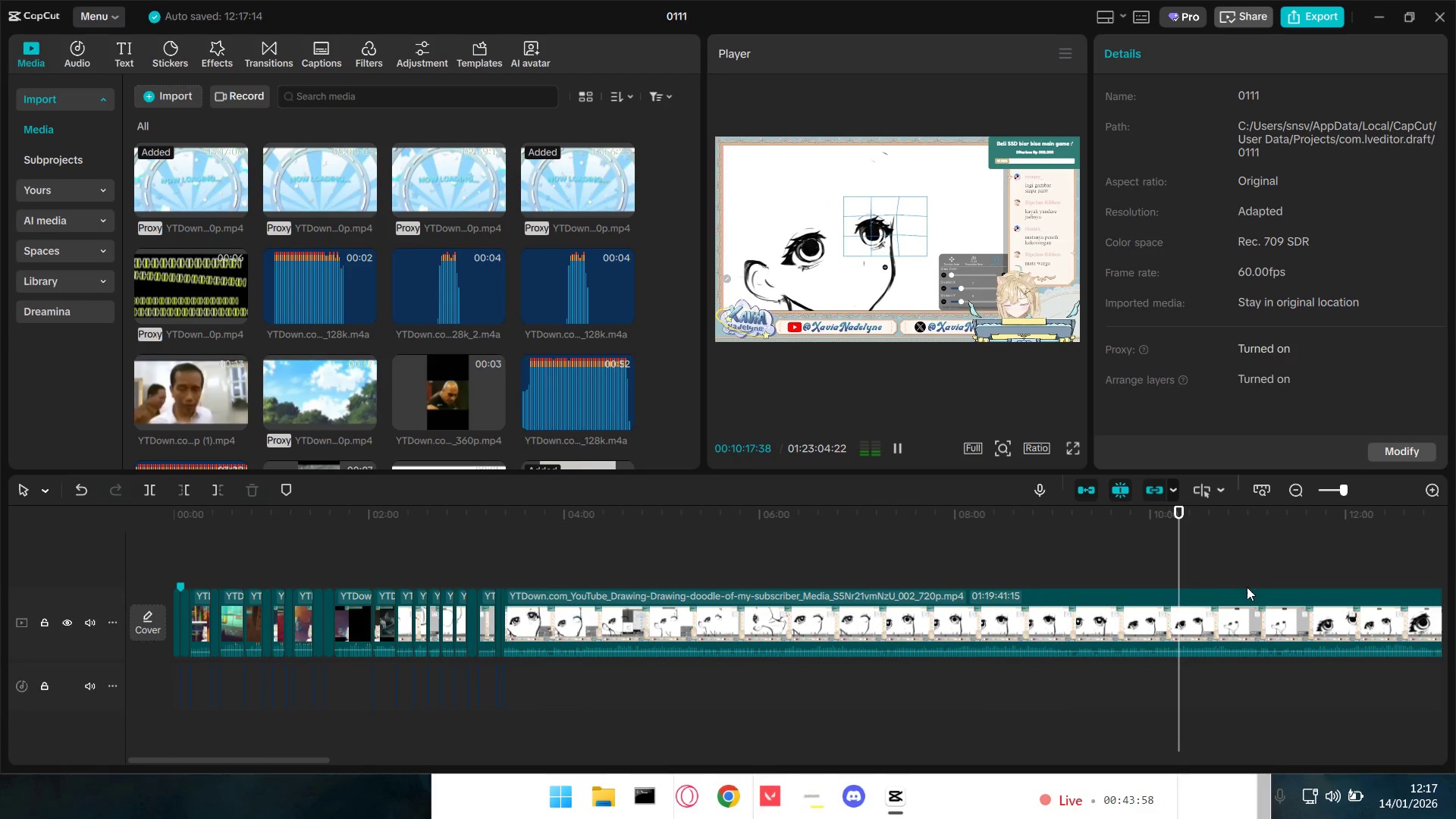 
left_click([1351, 571])
 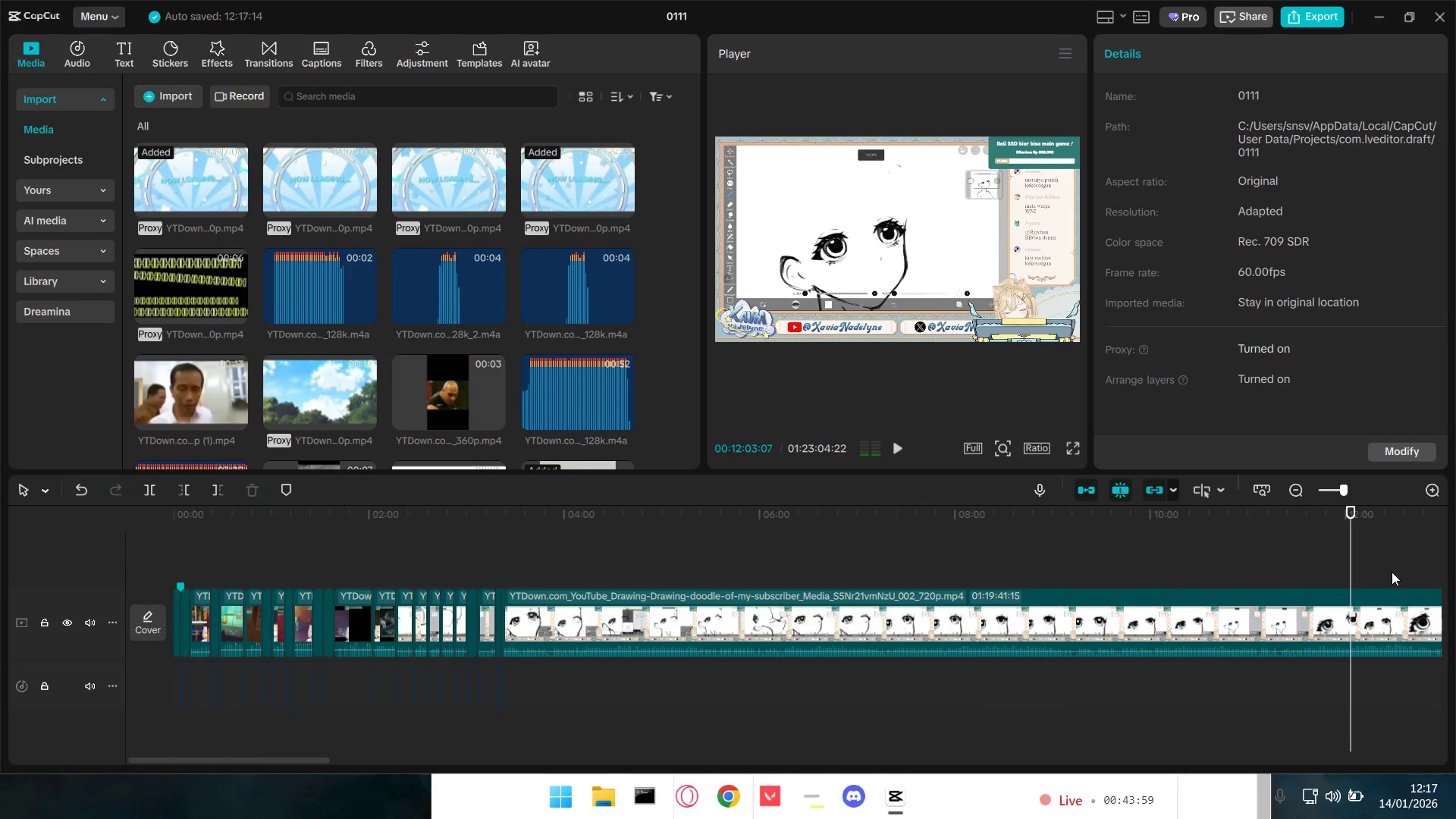 
key(Space)
 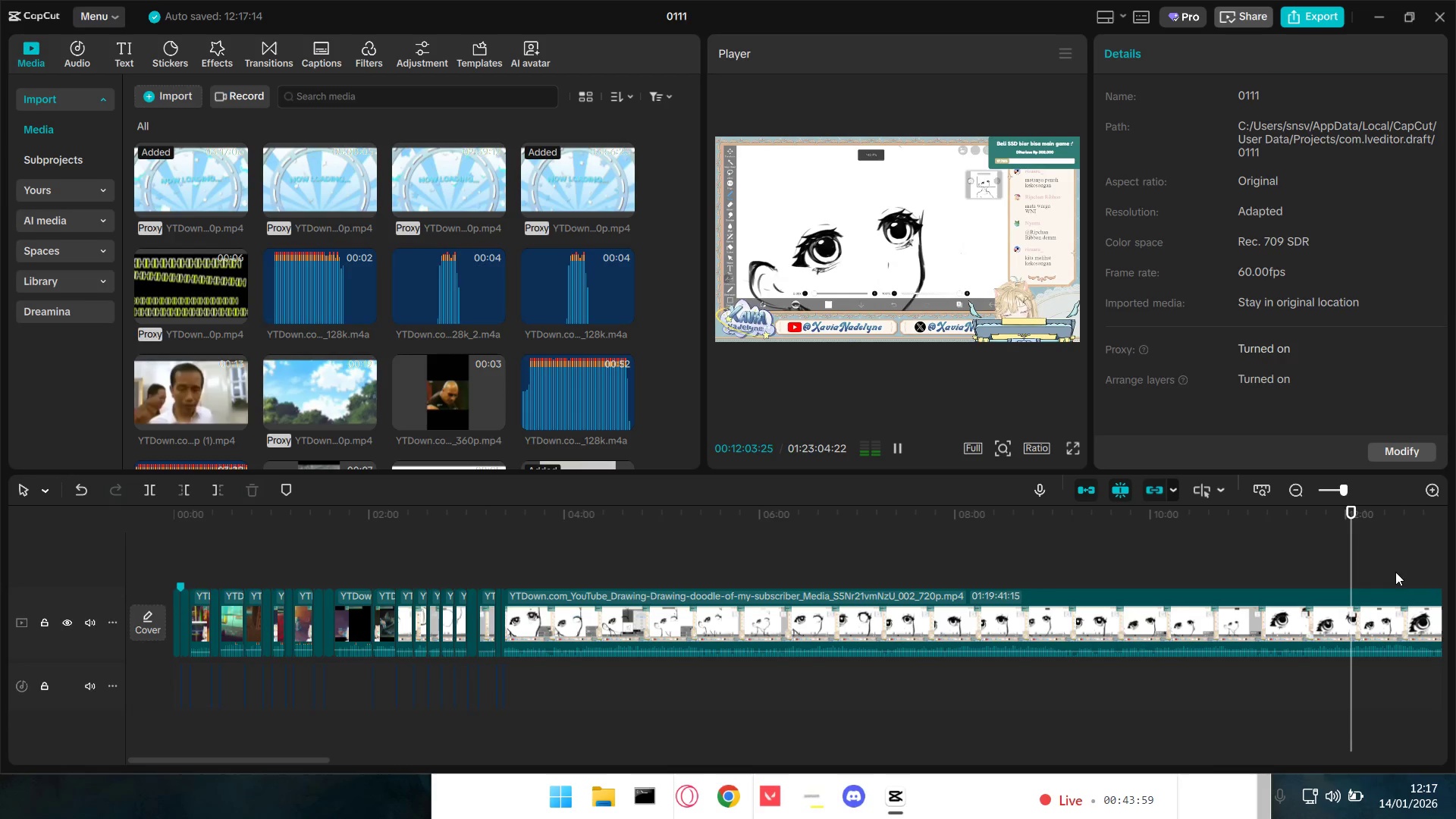 
hold_key(key=ControlLeft, duration=1.36)
scroll: coordinate [1298, 592], scroll_direction: down, amount: 6.0
 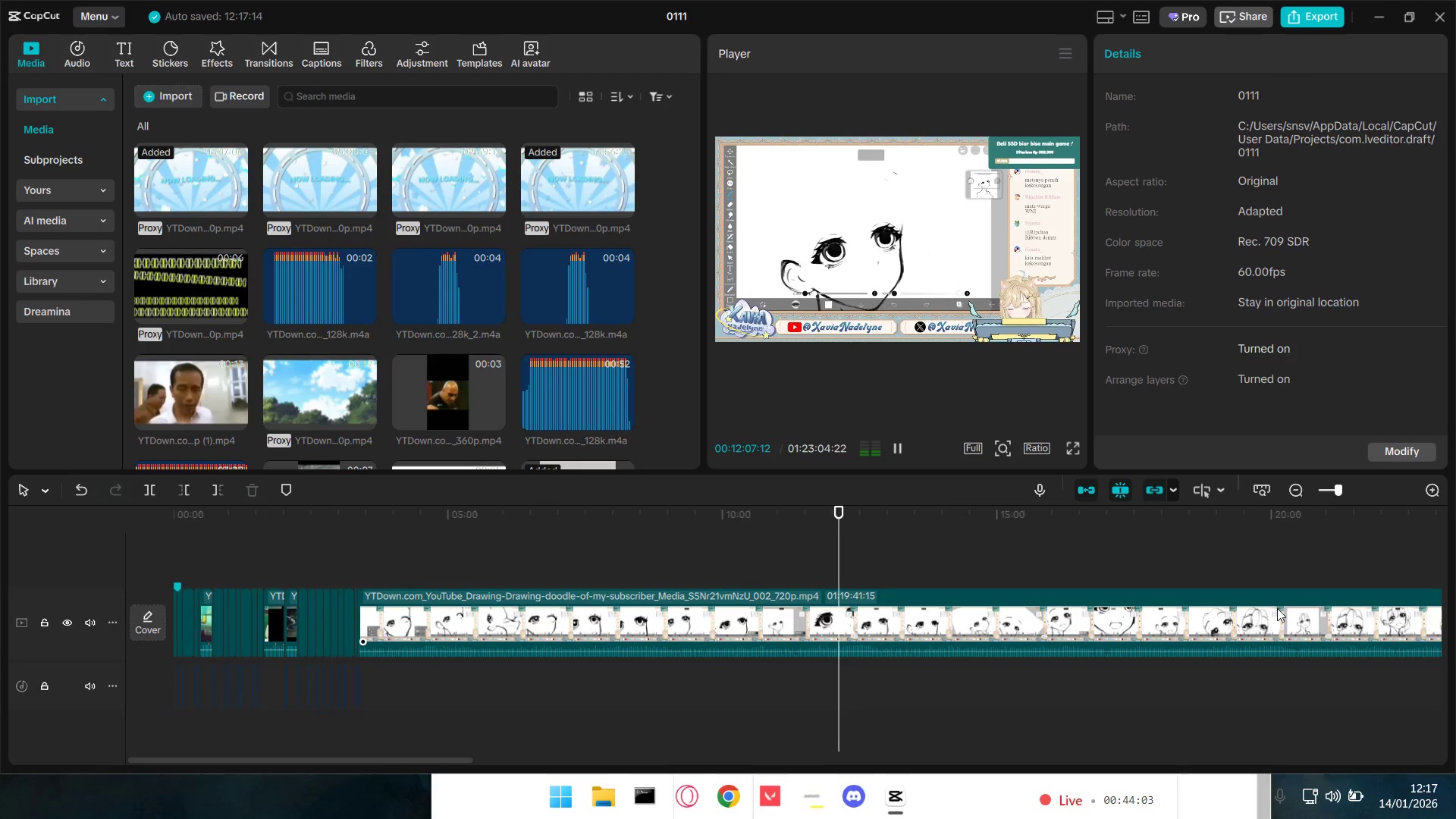 
hold_key(key=ControlLeft, duration=0.53)
scroll: coordinate [1222, 646], scroll_direction: down, amount: 4.0
 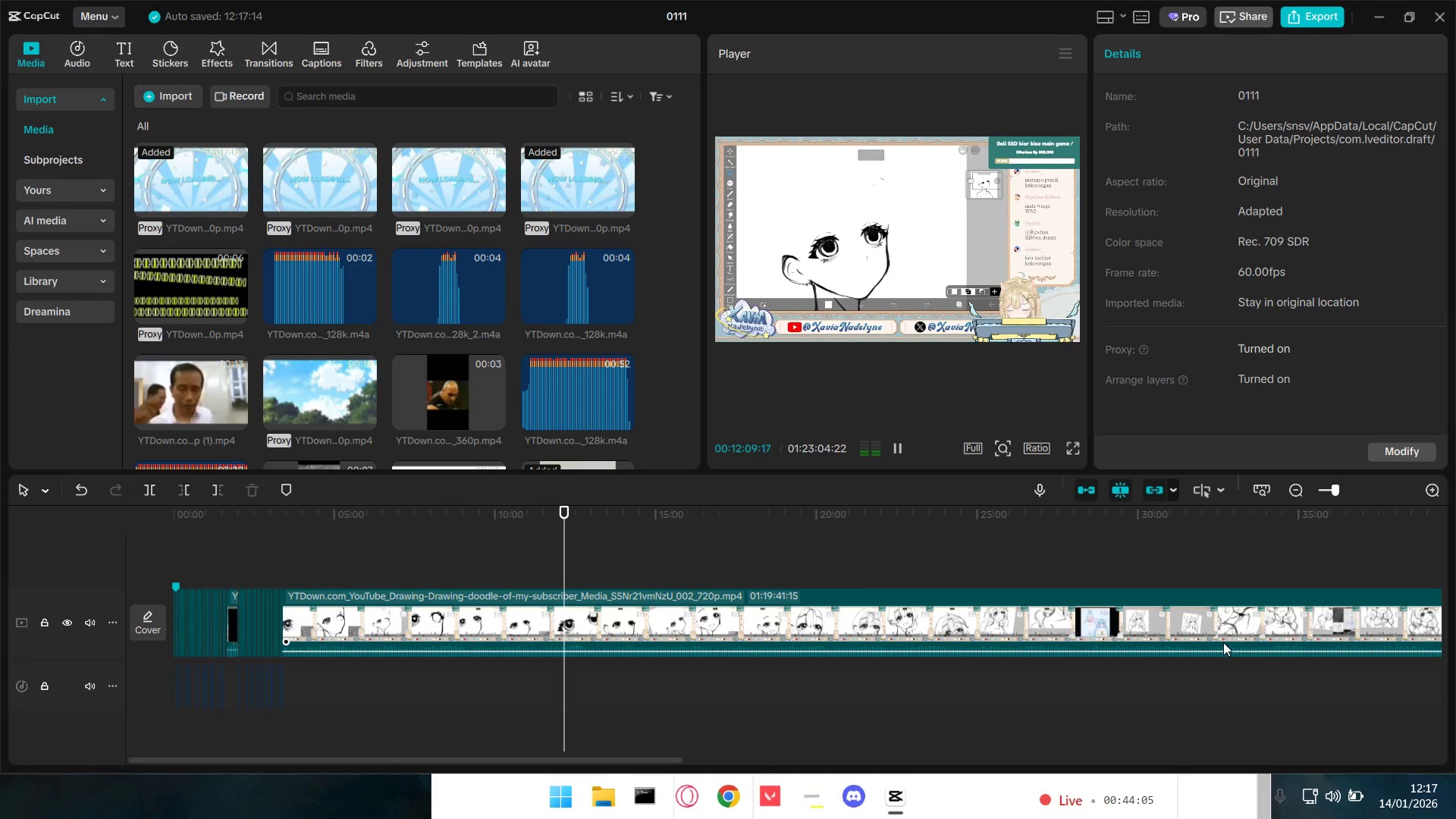 
hold_key(key=ControlLeft, duration=0.47)
scroll: coordinate [1238, 648], scroll_direction: down, amount: 2.0
 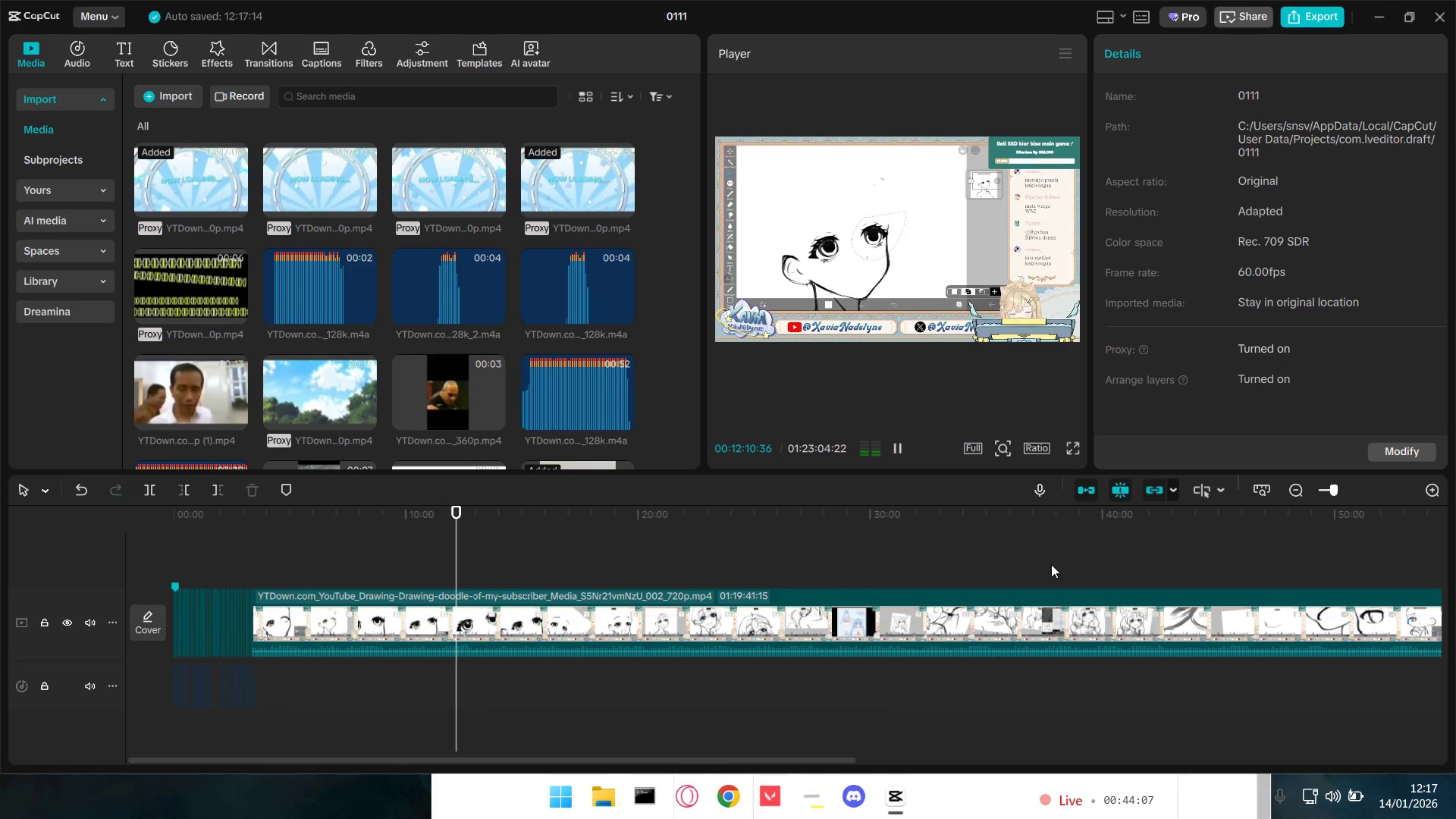 
double_click([934, 550])
 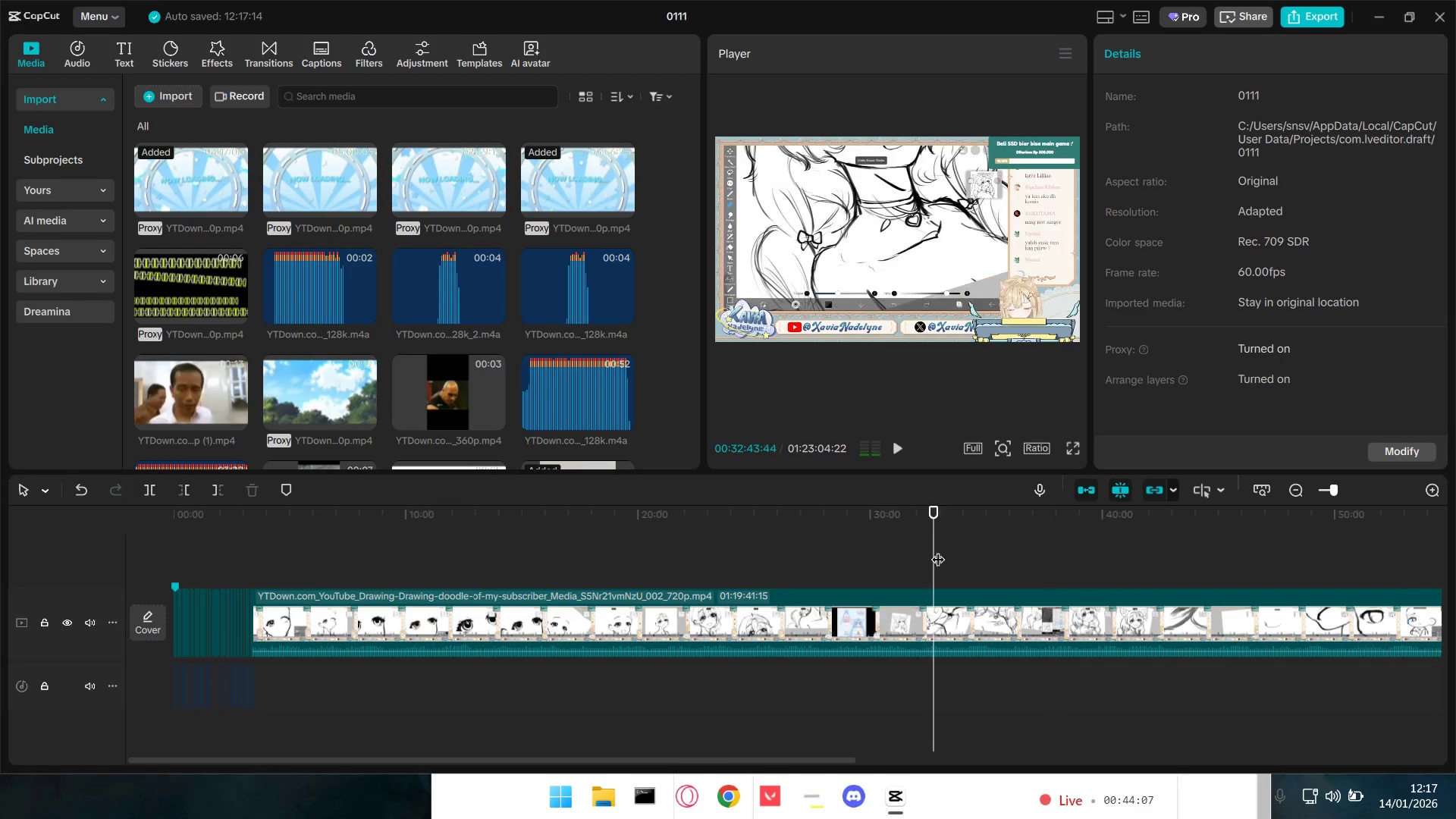 
key(Space)
 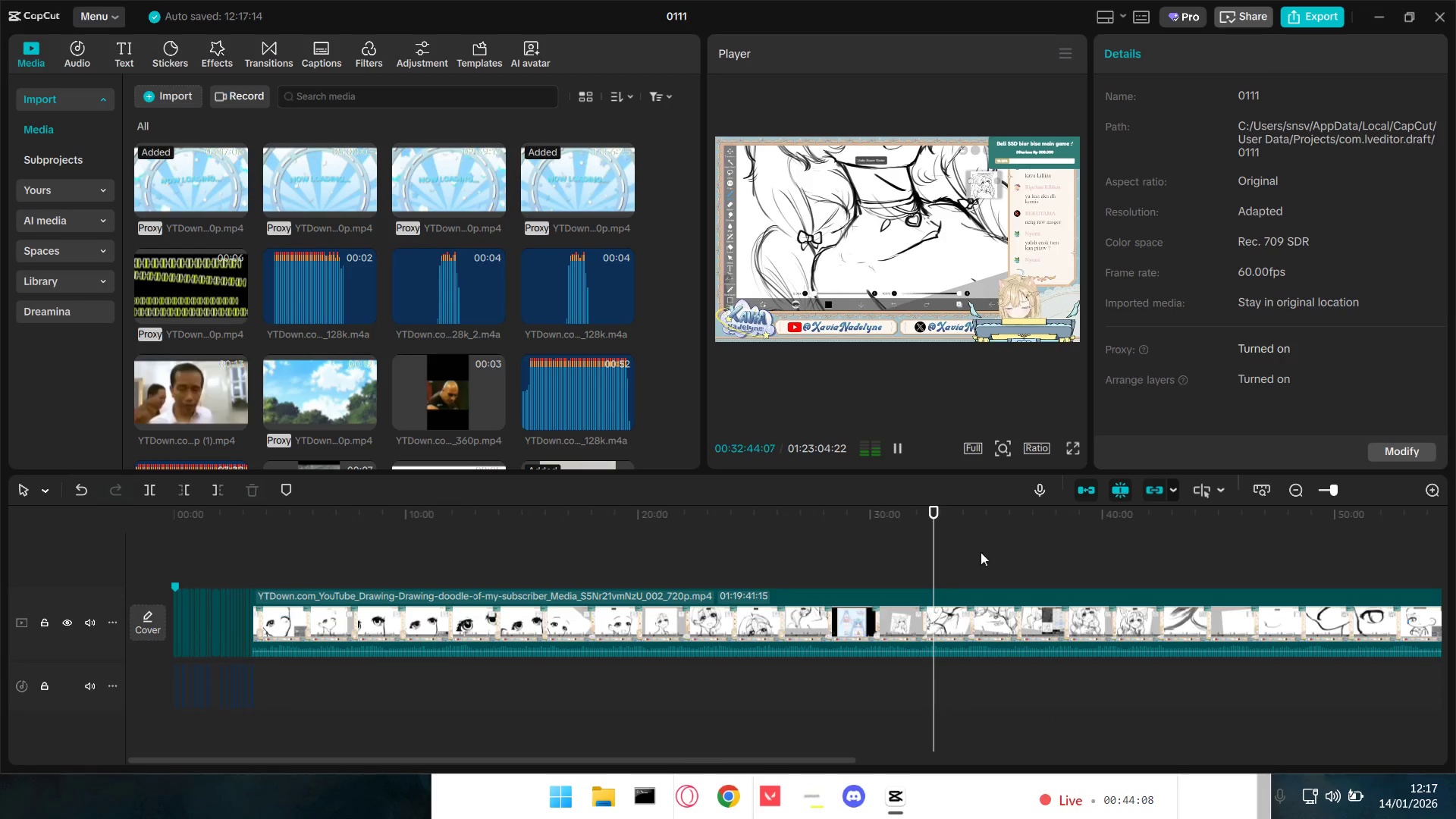 
left_click_drag(start_coordinate=[1109, 559], to_coordinate=[1117, 560])
 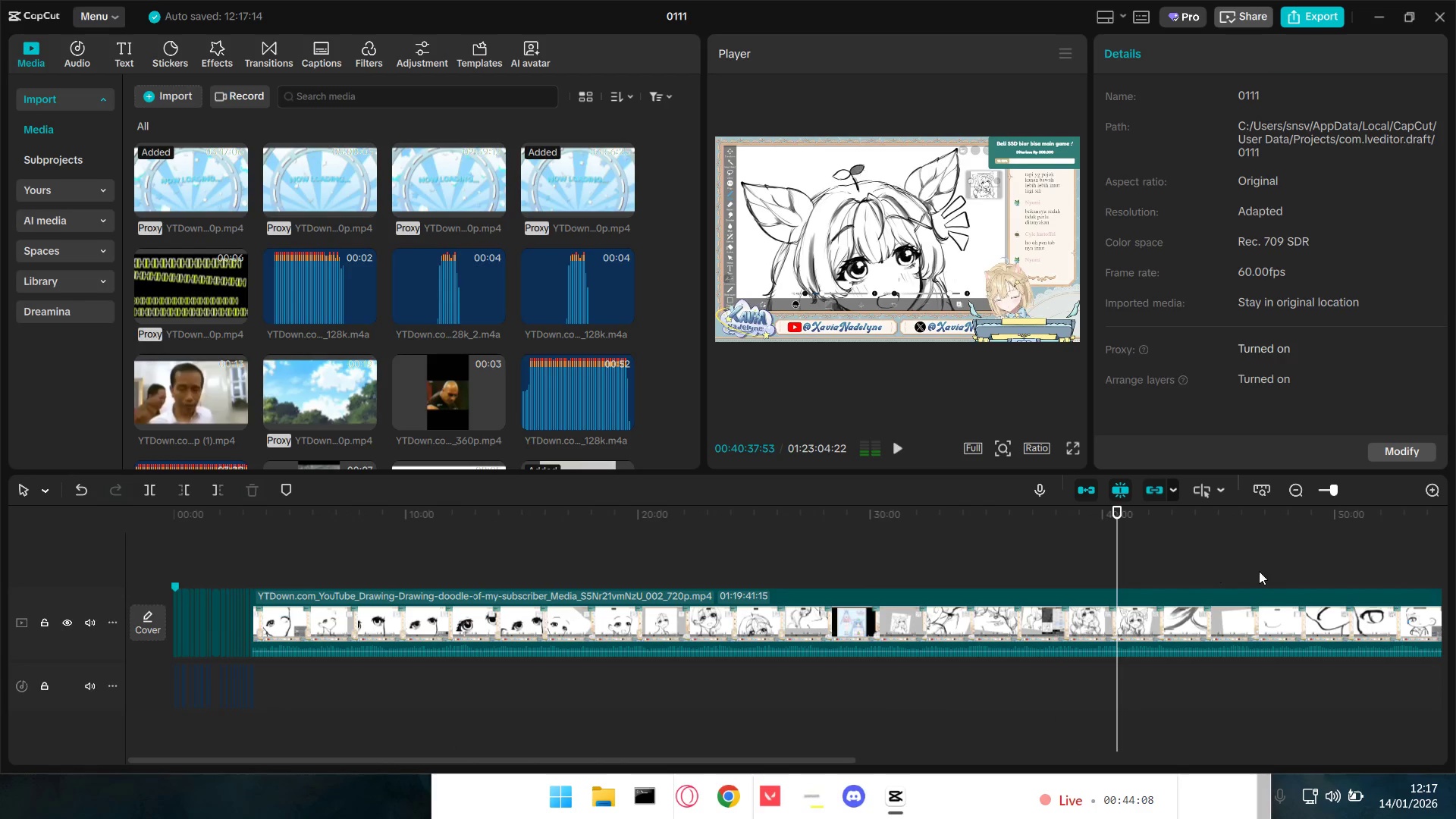 
double_click([1329, 564])
 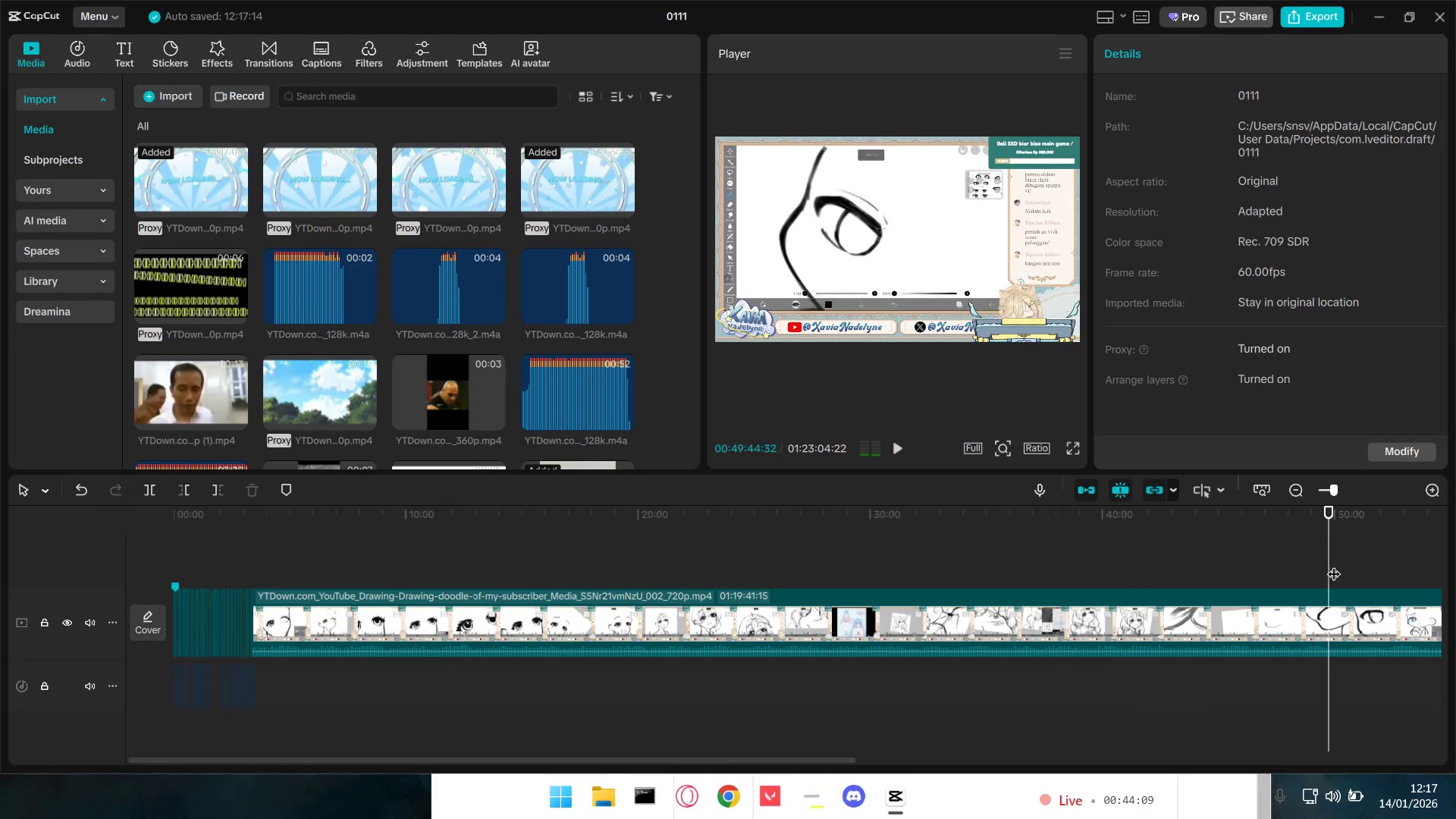 
key(Space)
 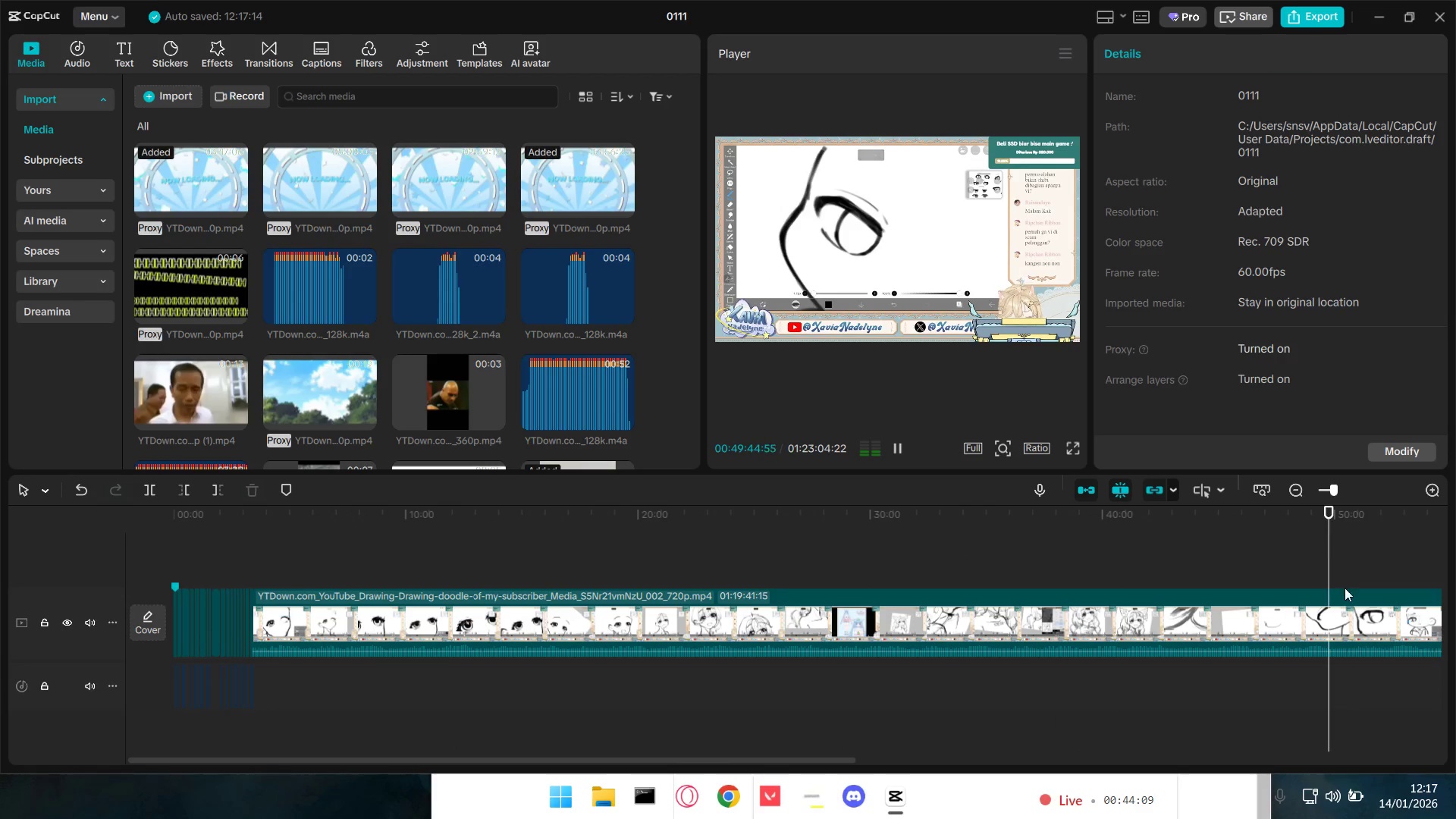 
hold_key(key=ControlLeft, duration=0.77)
scroll: coordinate [1300, 649], scroll_direction: down, amount: 4.0
 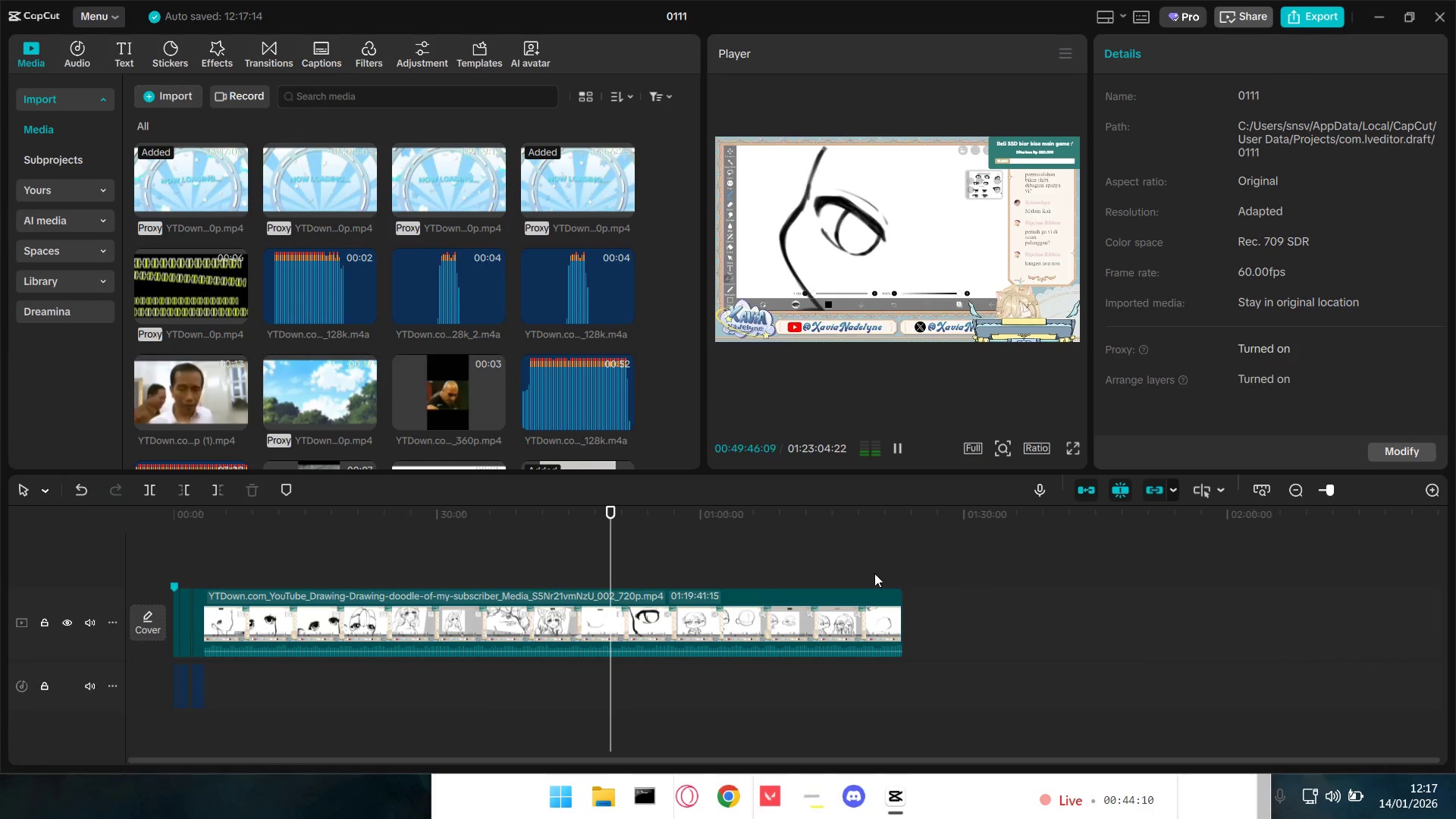 
left_click([866, 565])
 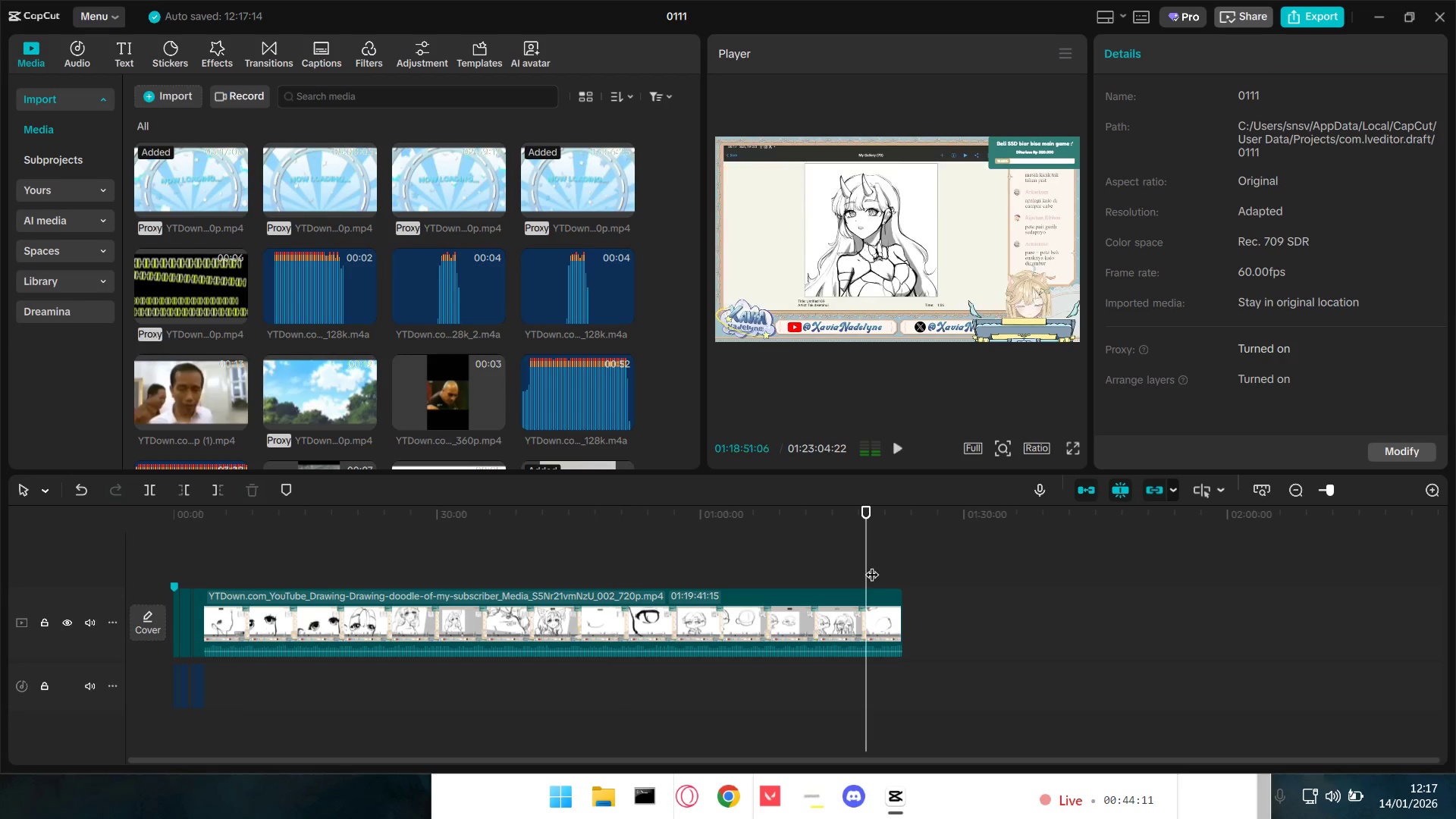 
key(Space)
 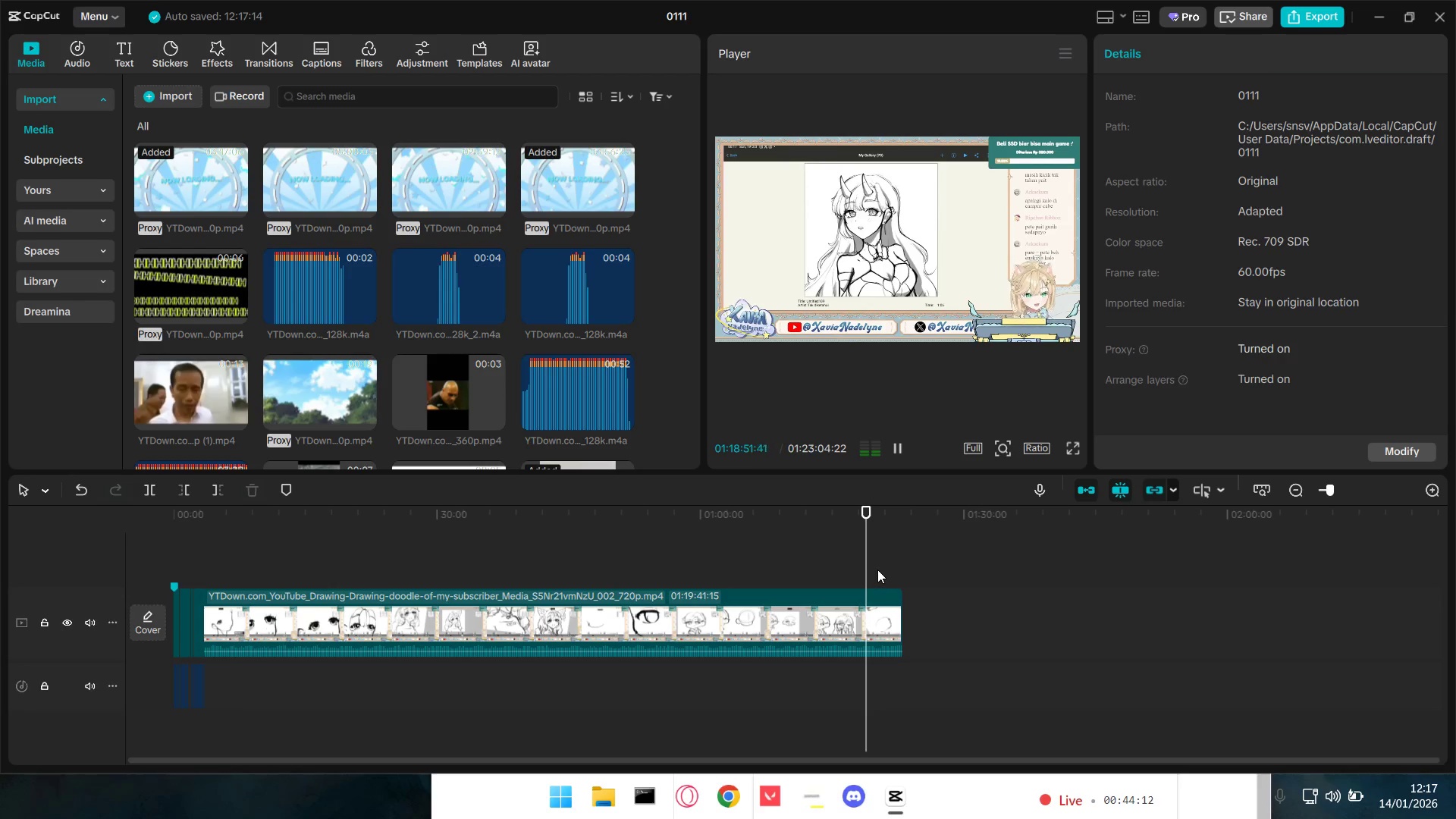 
left_click([886, 567])
 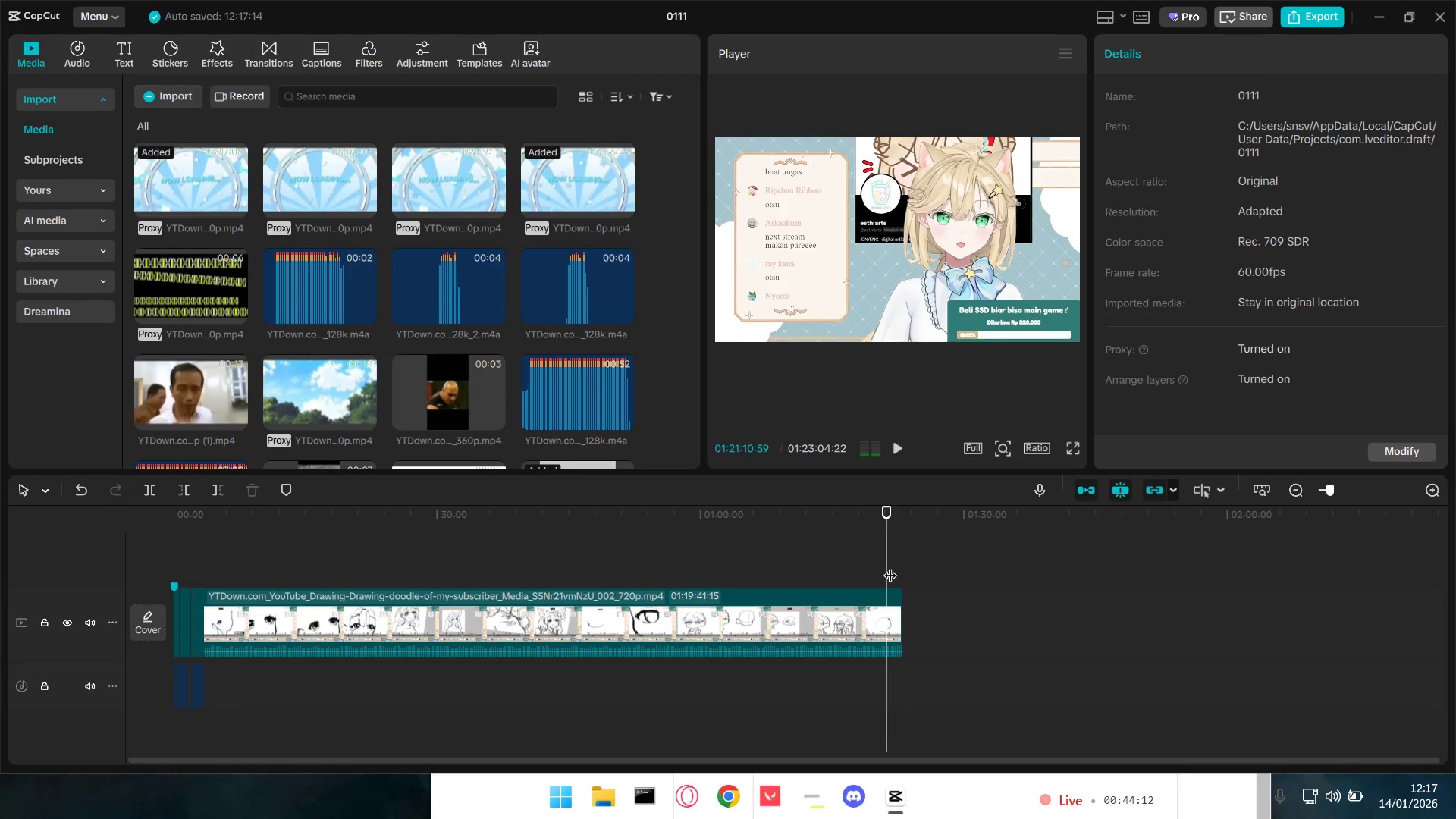 
left_click_drag(start_coordinate=[890, 566], to_coordinate=[873, 562])
 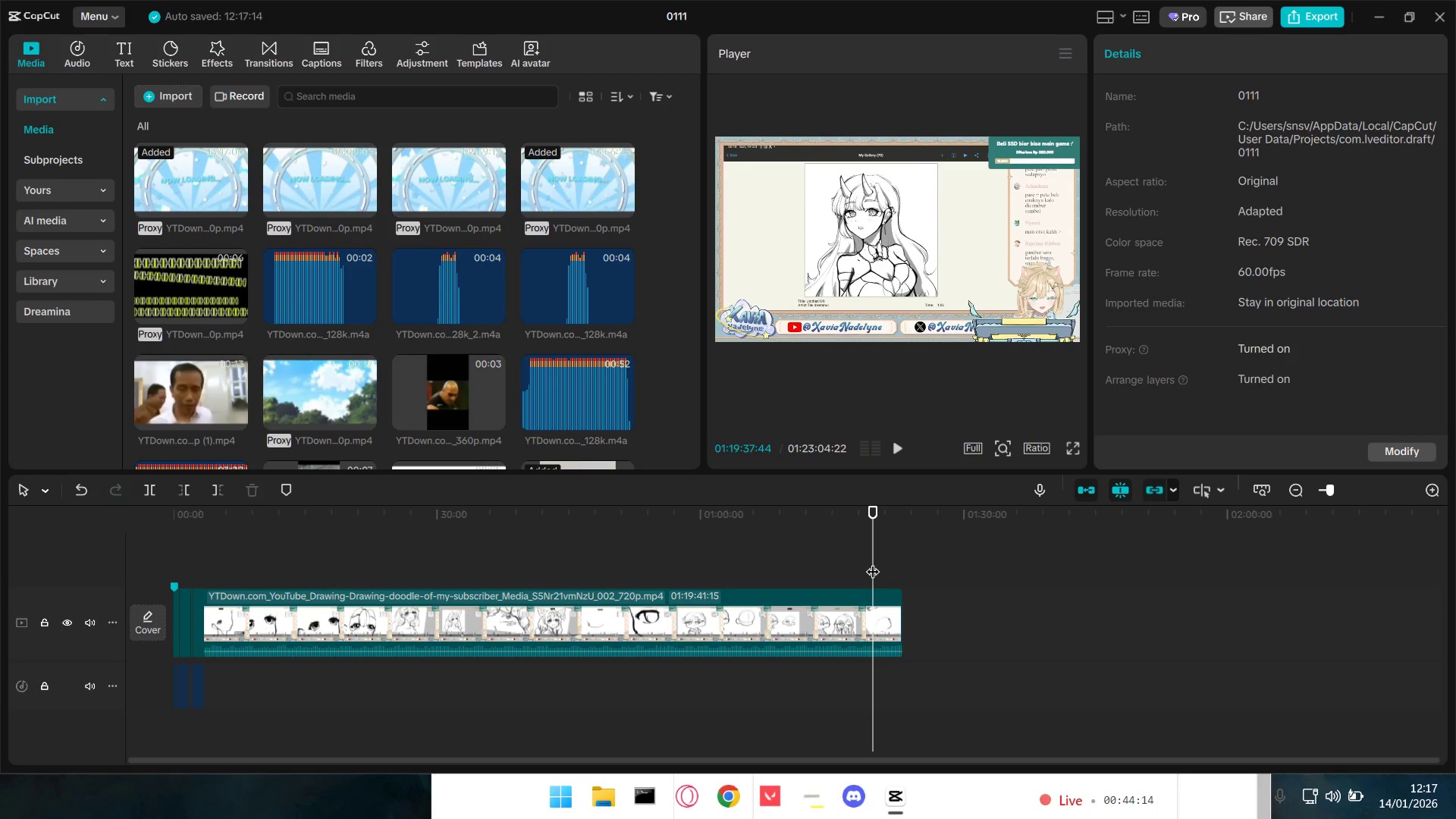 
key(Space)
 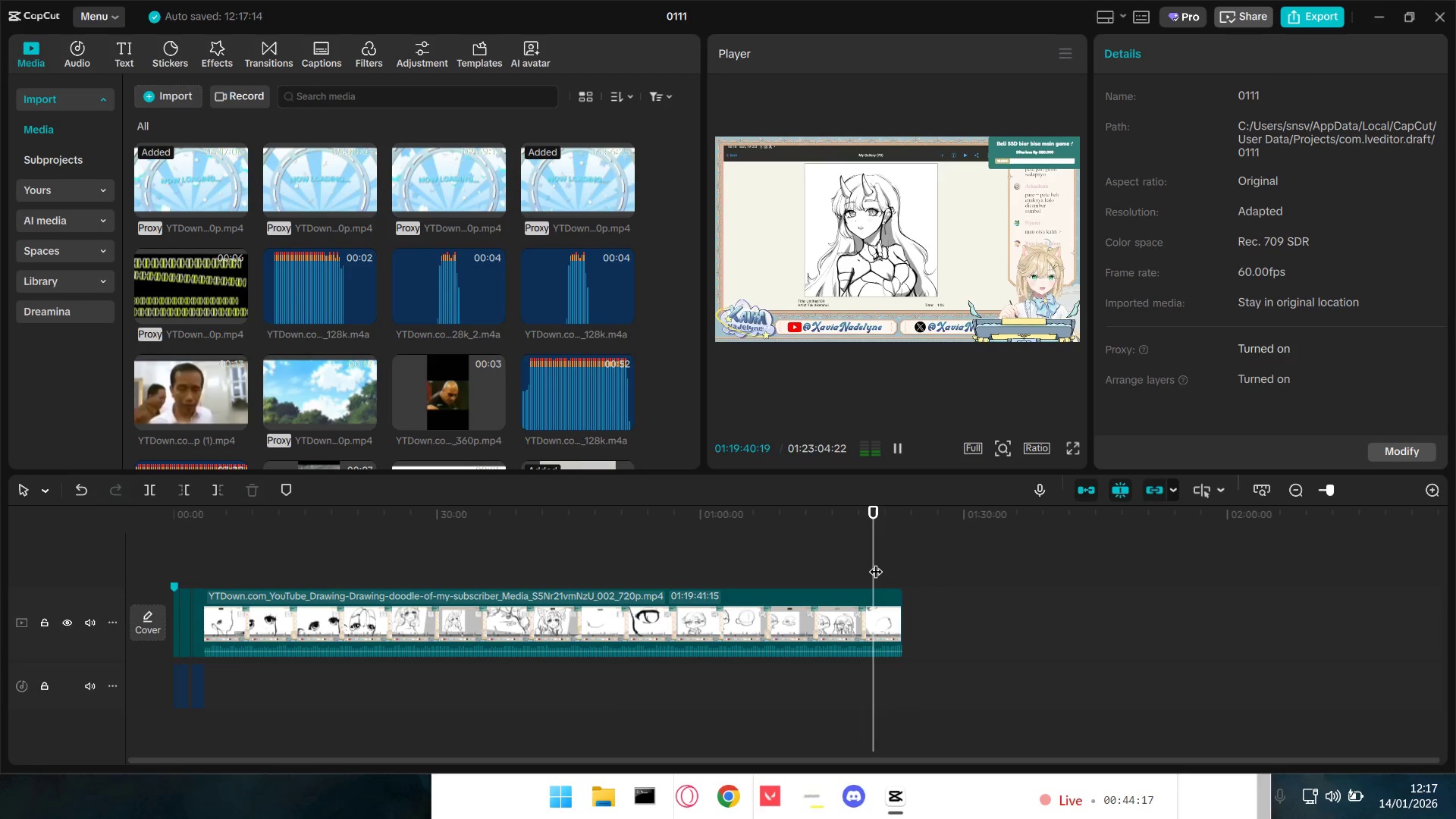 
left_click_drag(start_coordinate=[876, 562], to_coordinate=[889, 564])
 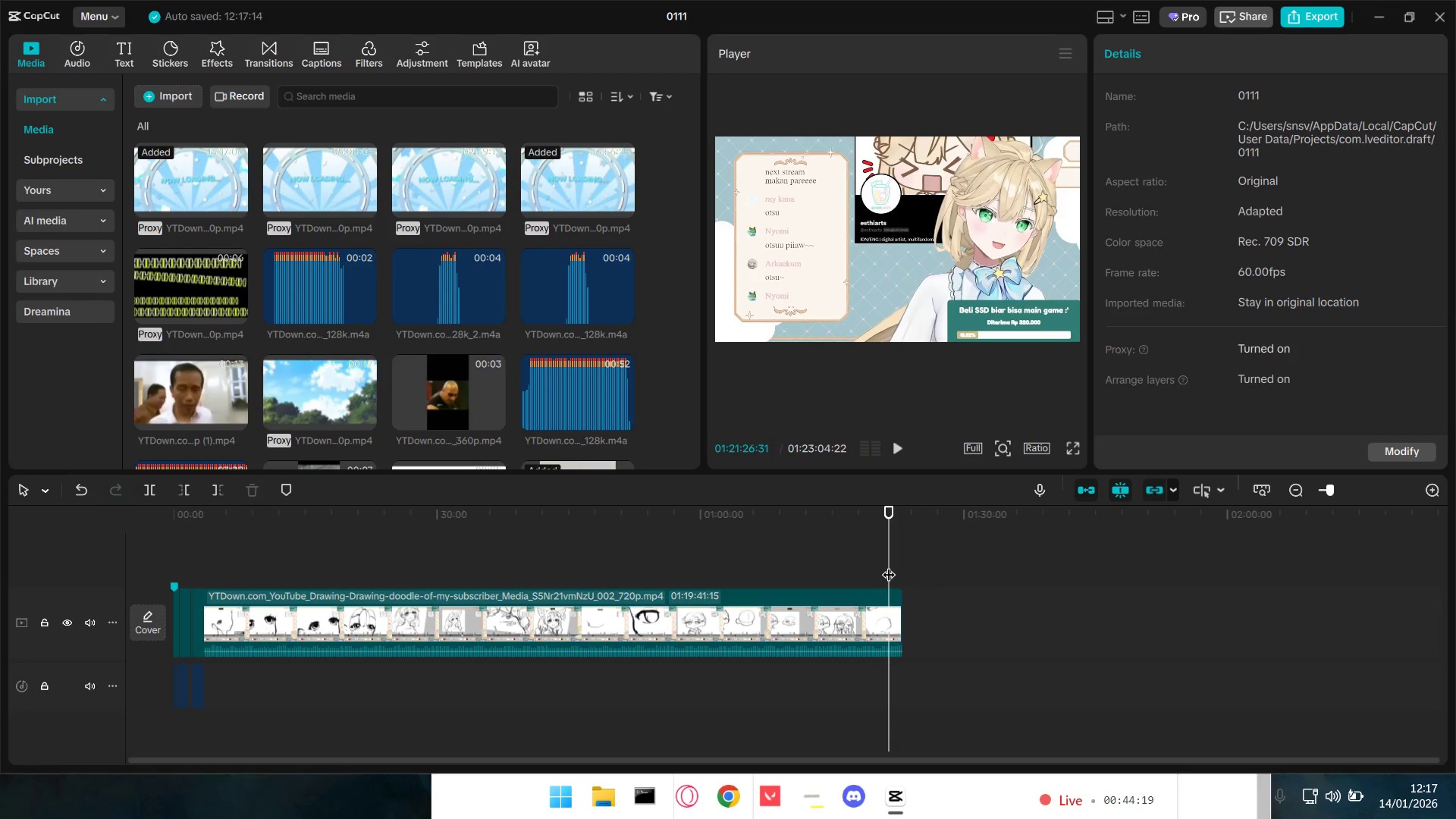 
key(Space)
 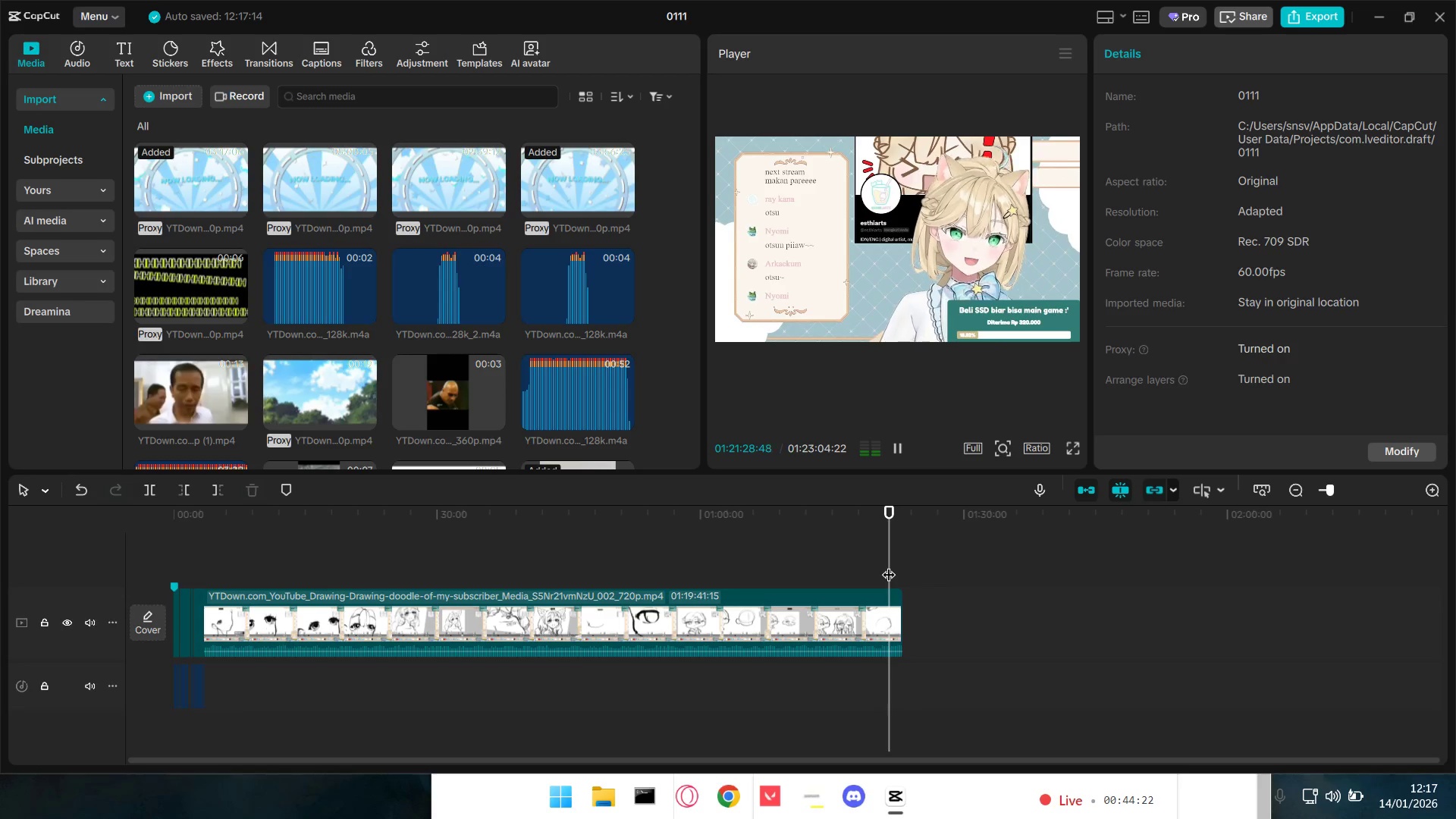 
key(Space)
 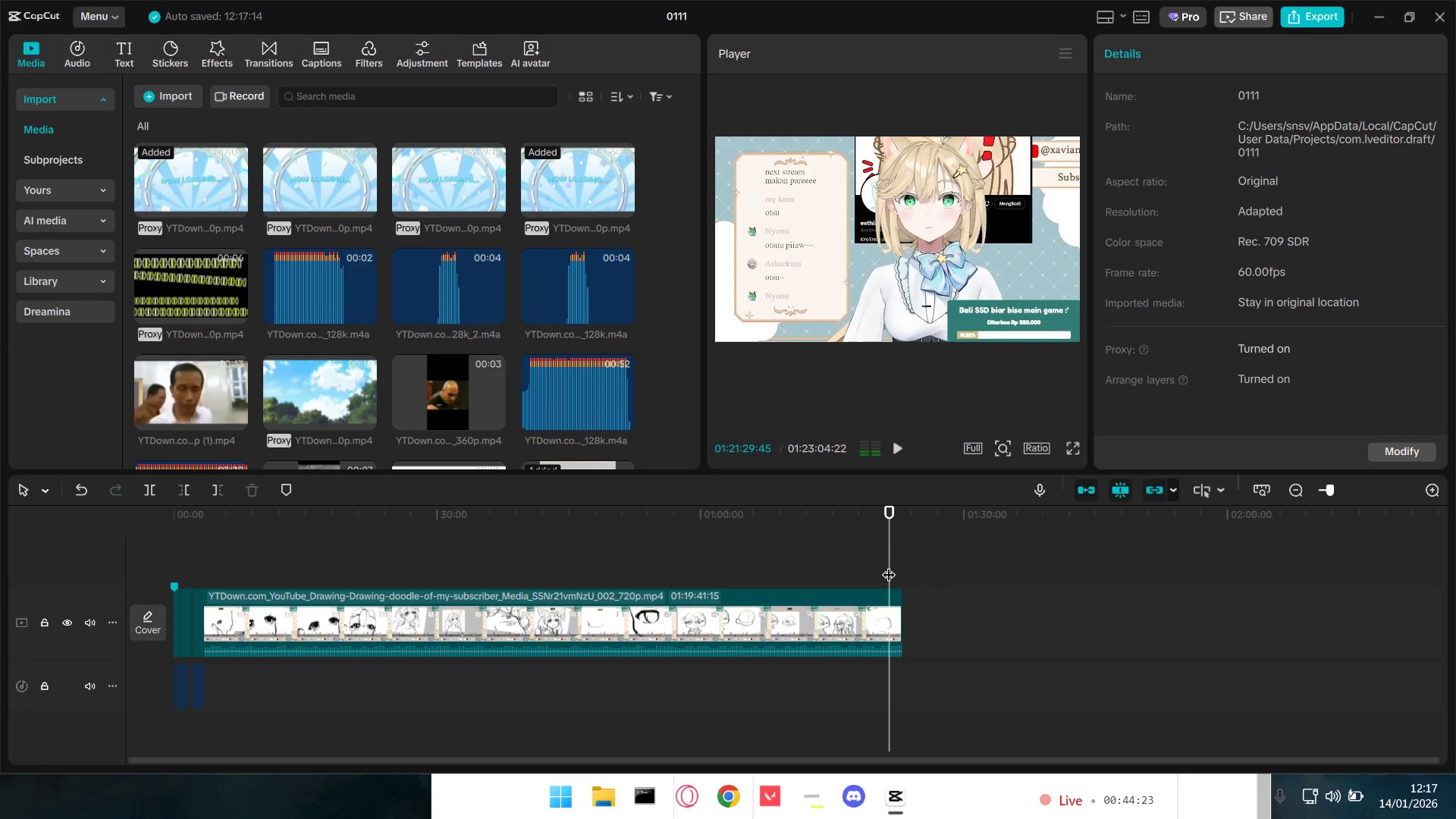 
key(Q)
 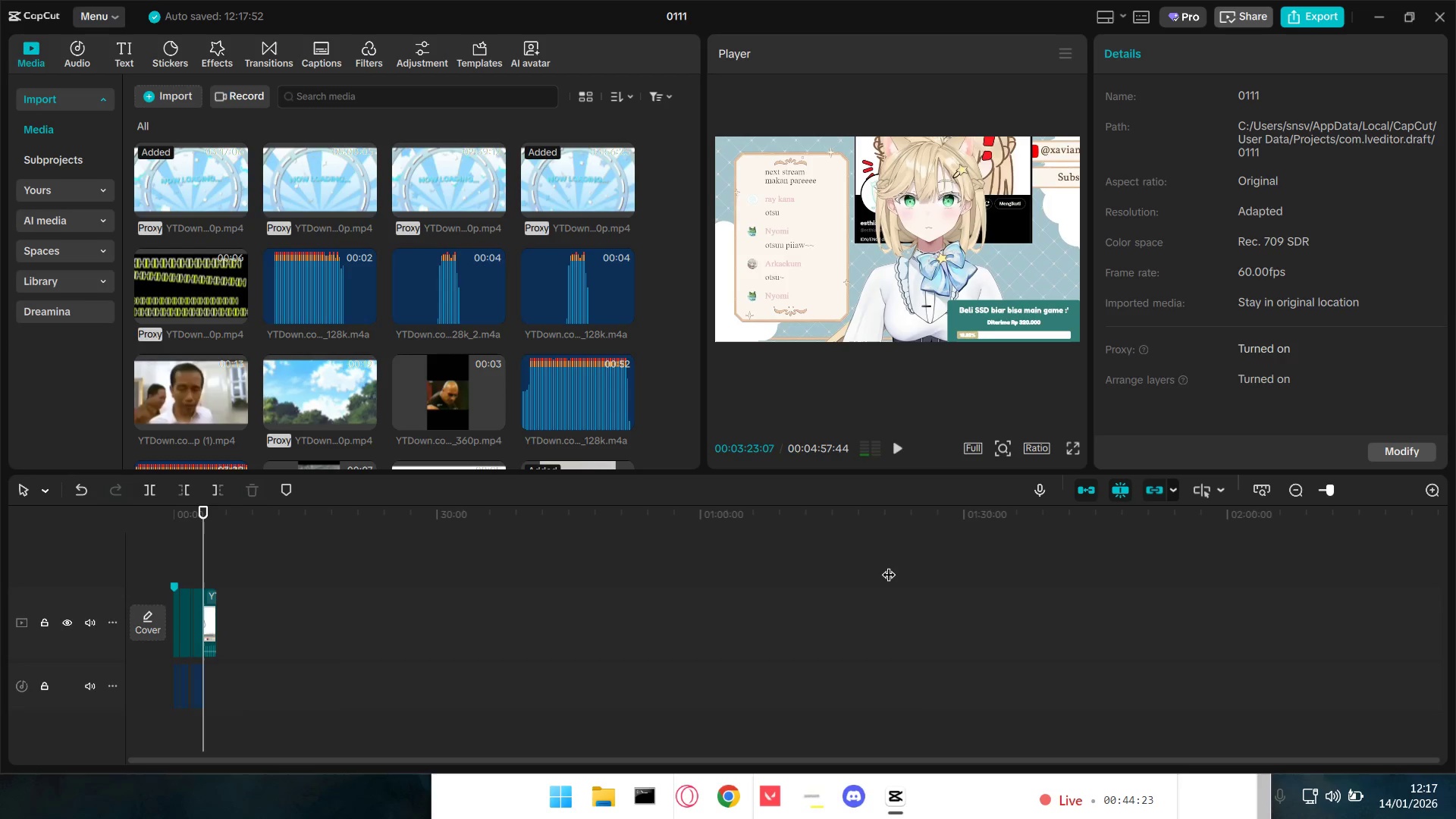 
key(Space)
 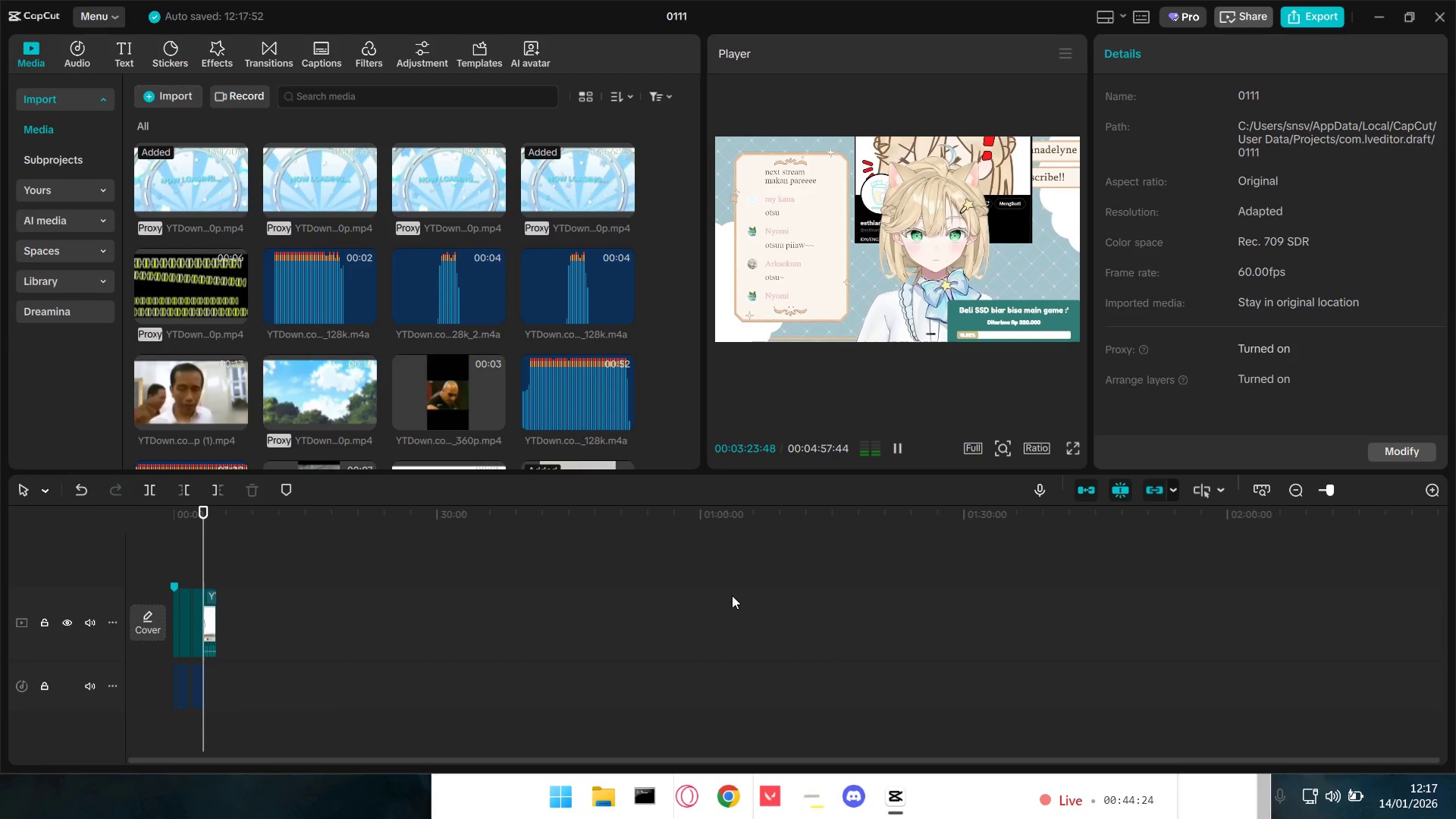 
key(Space)
 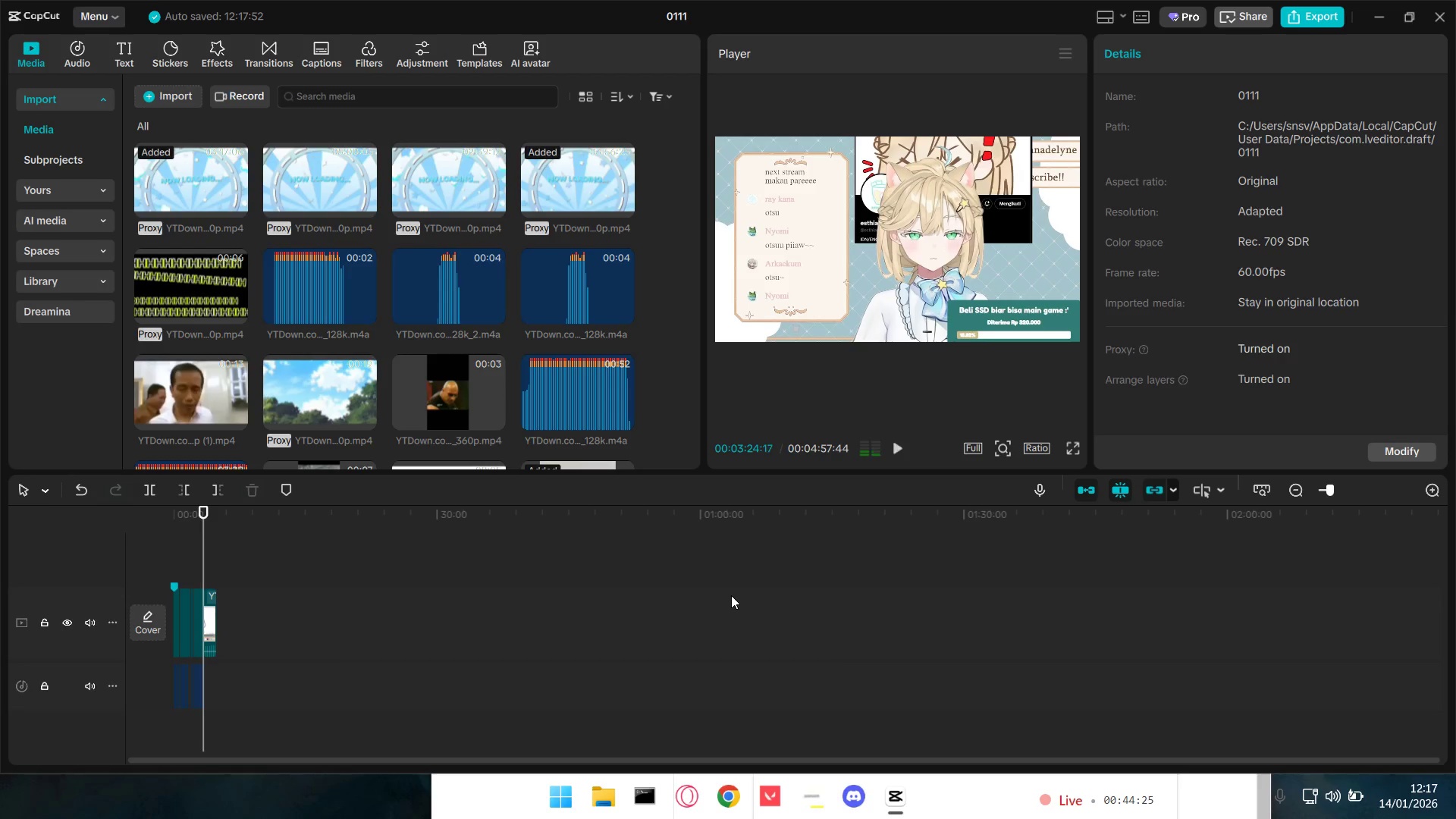 
key(Q)
 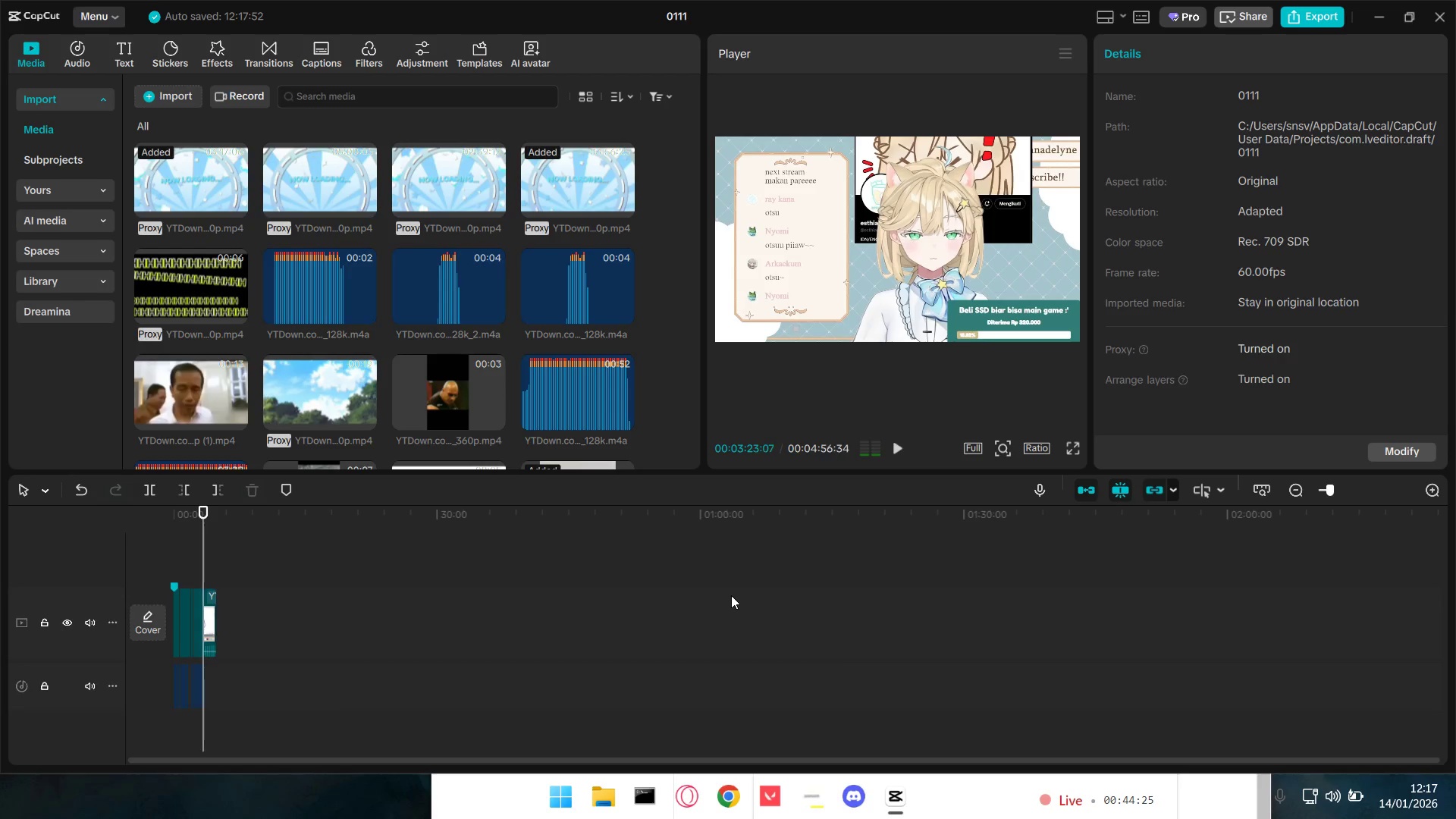 
key(Space)
 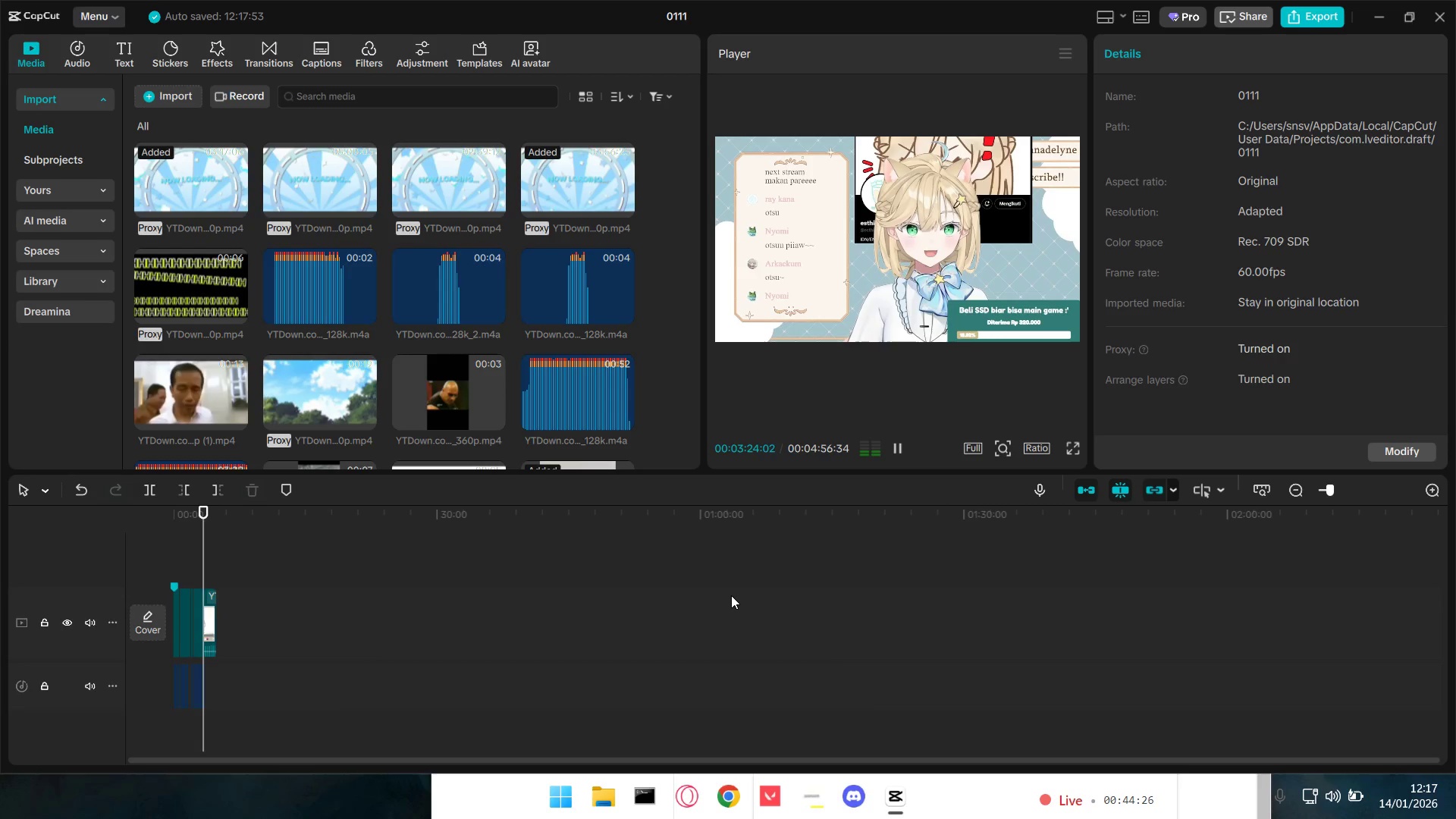 
hold_key(key=ControlLeft, duration=1.05)
scroll: coordinate [353, 645], scroll_direction: up, amount: 8.0
 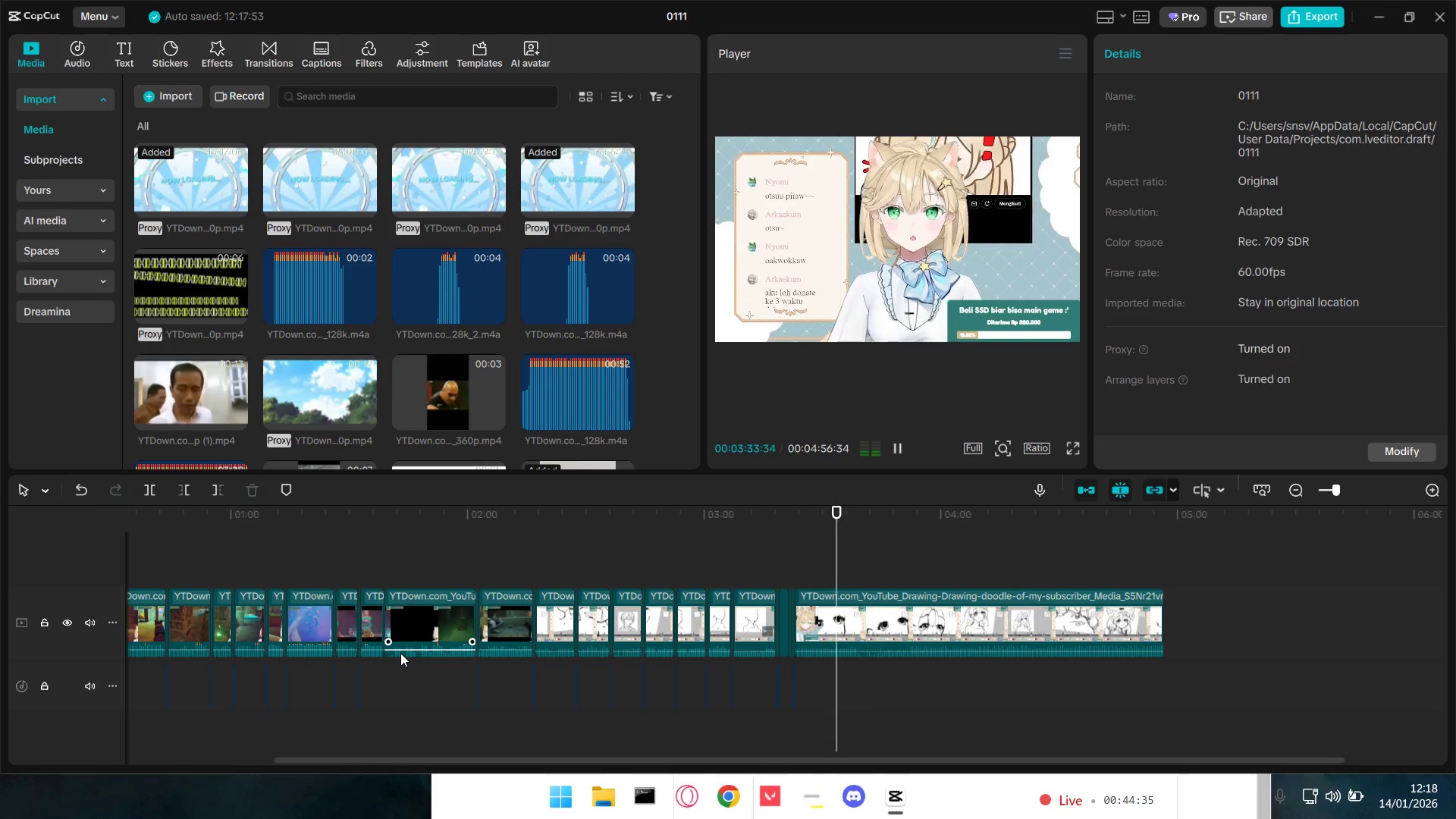 
wait(13.18)
 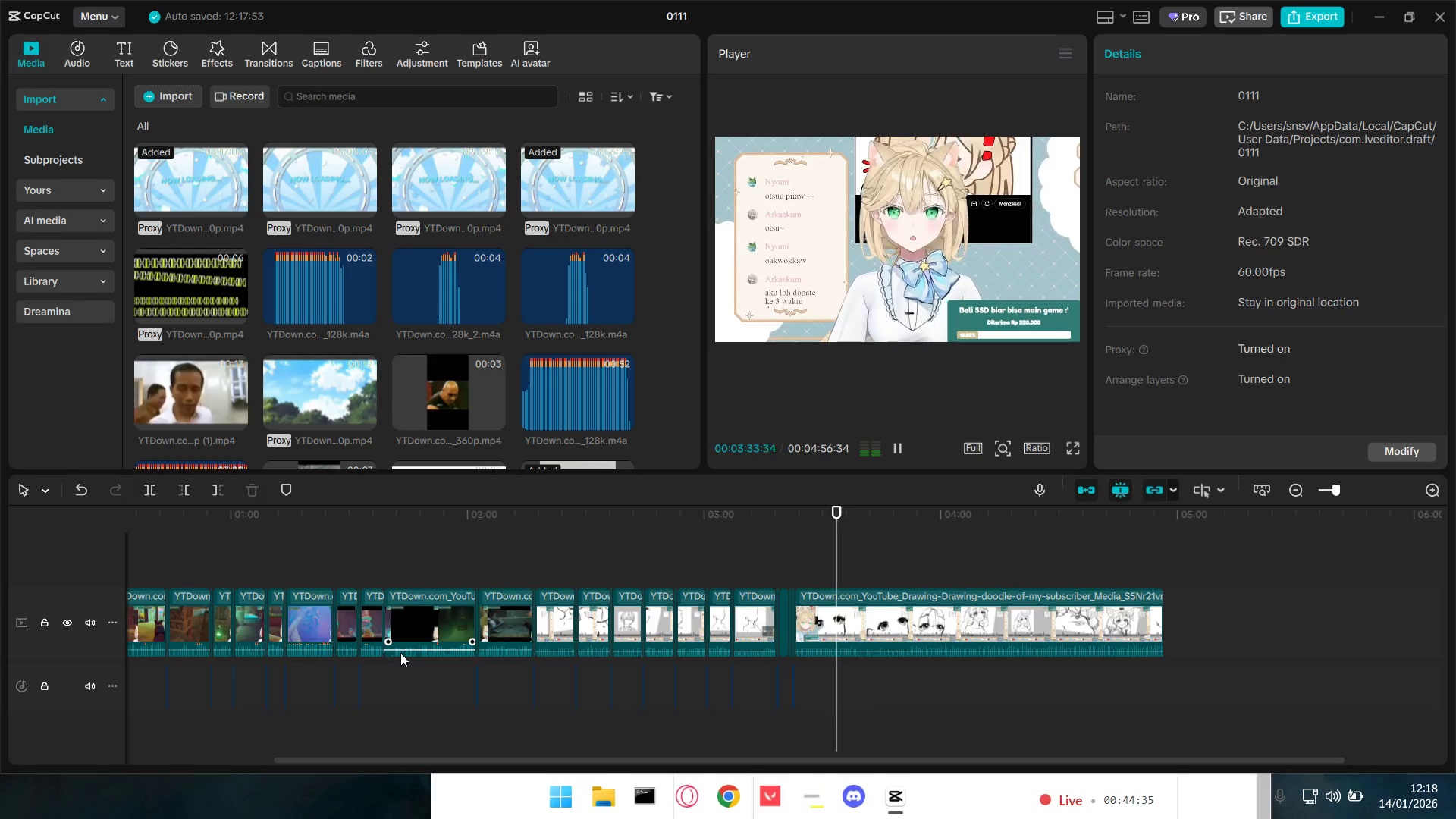 
key(Space)
 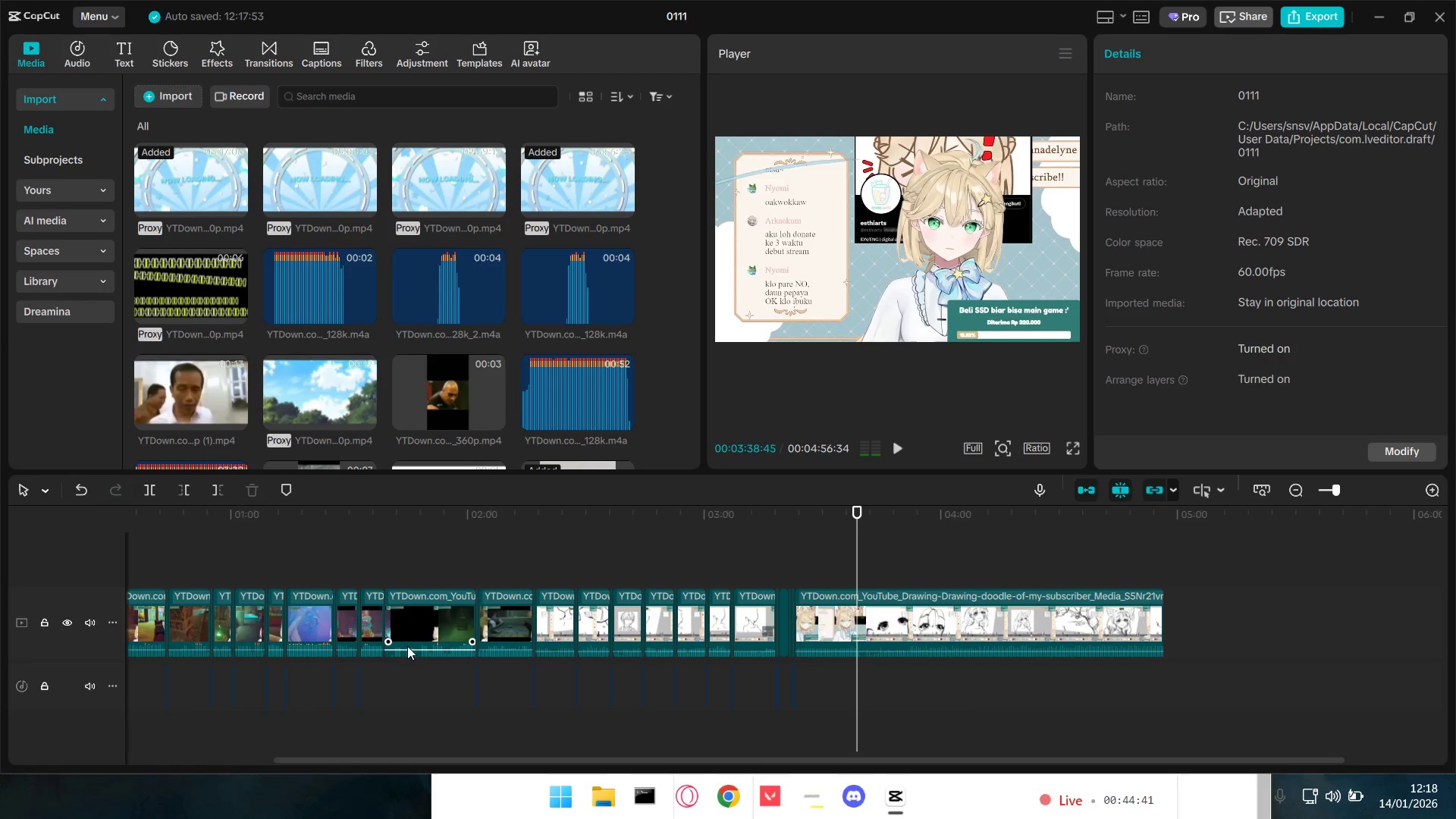 
key(Control+Z)
 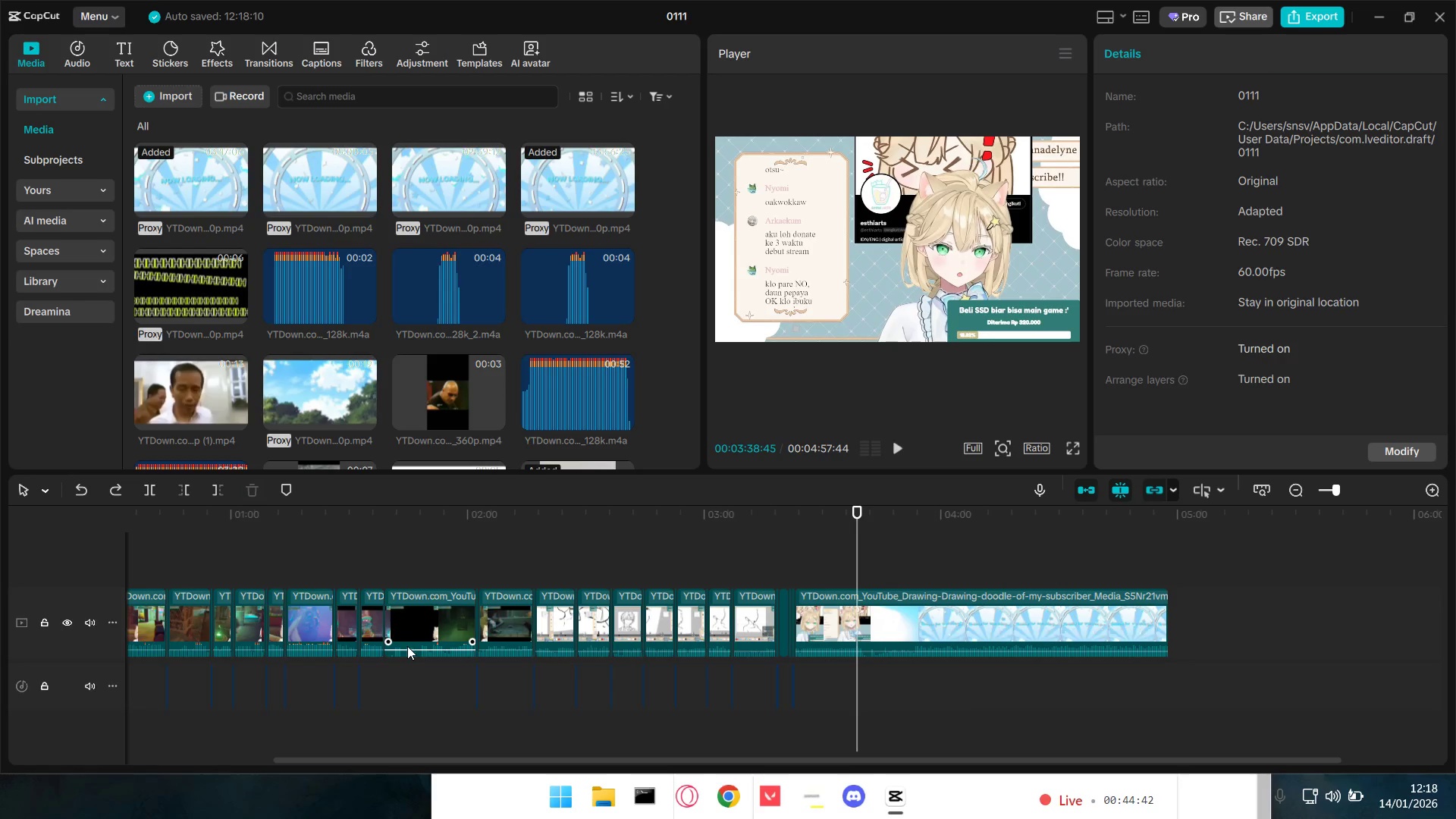 
key(Control+Z)
 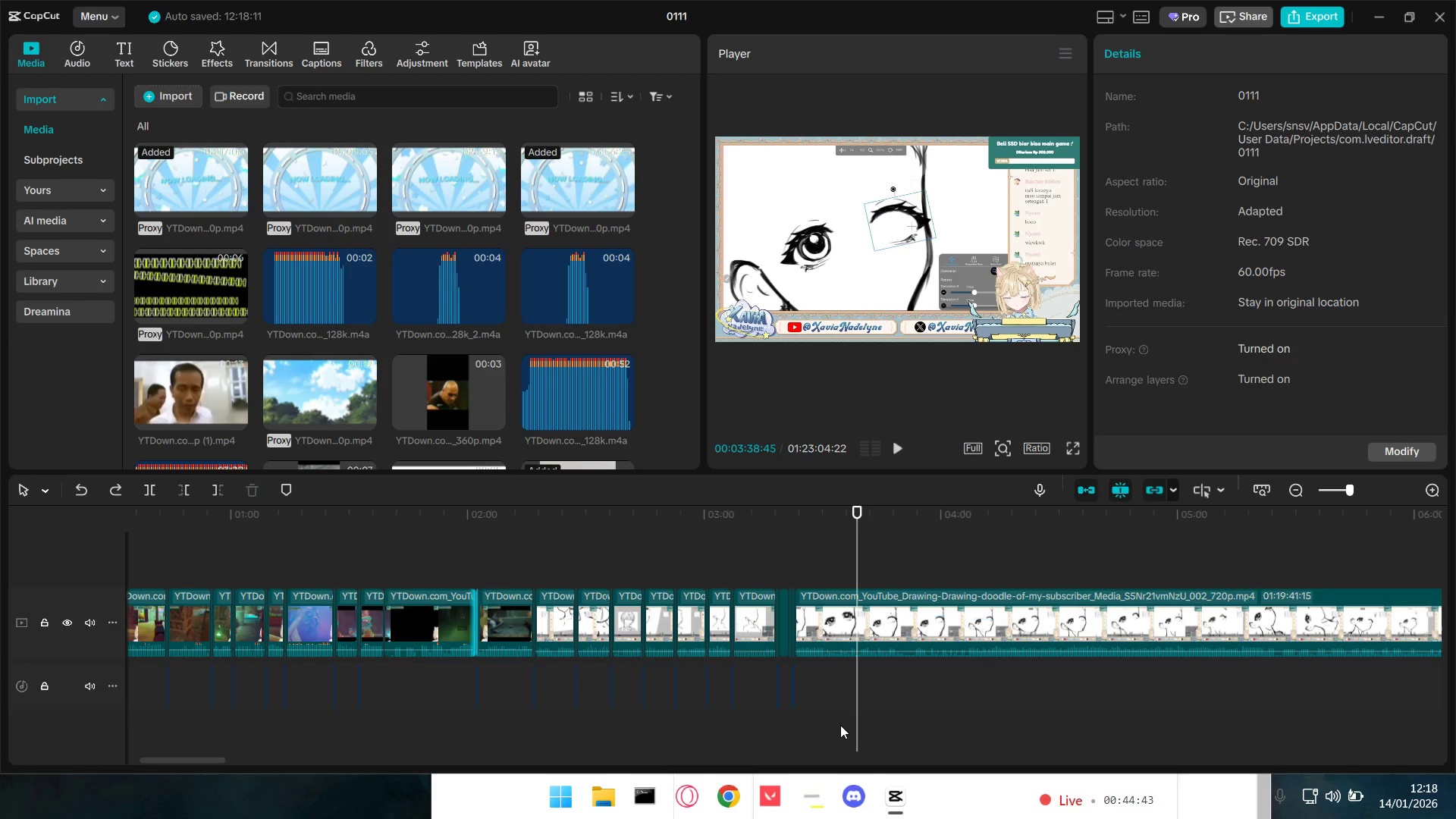 
hold_key(key=ControlLeft, duration=1.5)
hold_key(key=ControlLeft, duration=1.3)
scroll: coordinate [896, 685], scroll_direction: down, amount: 23.0
 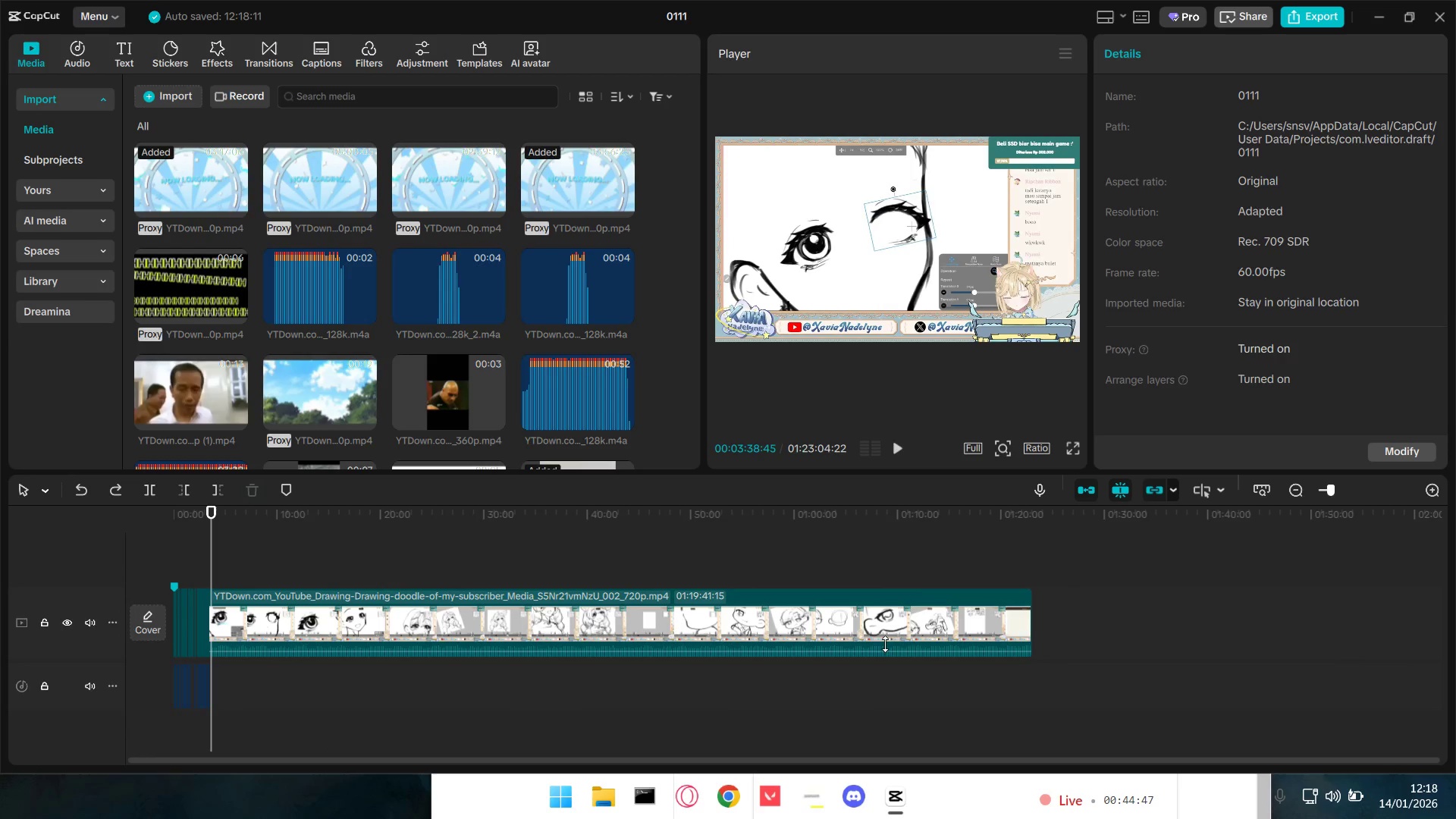 
left_click_drag(start_coordinate=[918, 535], to_coordinate=[923, 536])
 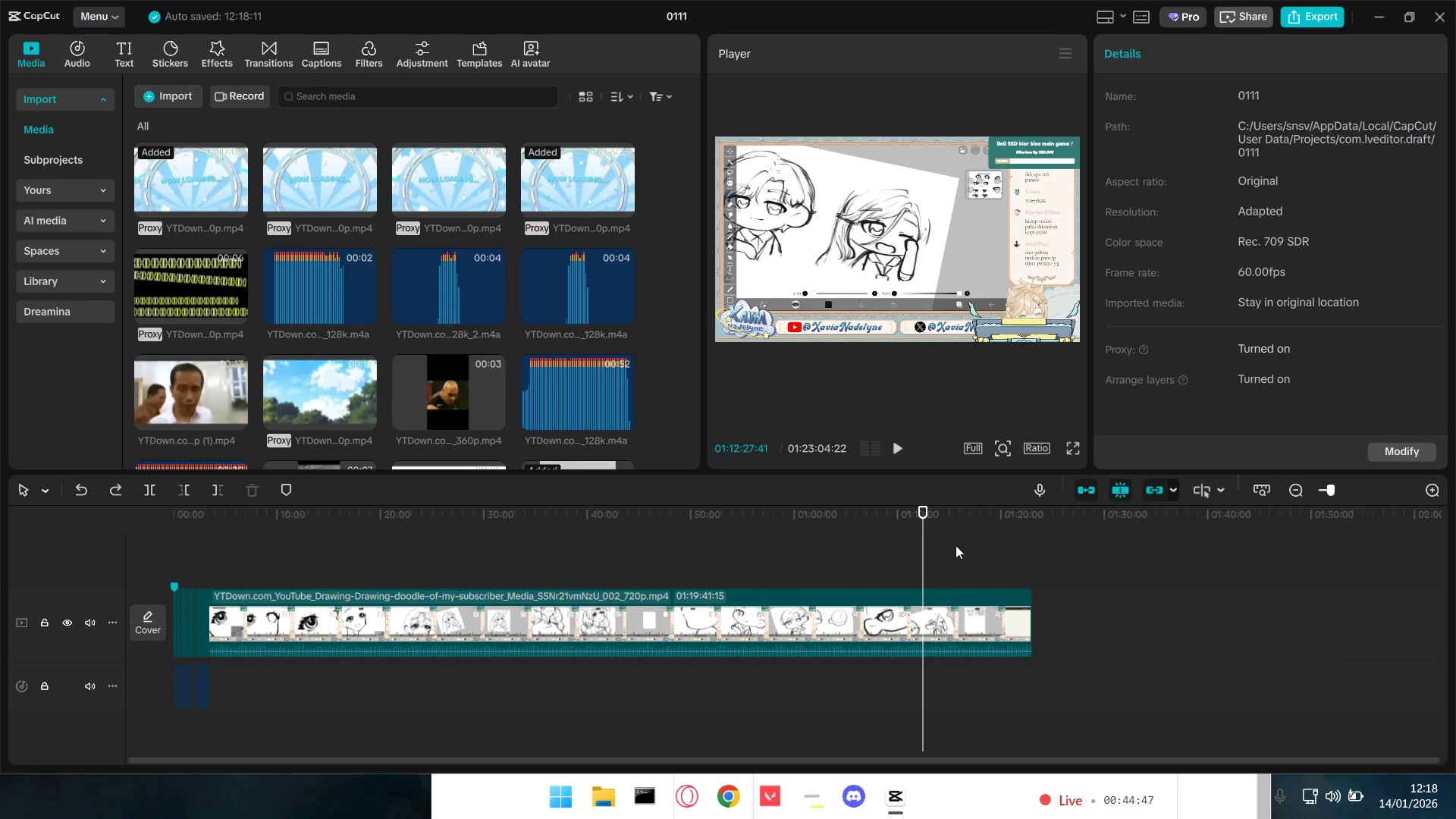 
triple_click([994, 549])
 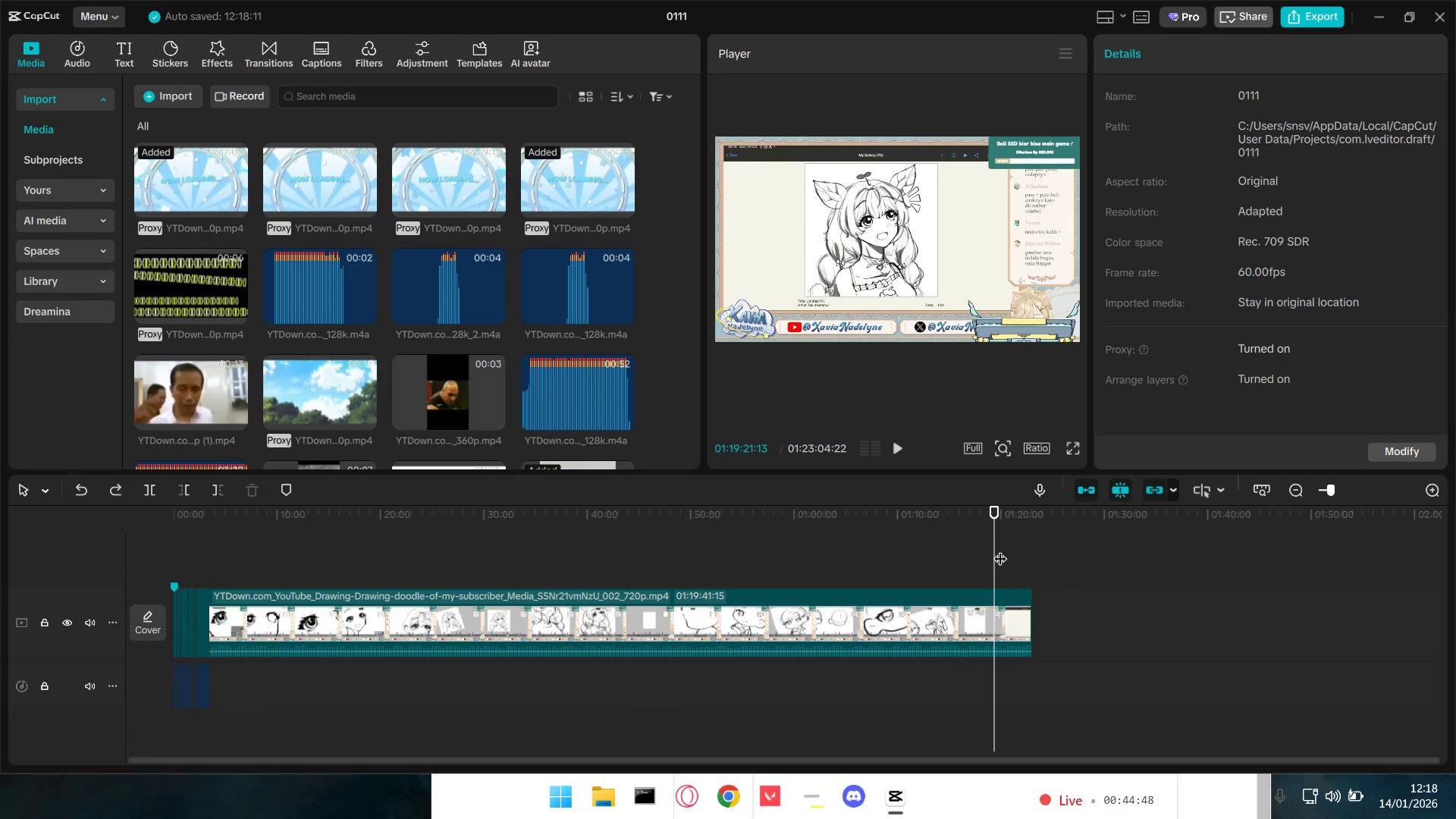 
triple_click([1002, 549])
 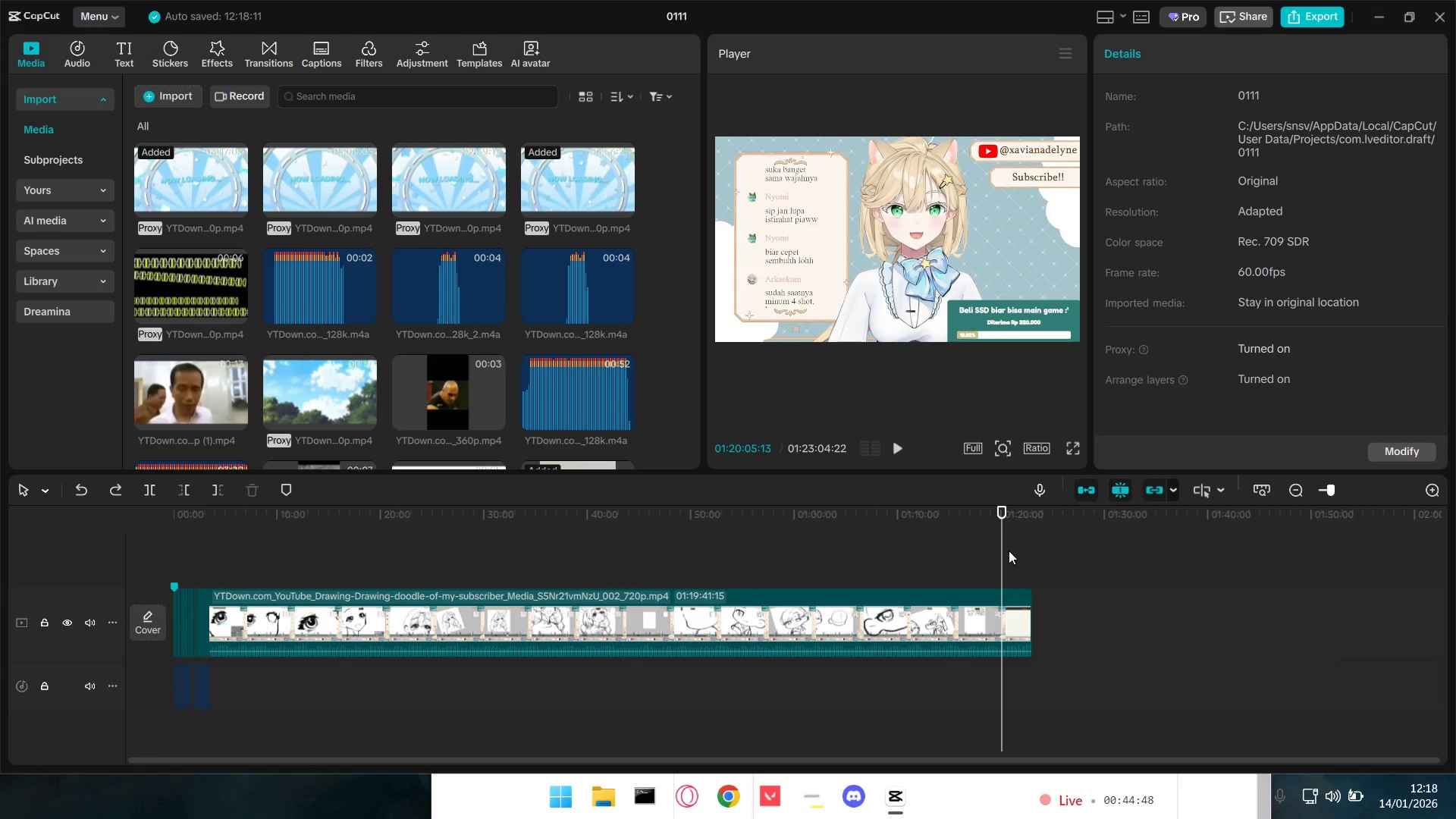 
key(Space)
 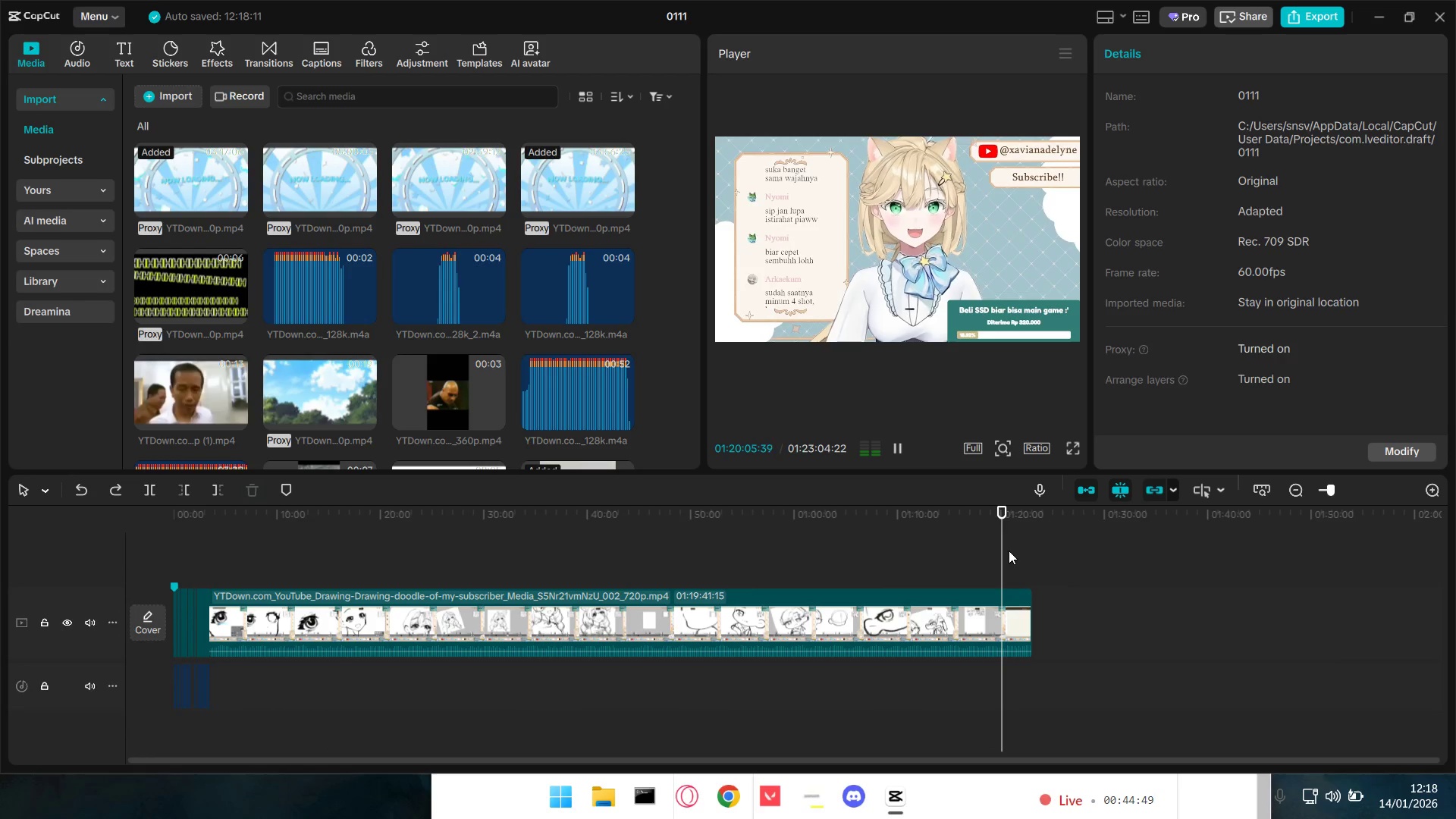 
left_click_drag(start_coordinate=[1008, 551], to_coordinate=[1015, 552])
 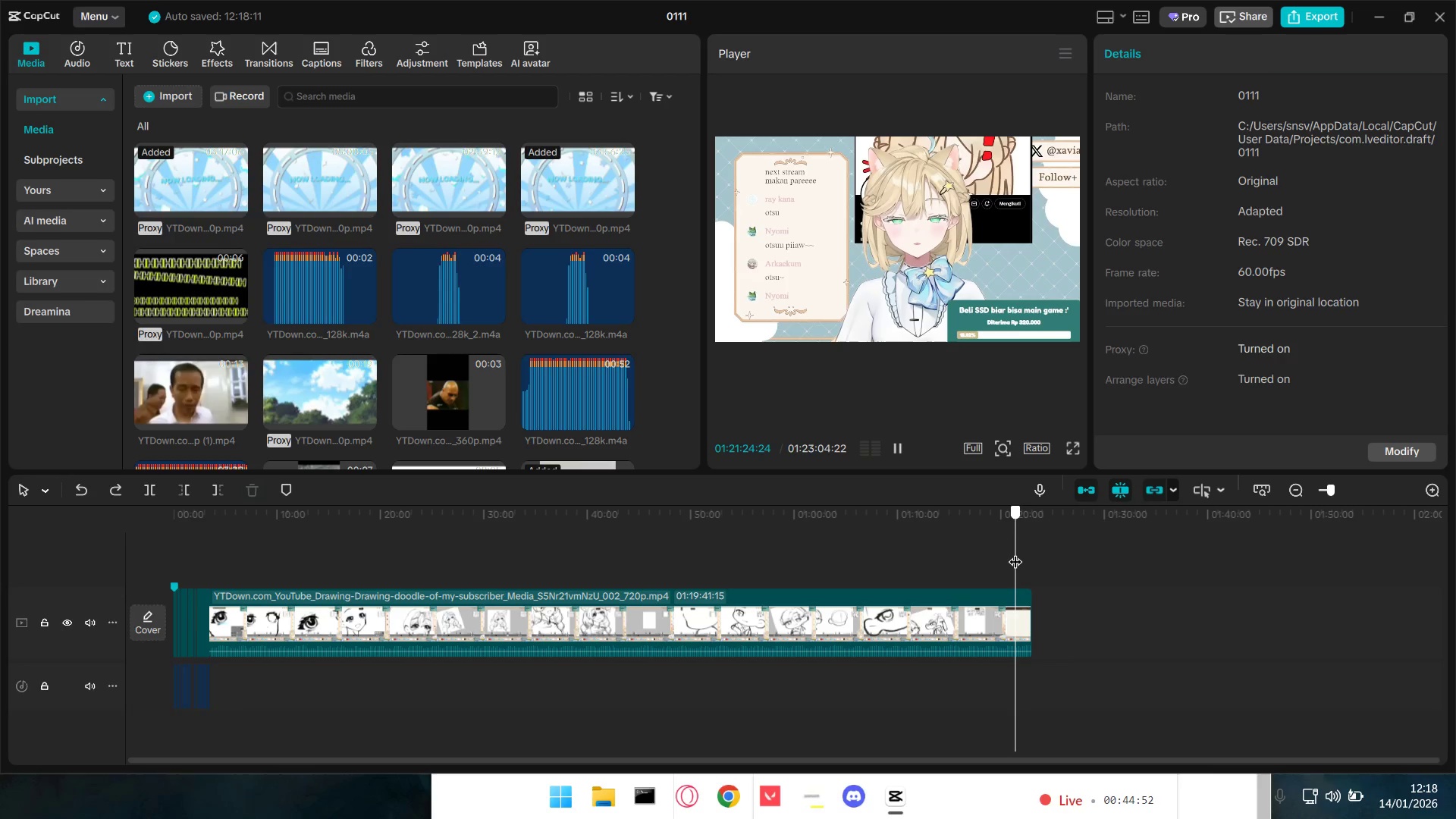 
key(Space)
 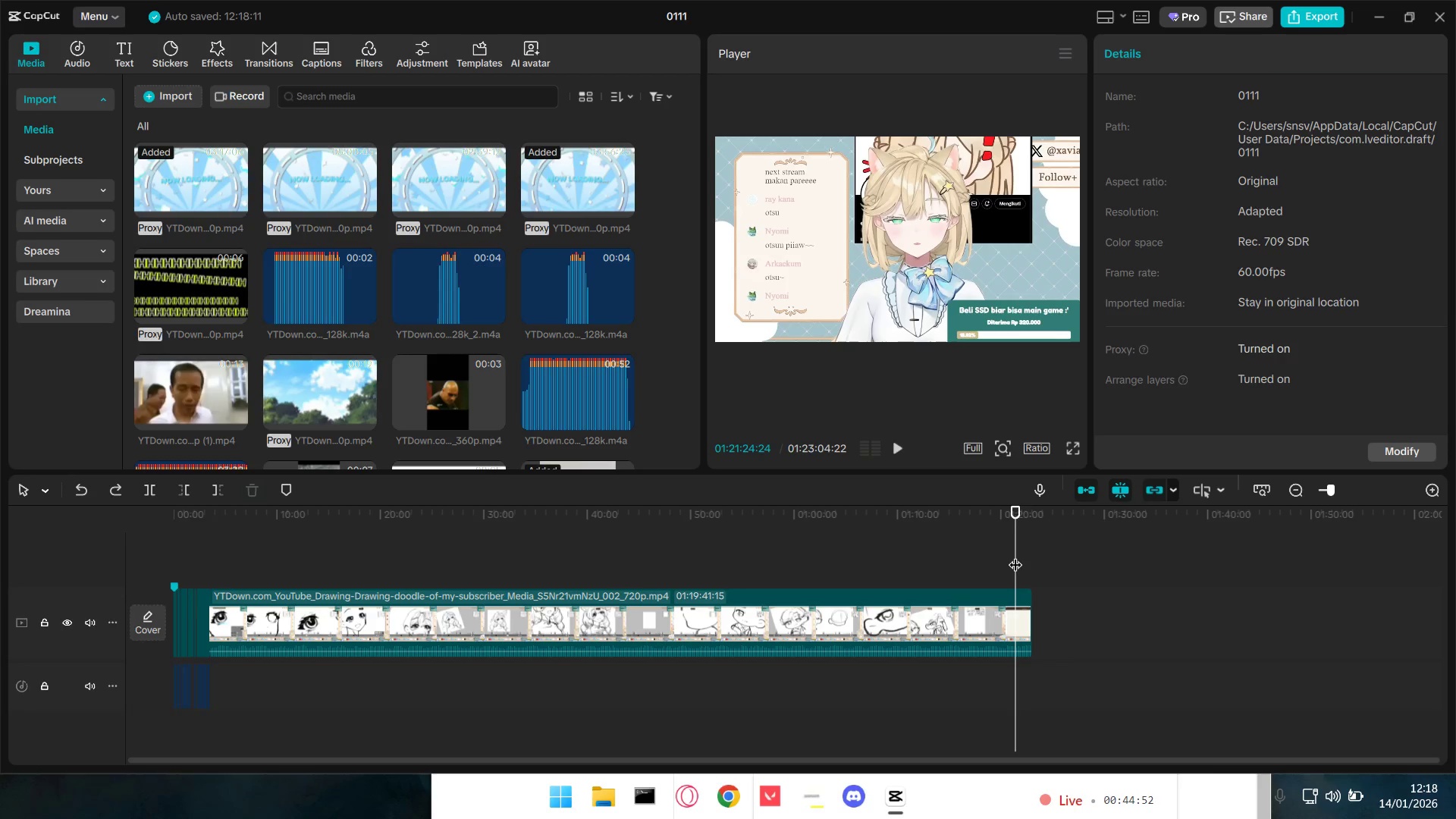 
key(Space)
 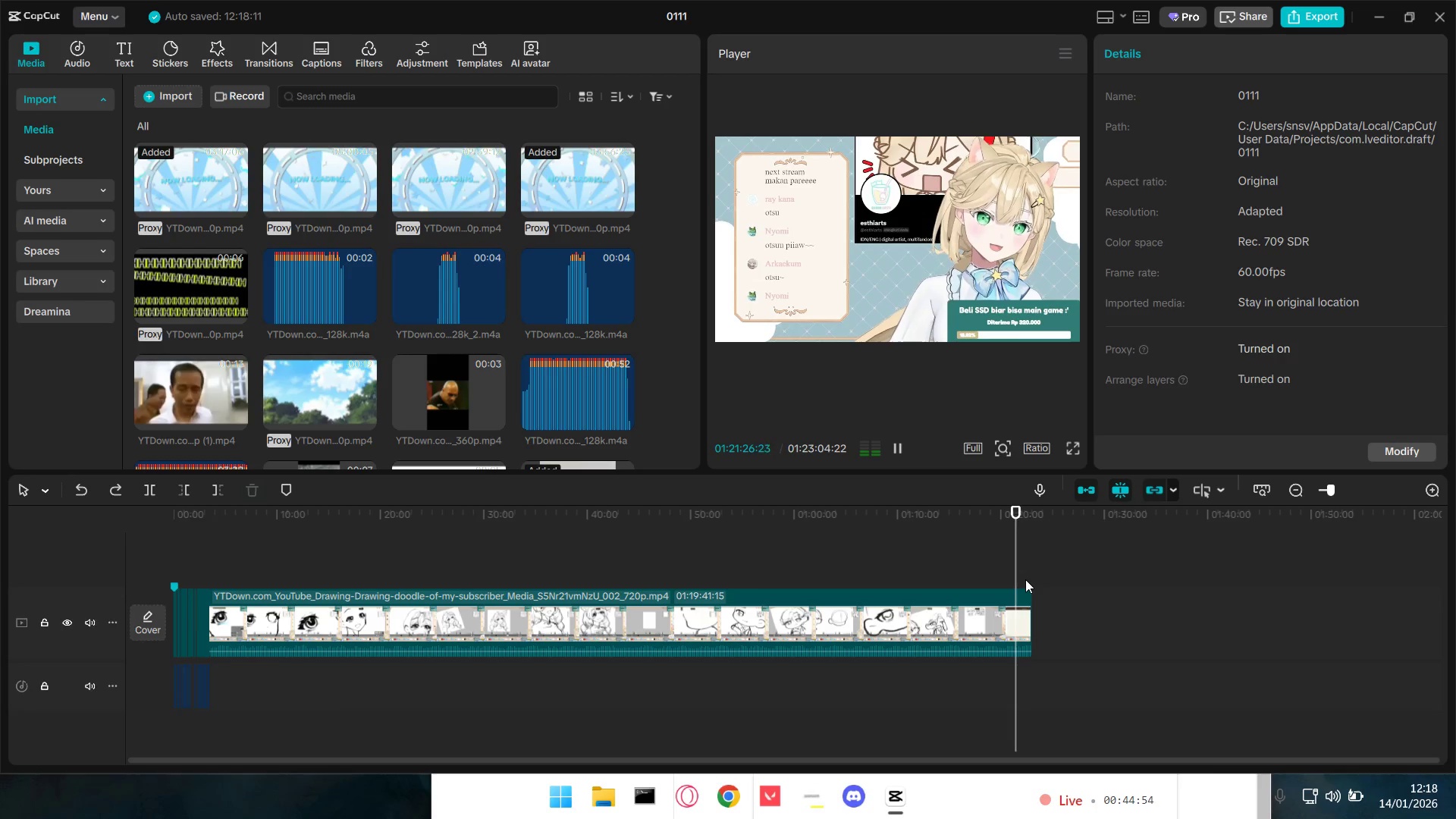 
left_click_drag(start_coordinate=[1015, 570], to_coordinate=[1020, 570])
 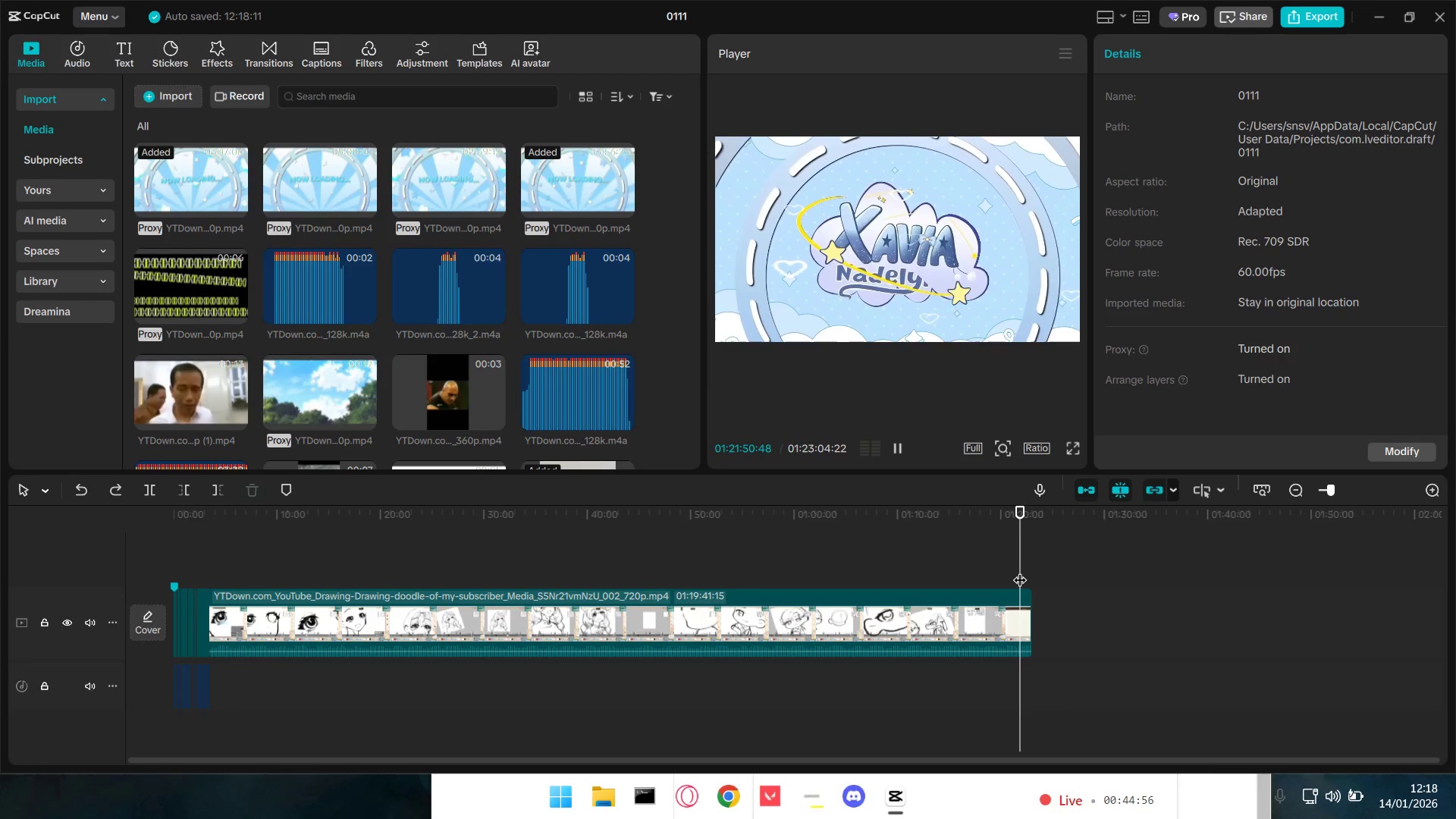 
key(Space)
 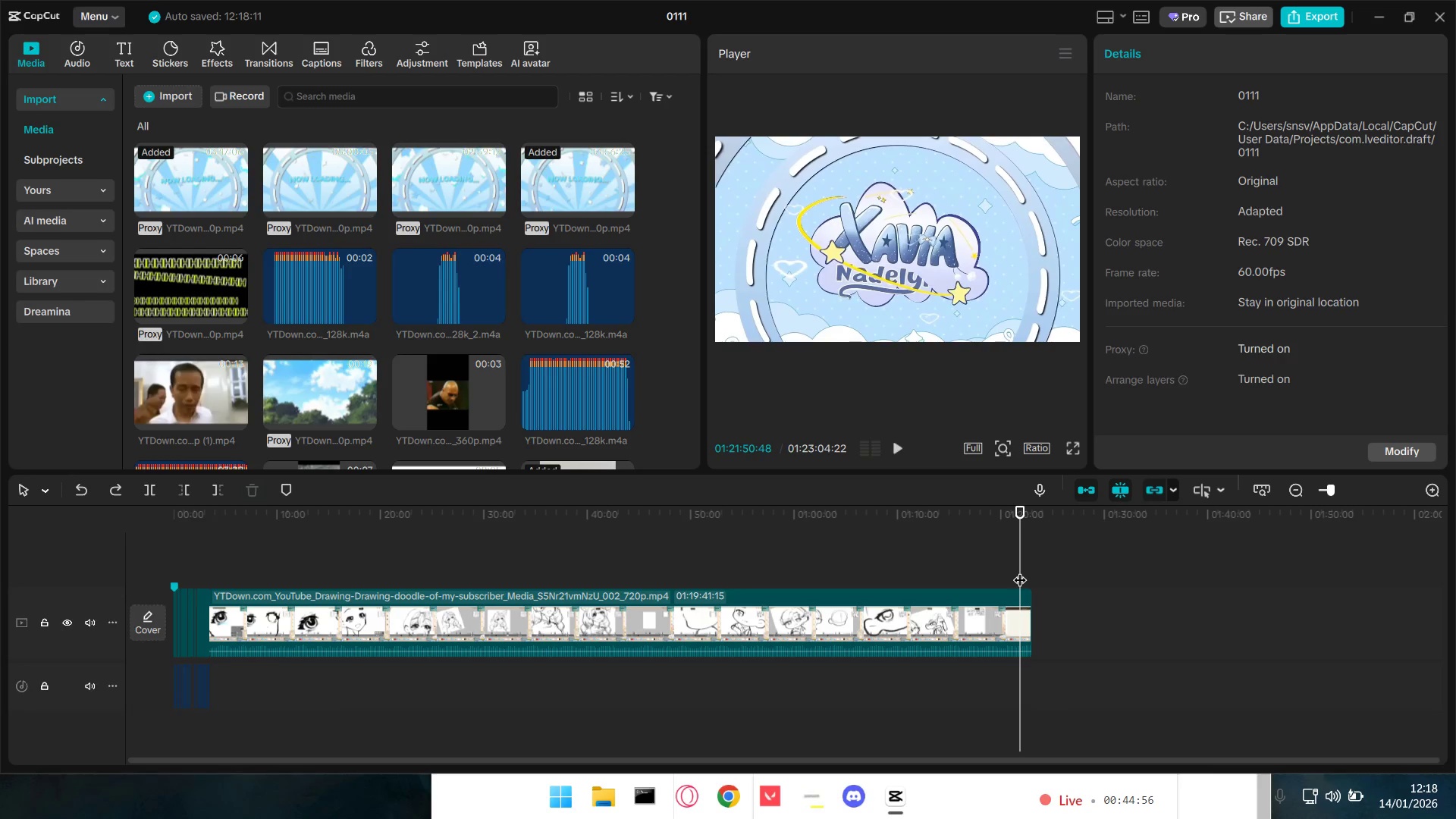 
key(Space)
 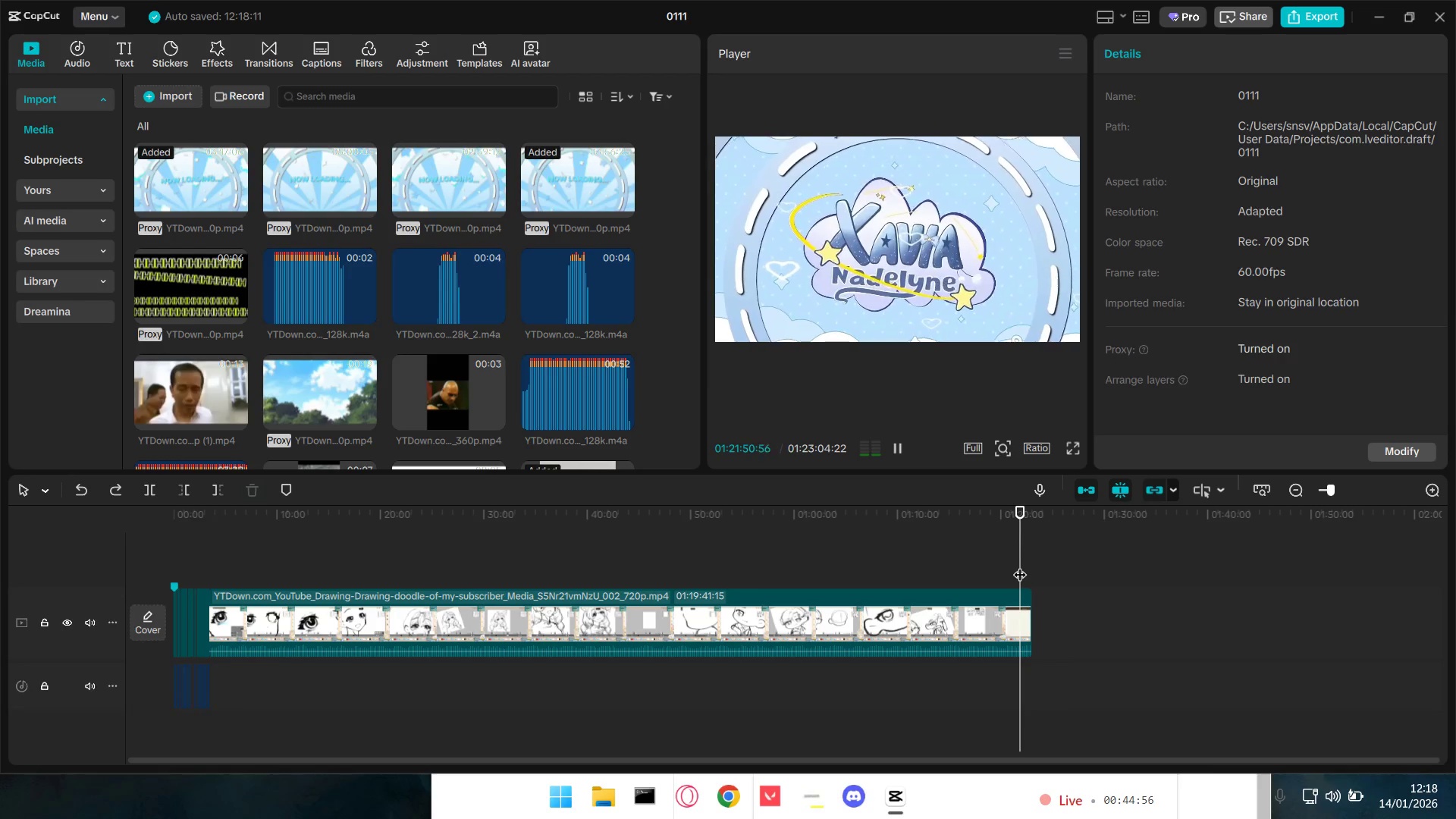 
left_click_drag(start_coordinate=[1020, 565], to_coordinate=[1015, 563])
 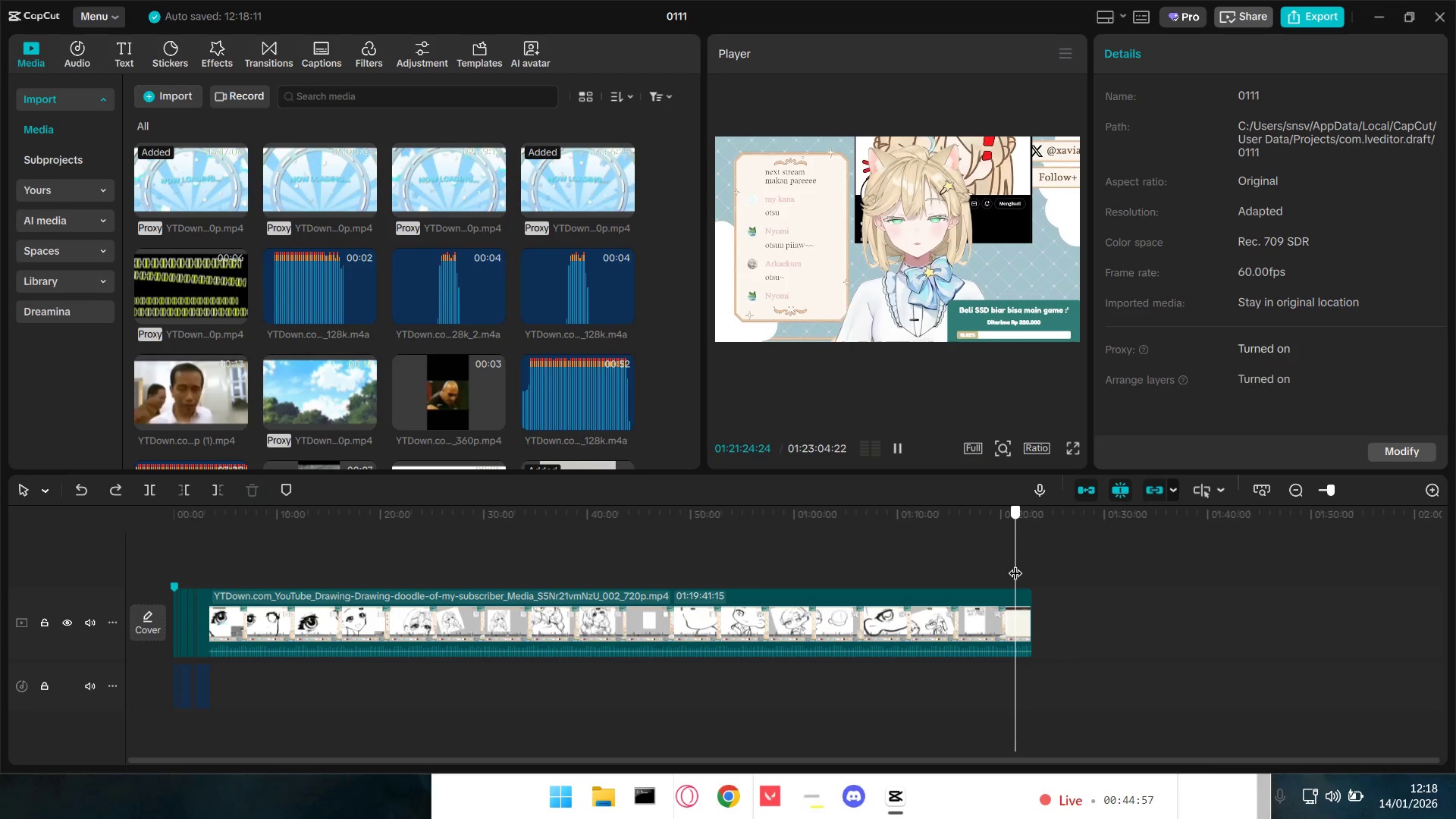 
key(Space)
 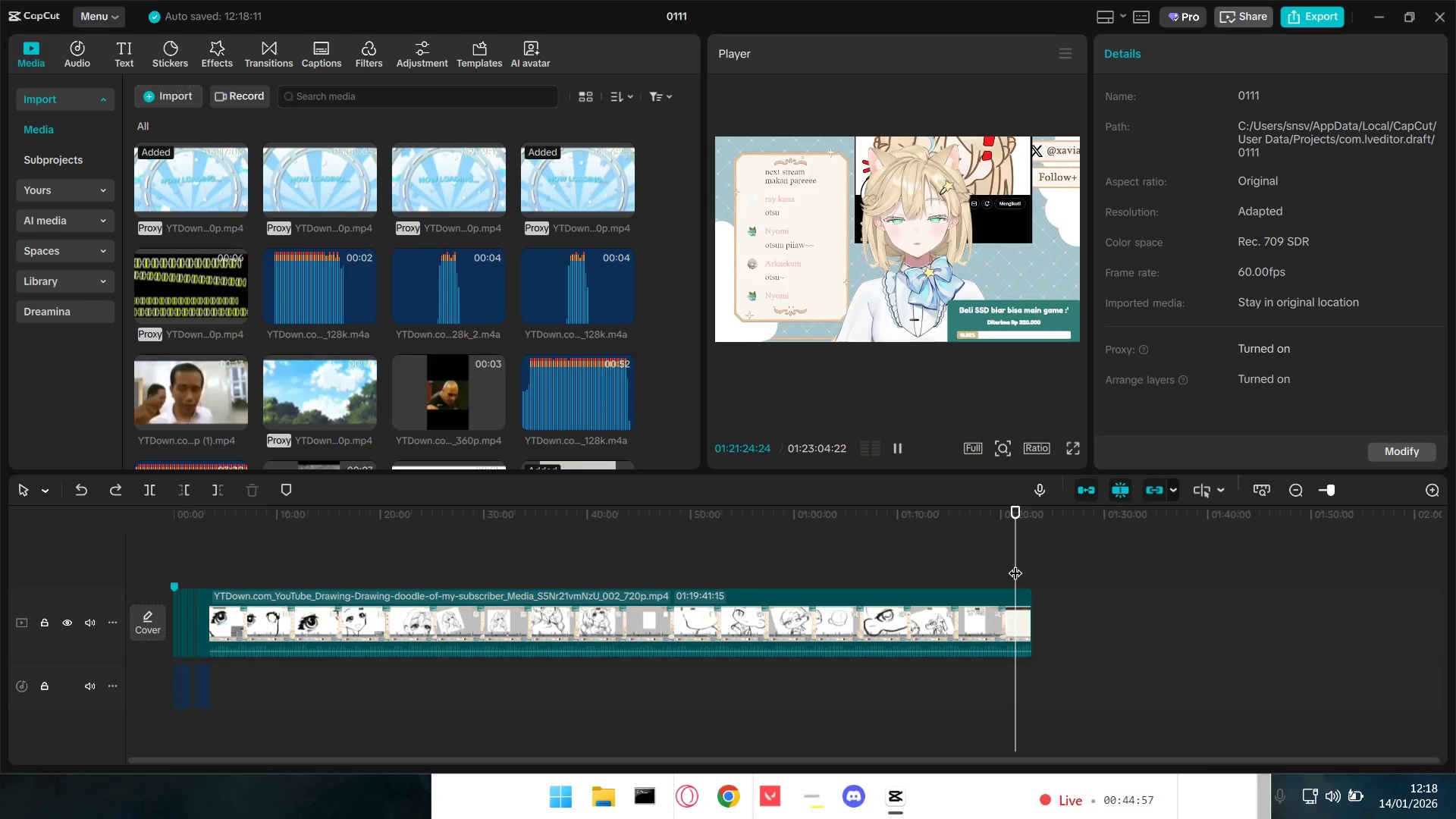 
key(Space)
 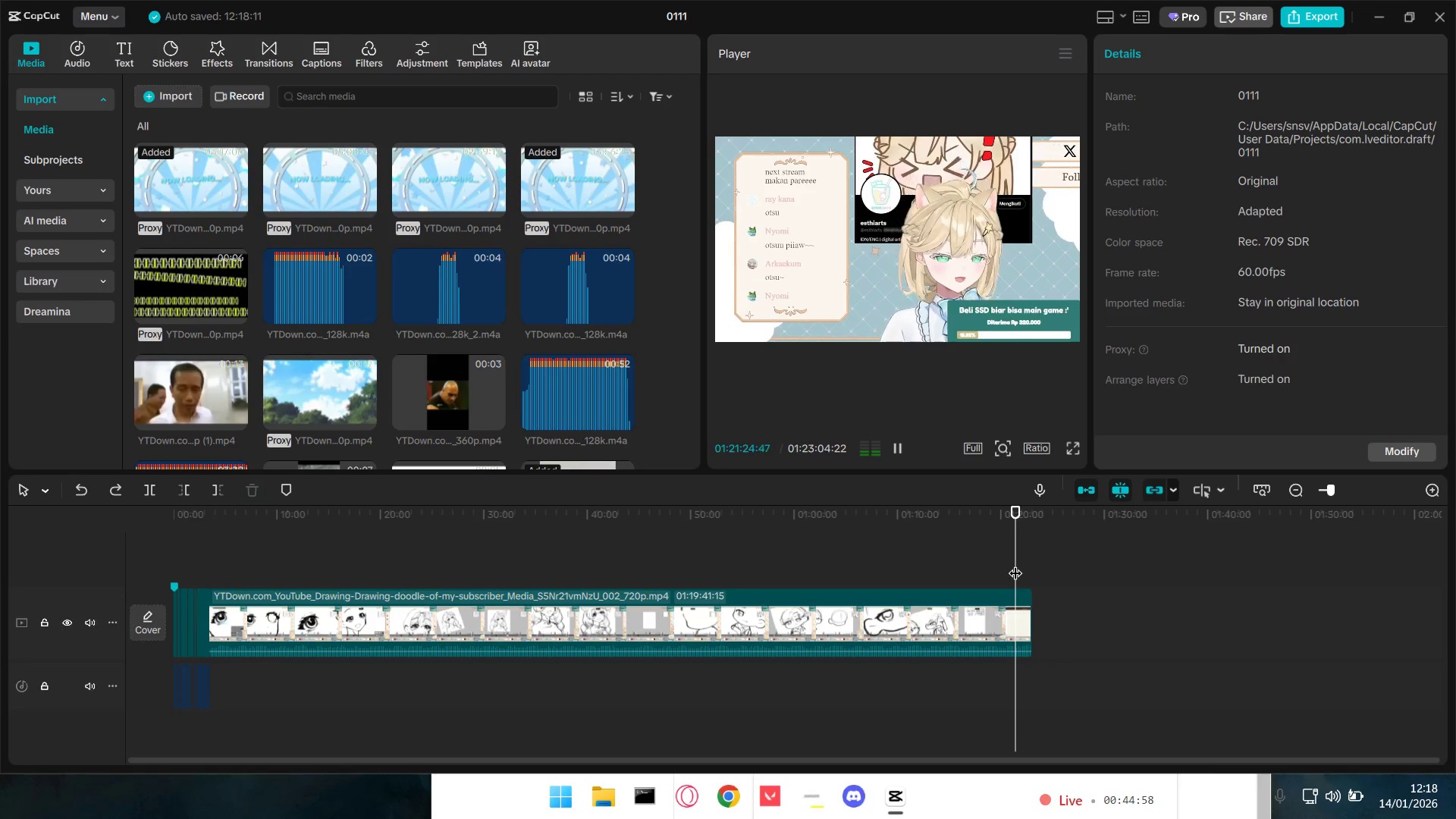 
left_click_drag(start_coordinate=[1015, 563], to_coordinate=[1010, 562])
 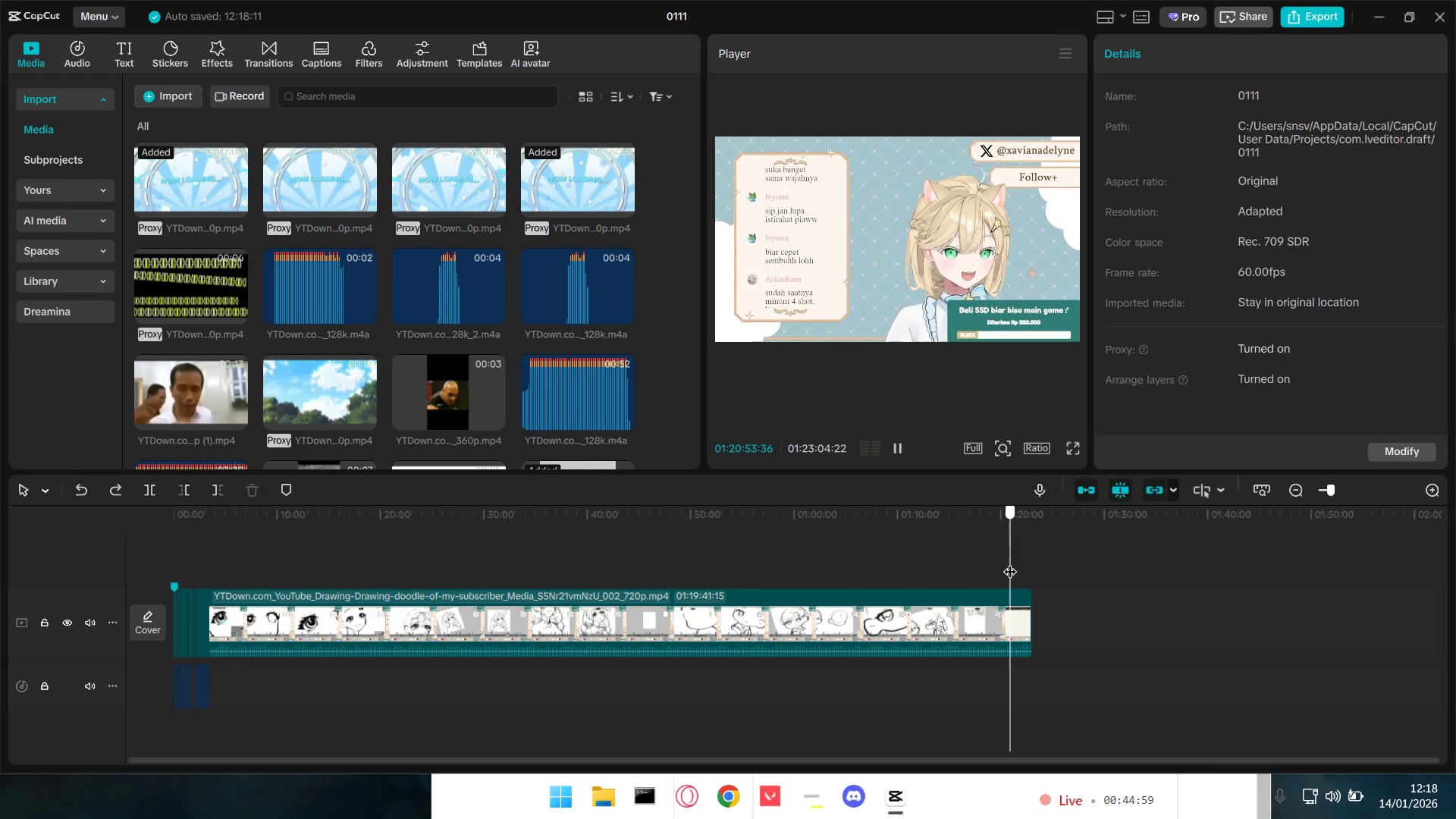 
key(Space)
 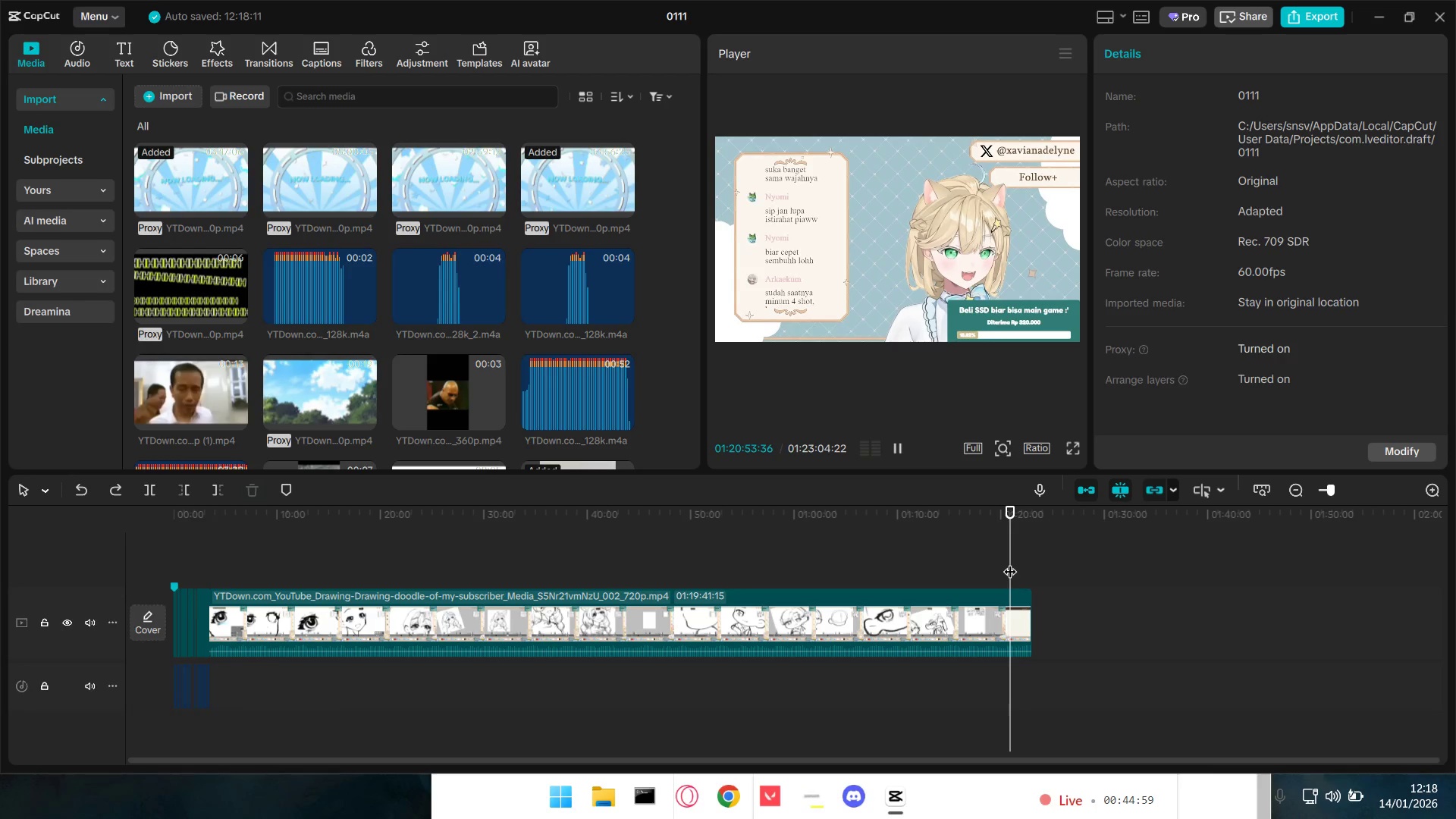 
key(Space)
 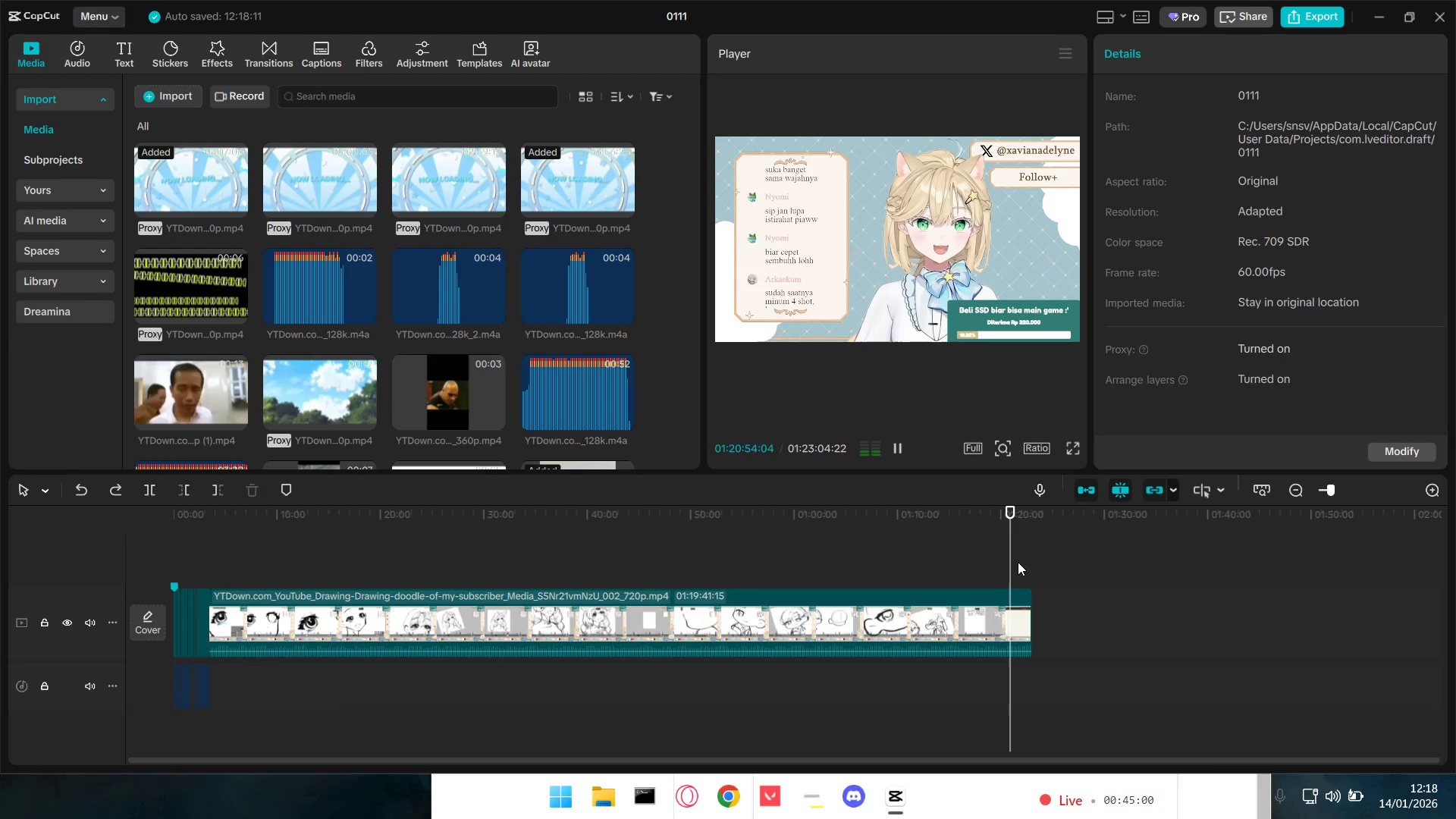 
hold_key(key=ControlLeft, duration=1.11)
scroll: coordinate [1005, 710], scroll_direction: up, amount: 10.0
 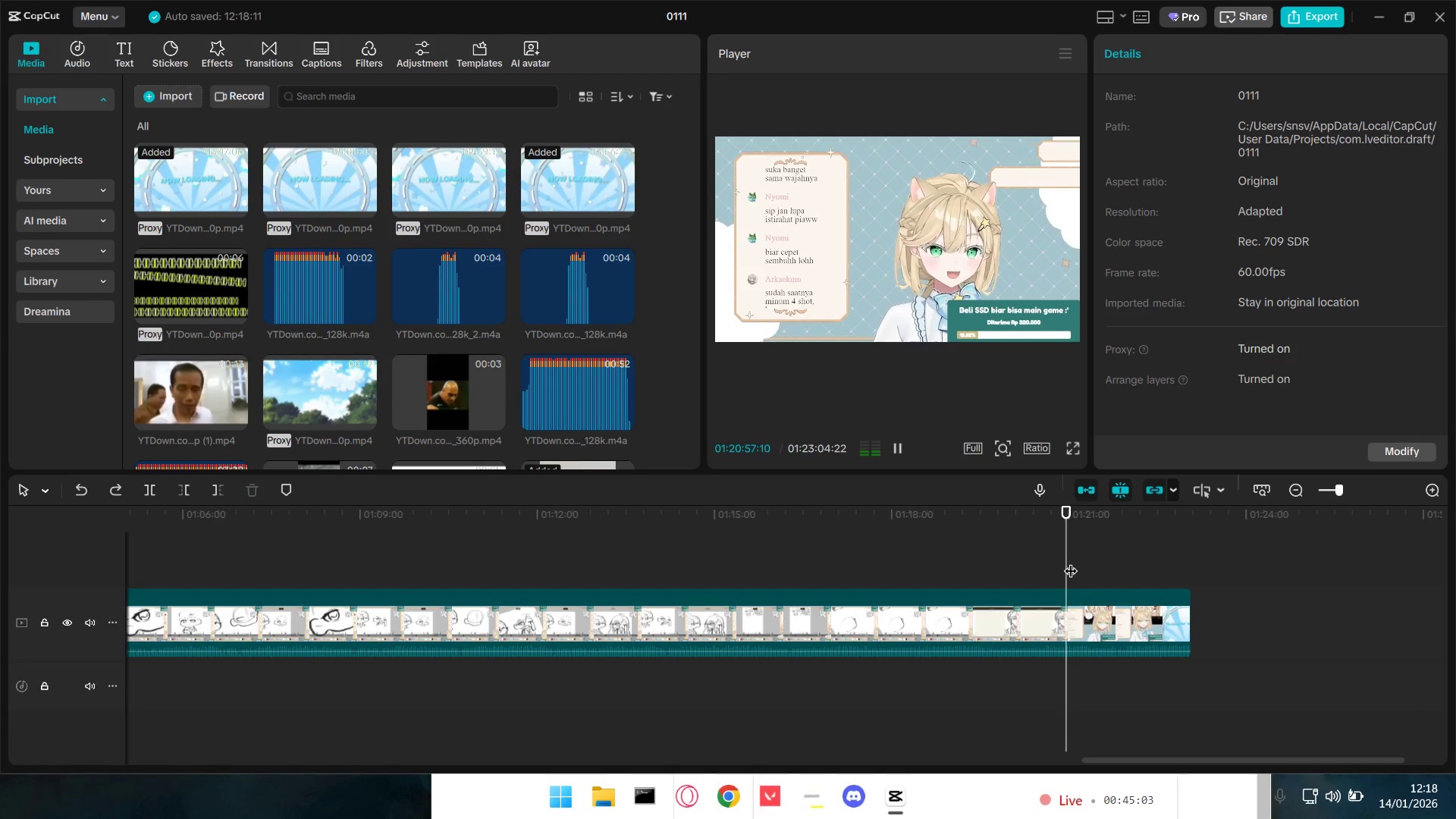 
key(Space)
 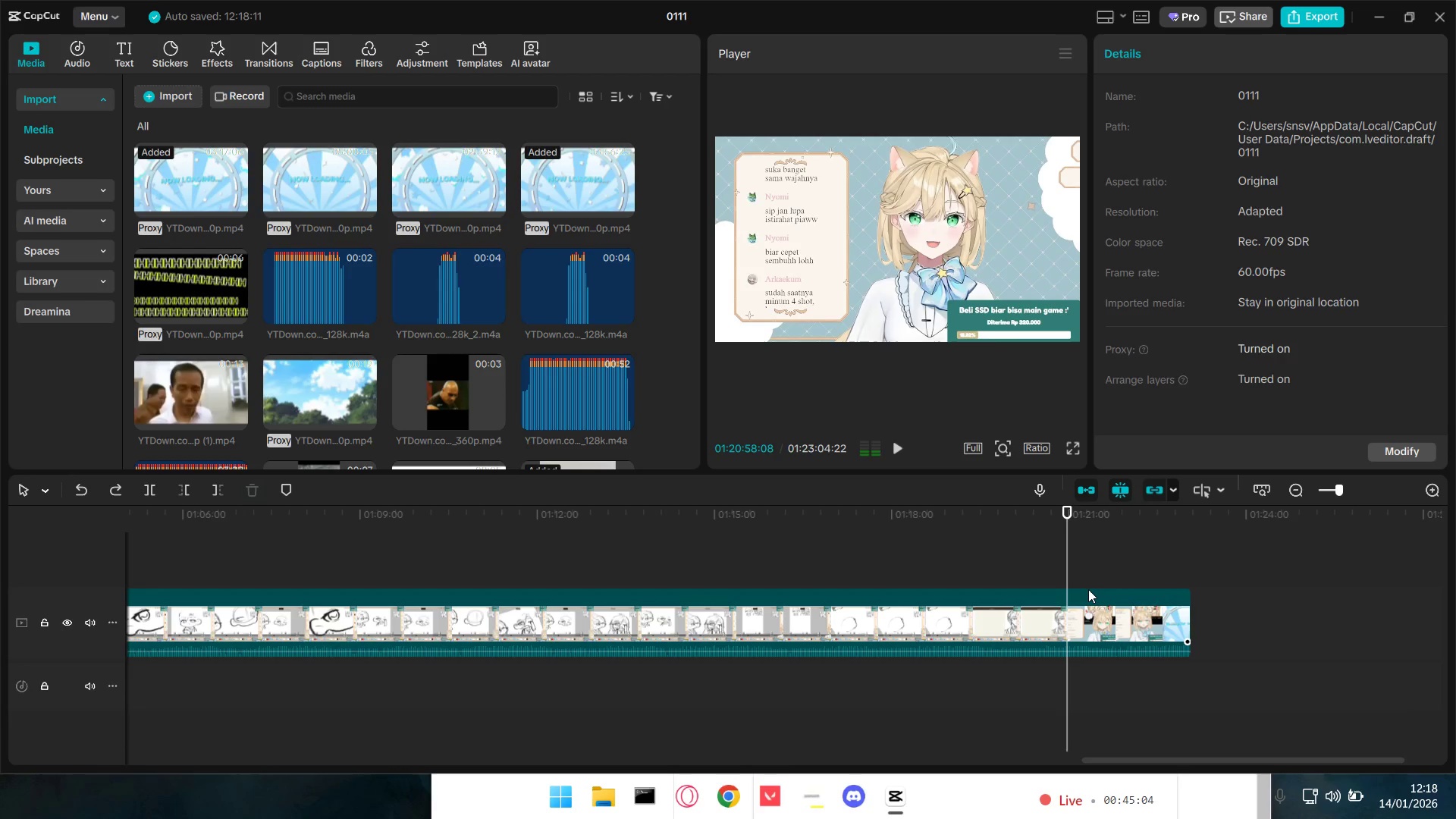 
key(Space)
 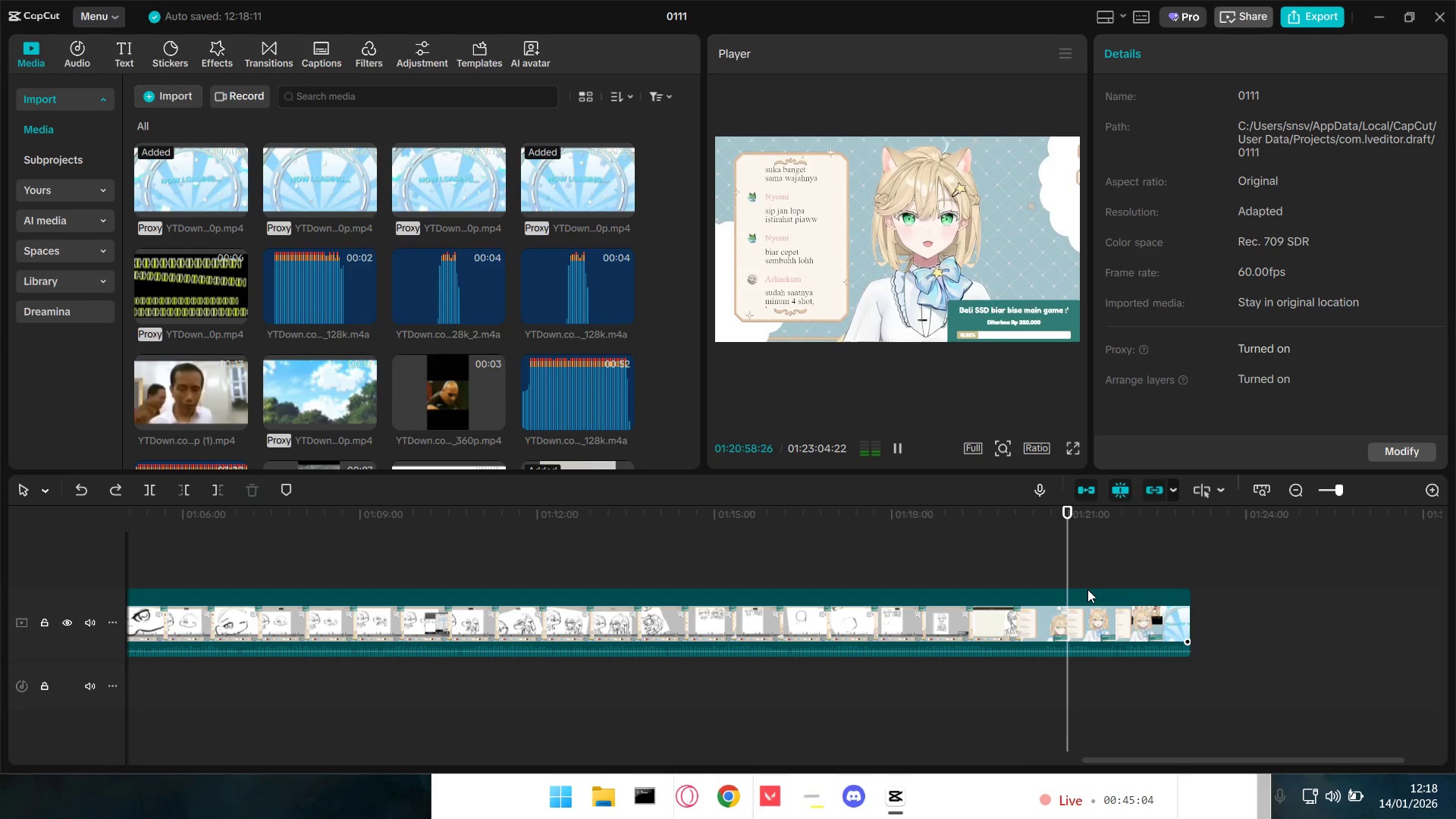 
key(Space)
 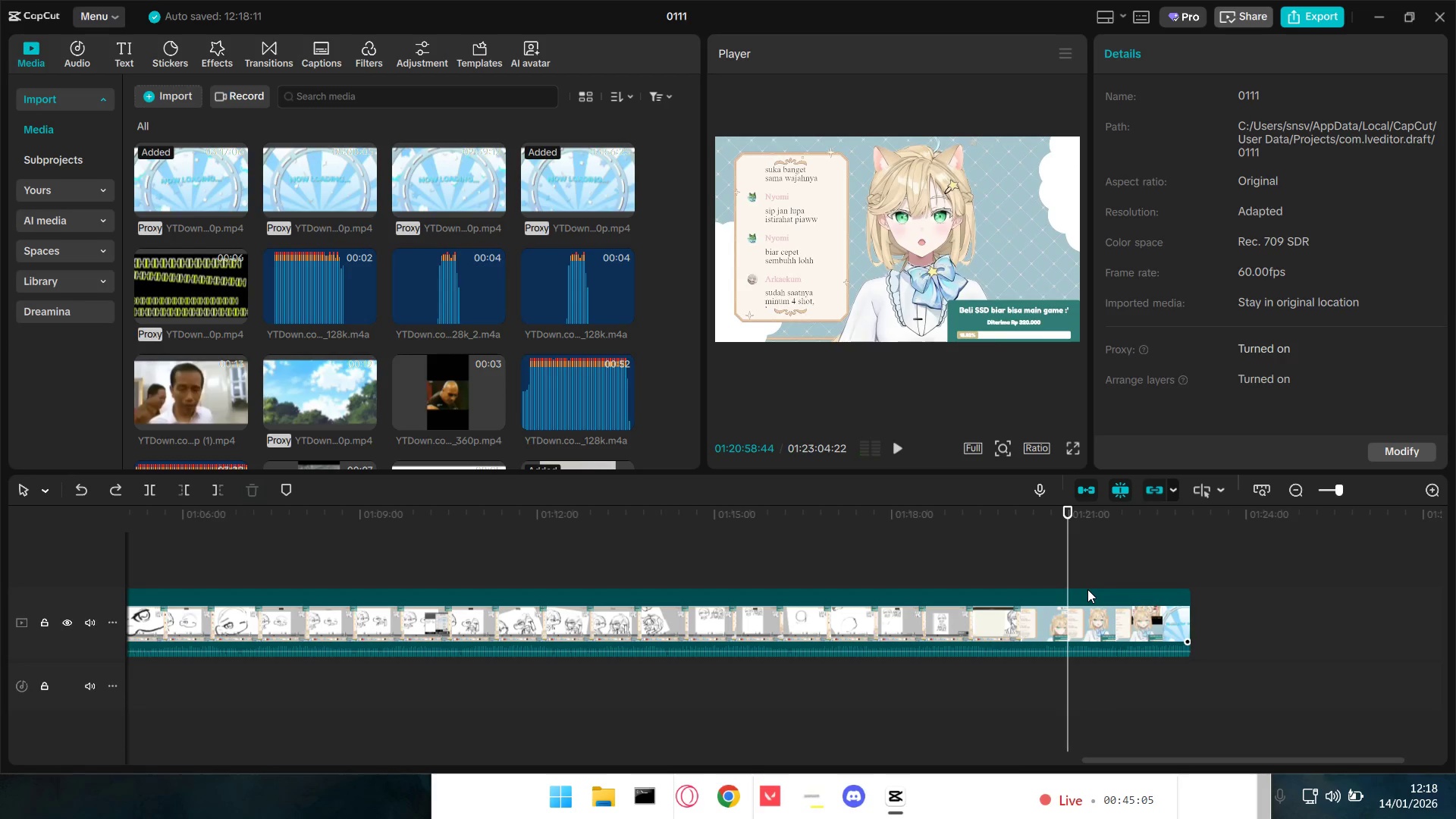 
key(Space)
 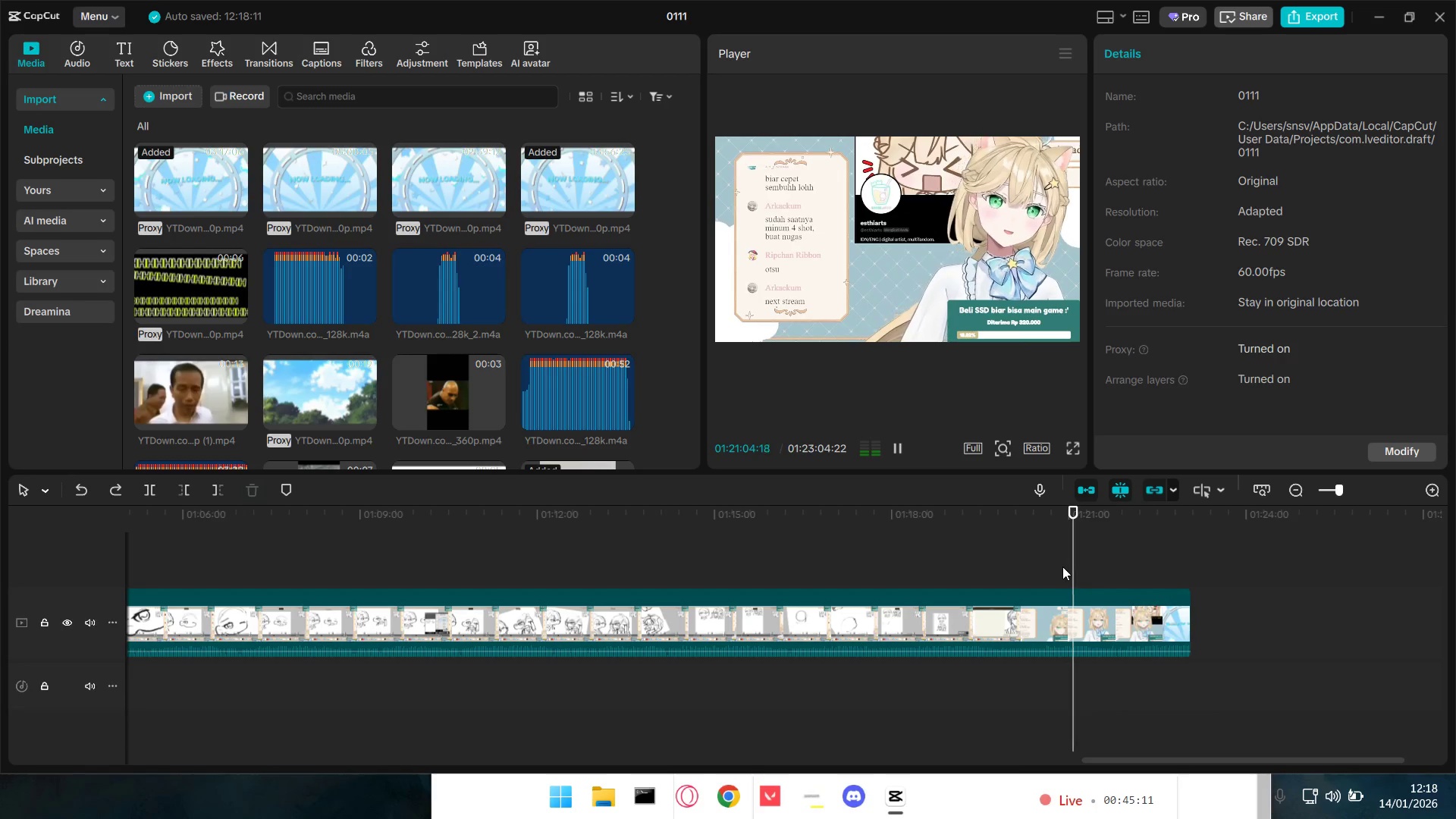 
wait(10.64)
 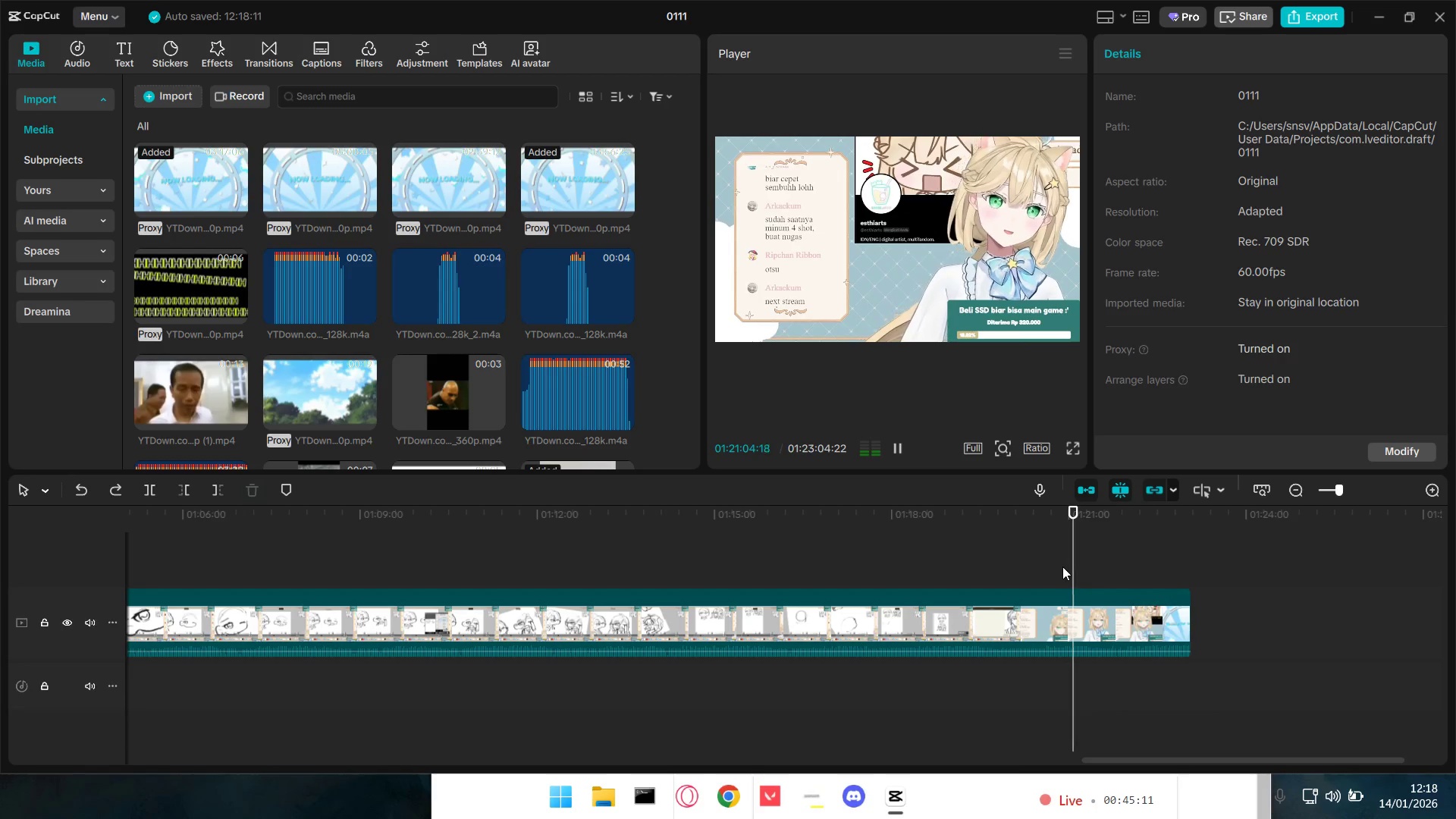 
left_click([1059, 573])
 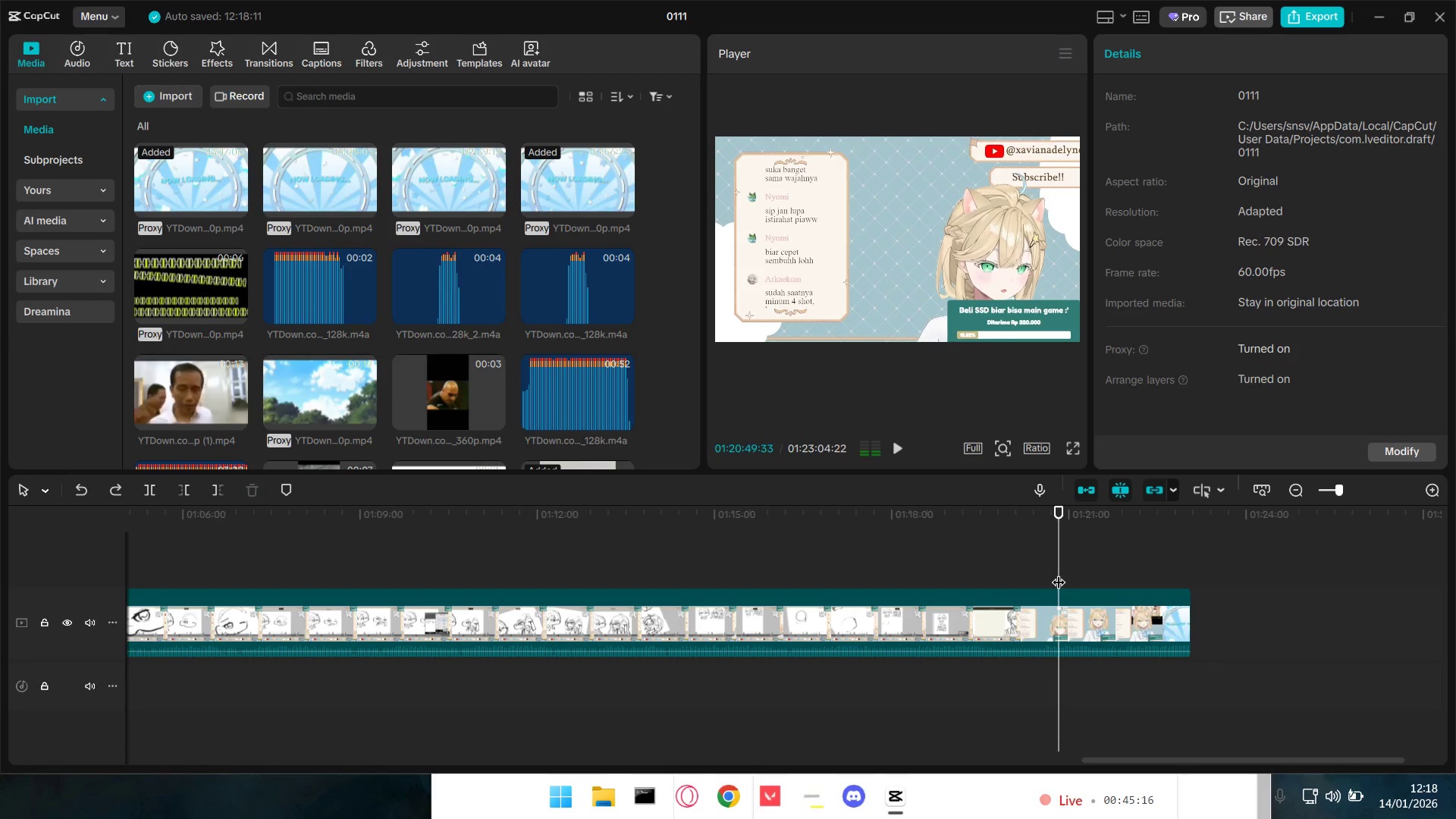 
key(Space)
 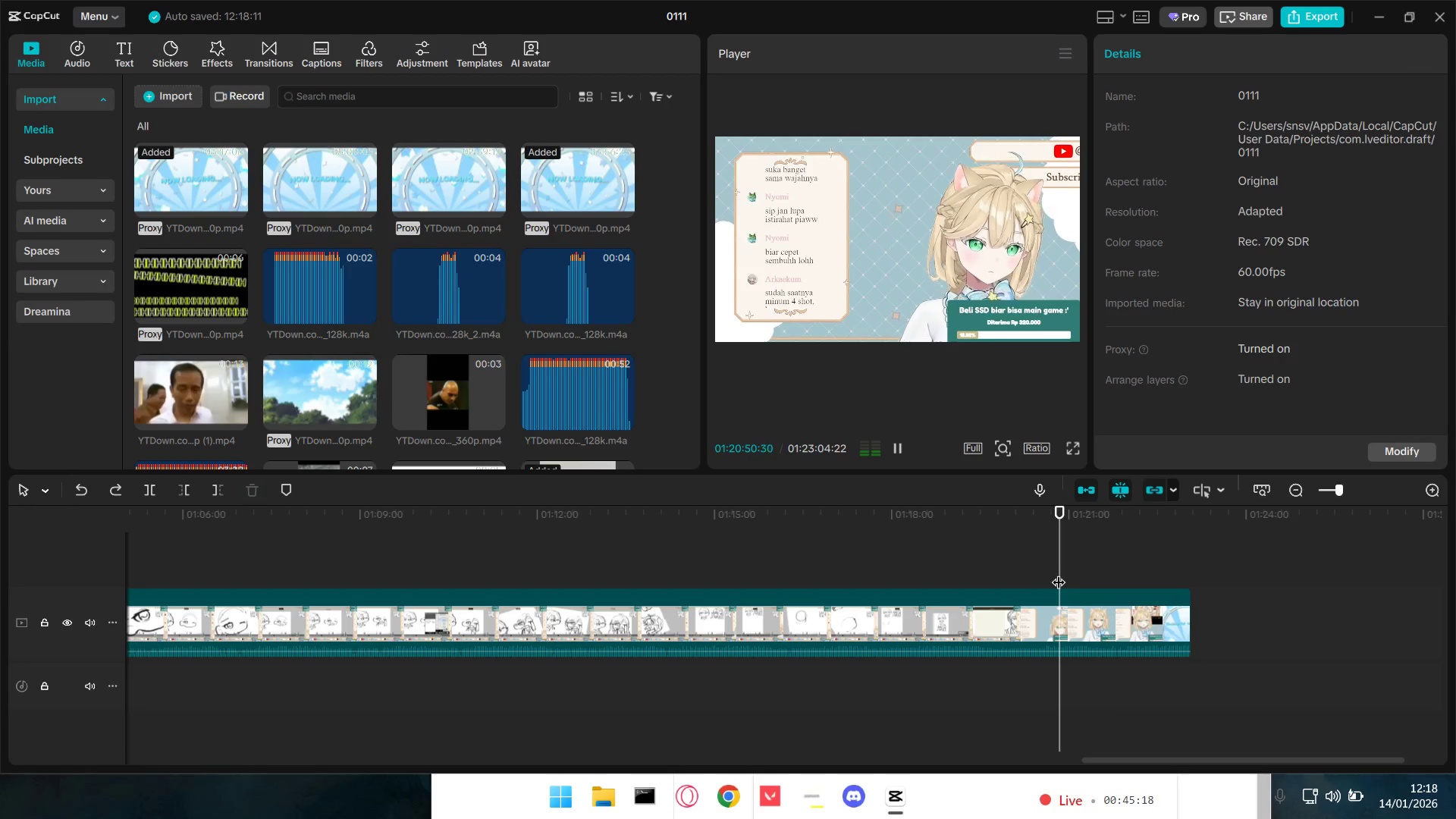 
key(Space)
 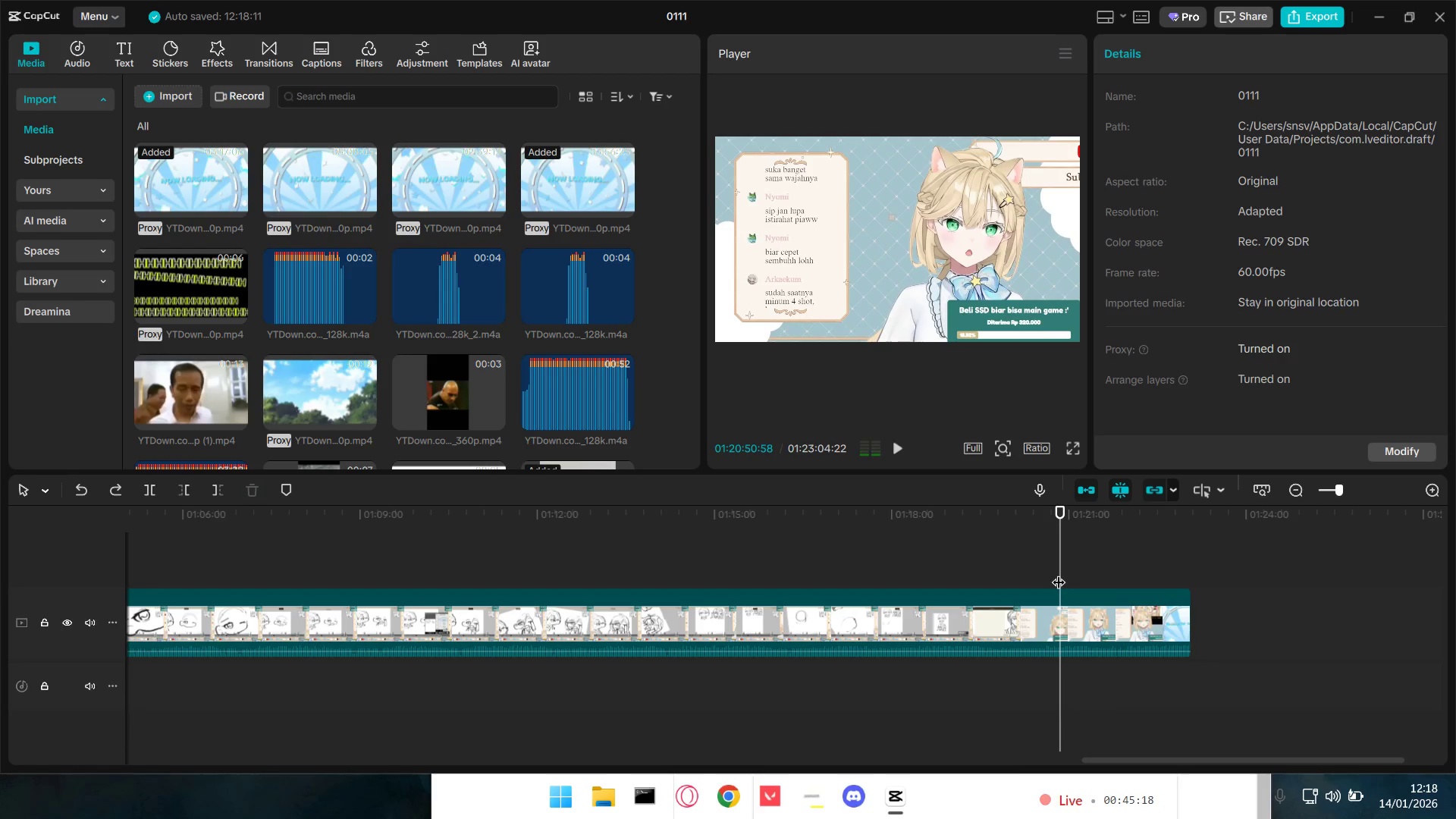 
key(Space)
 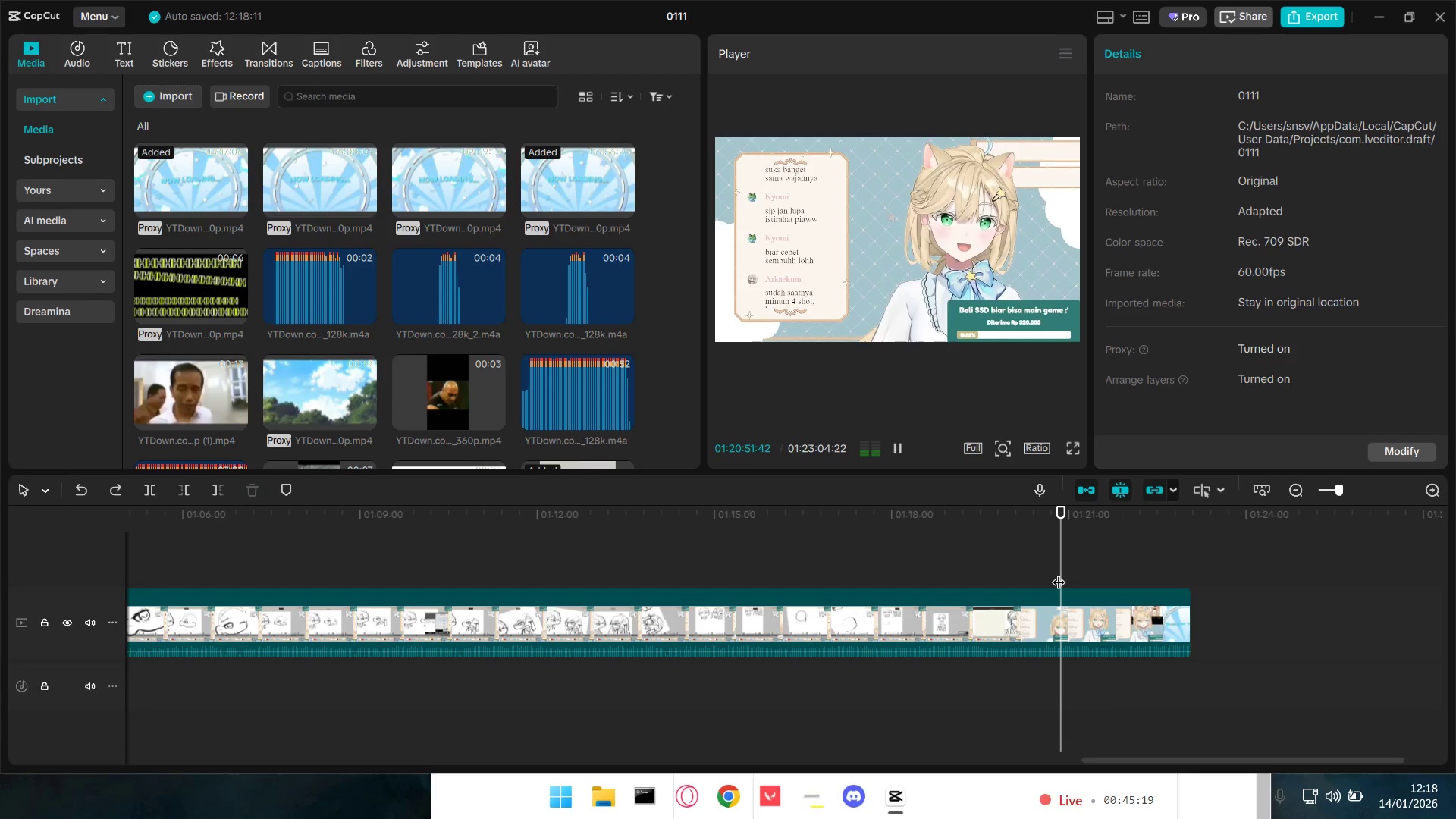 
key(Space)
 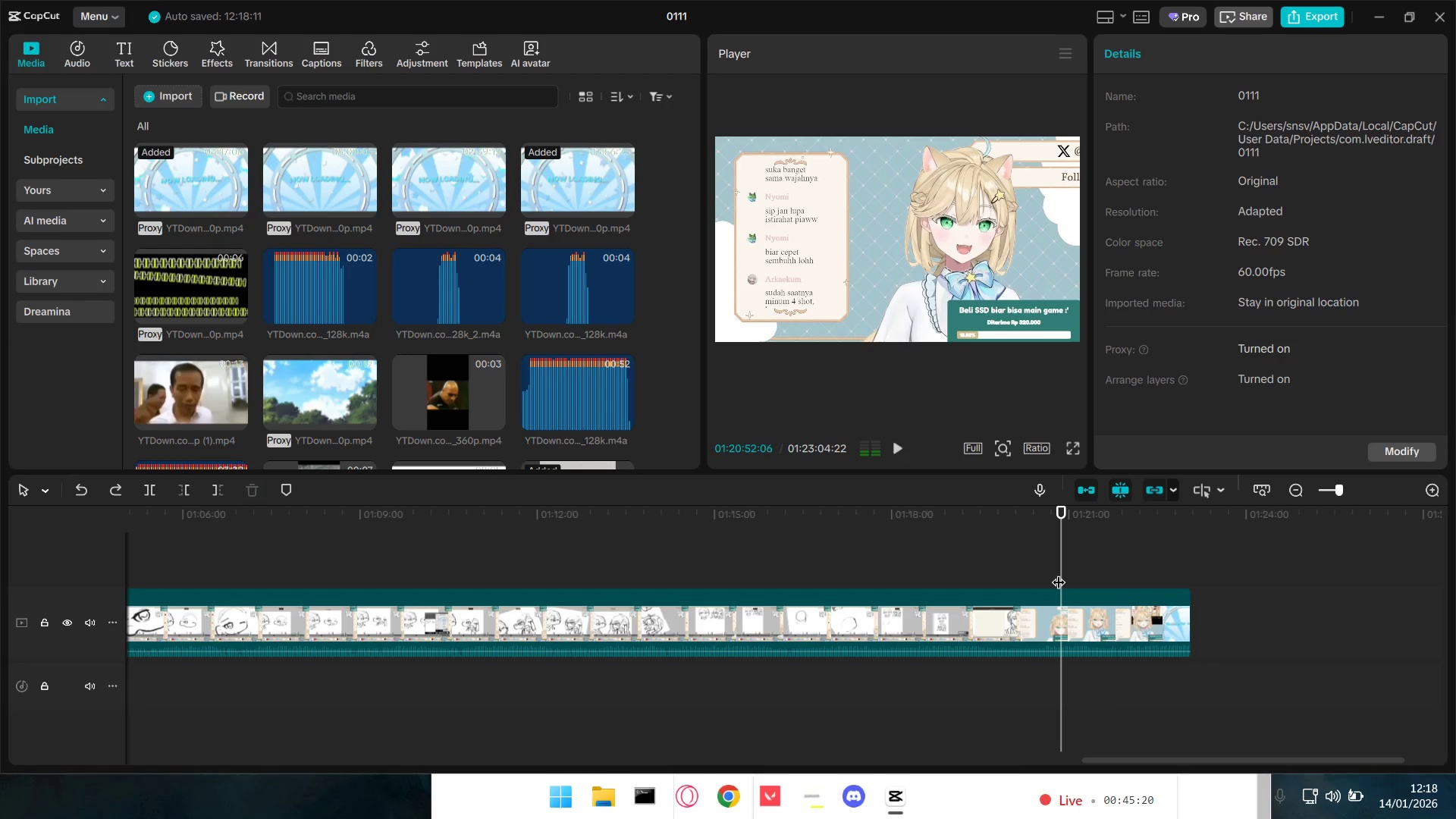 
key(Space)
 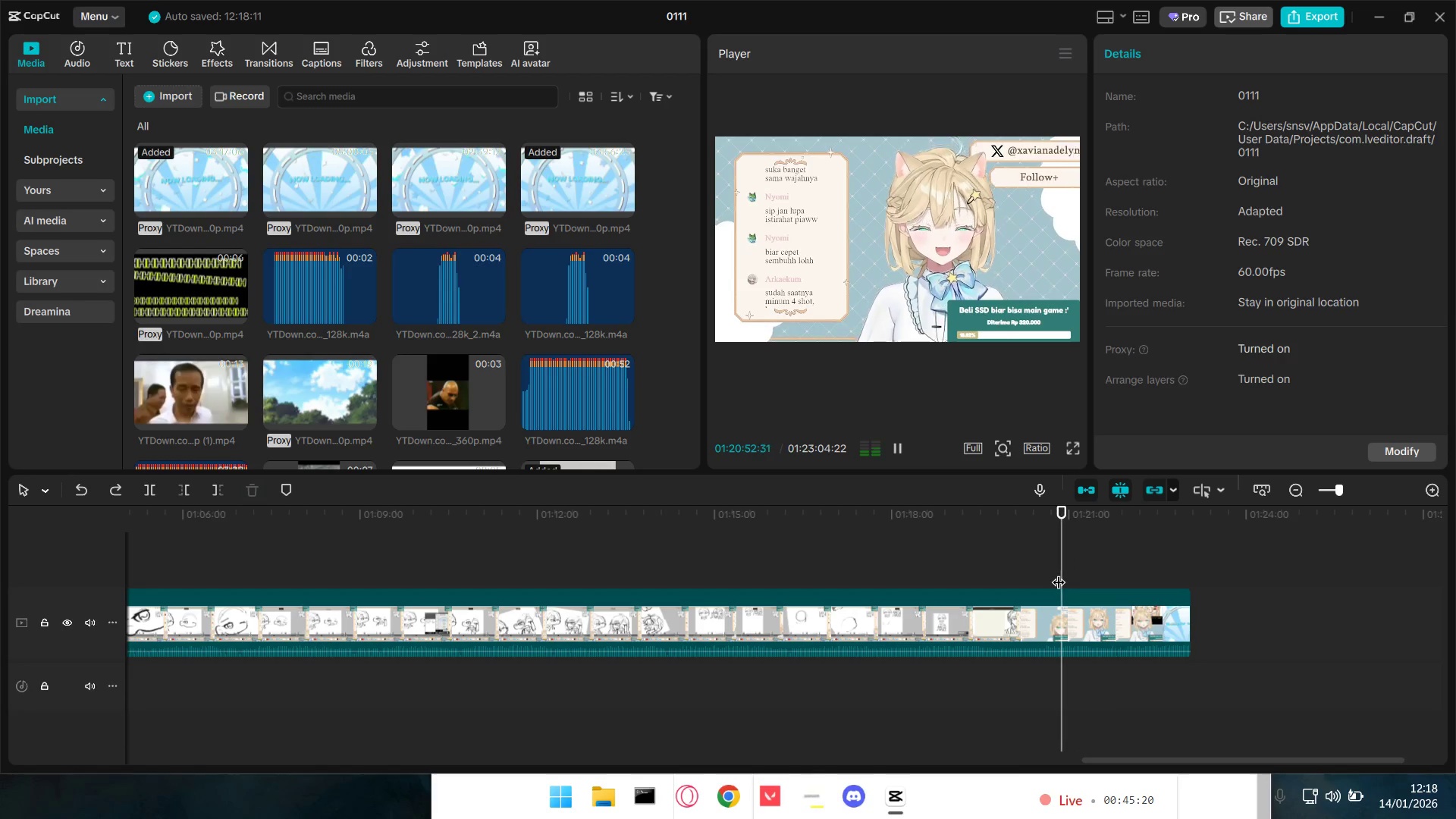 
key(Space)
 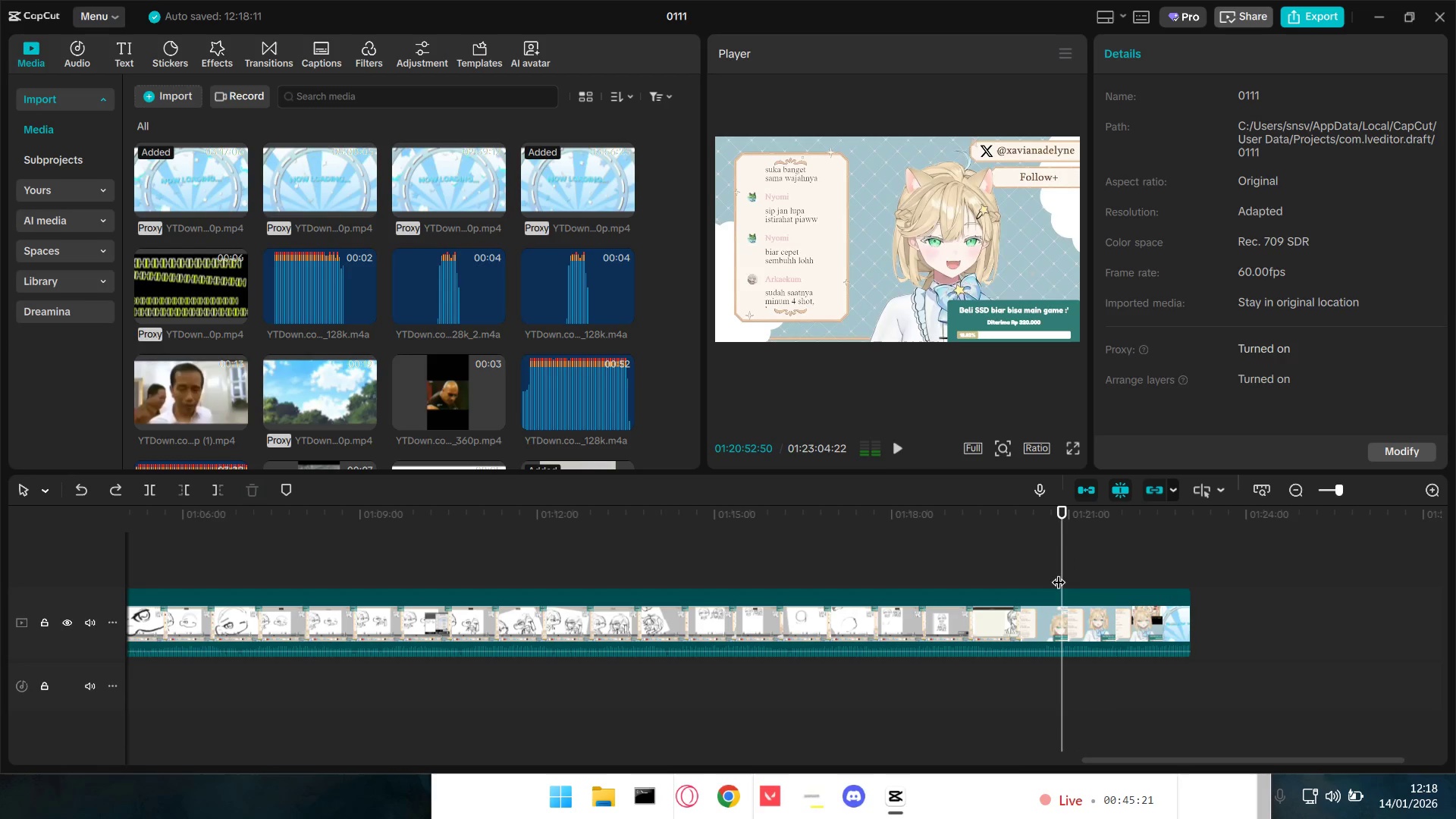 
key(Space)
 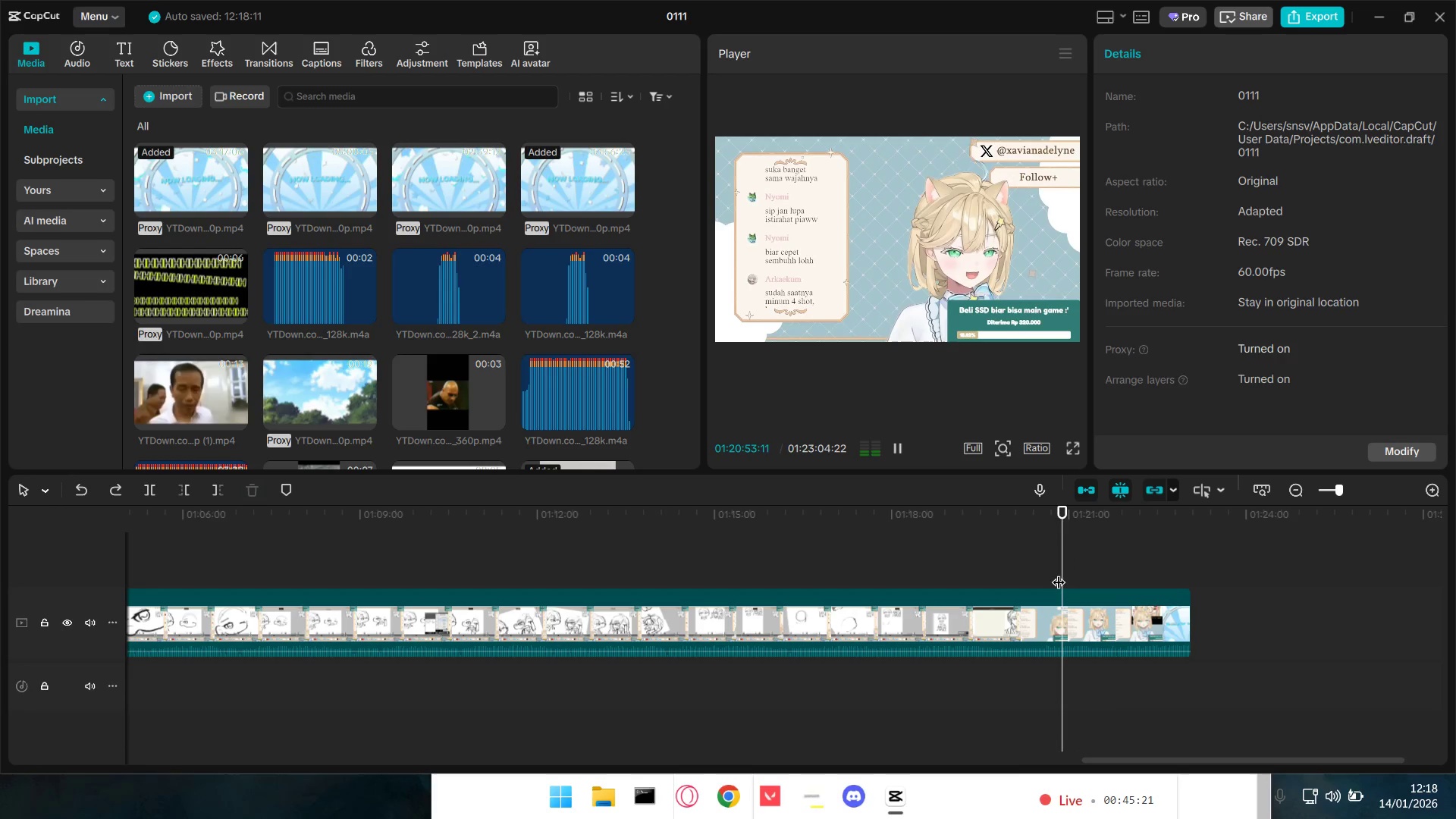 
key(Space)
 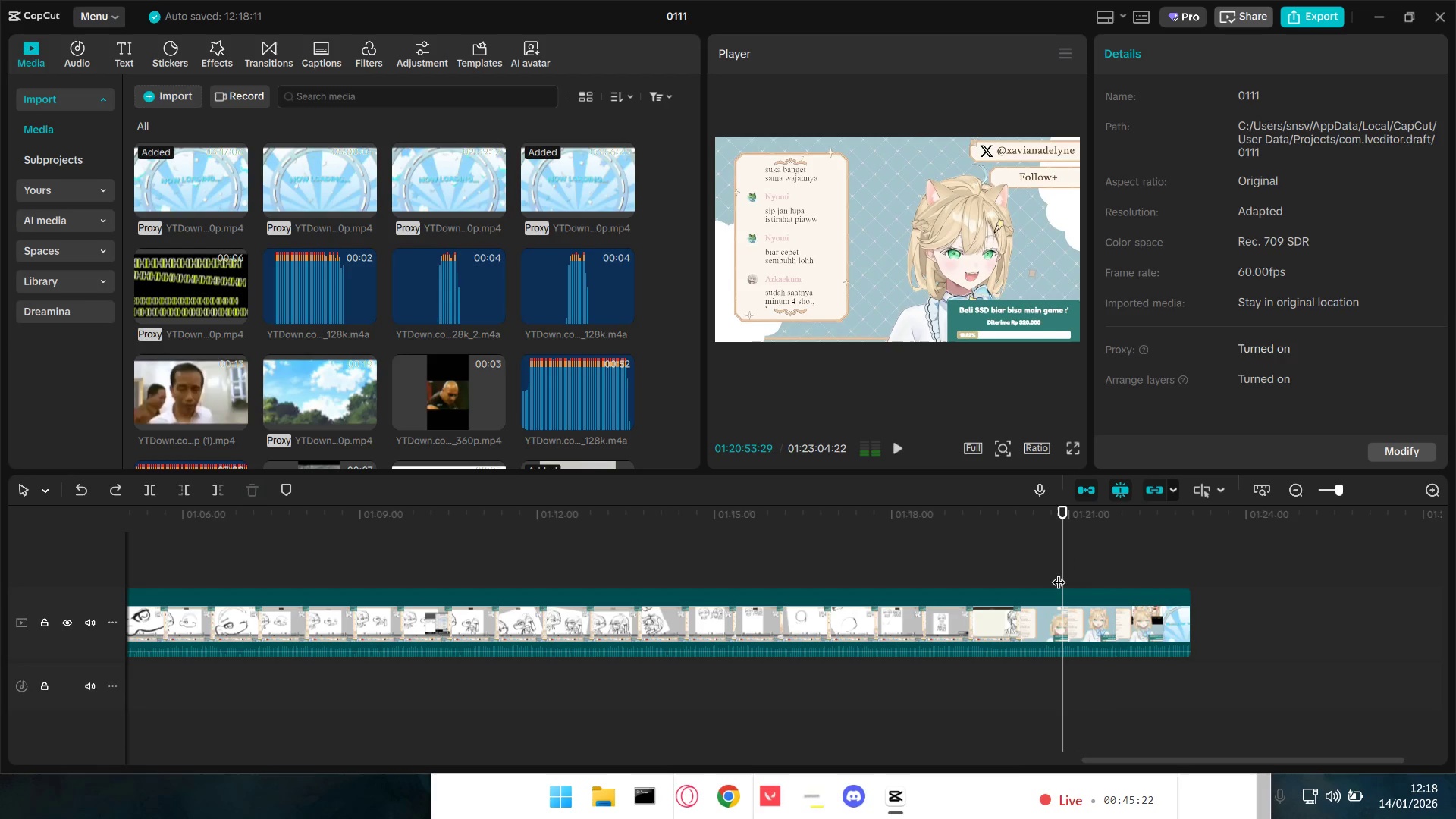 
hold_key(key=ShiftLeft, duration=0.33)
 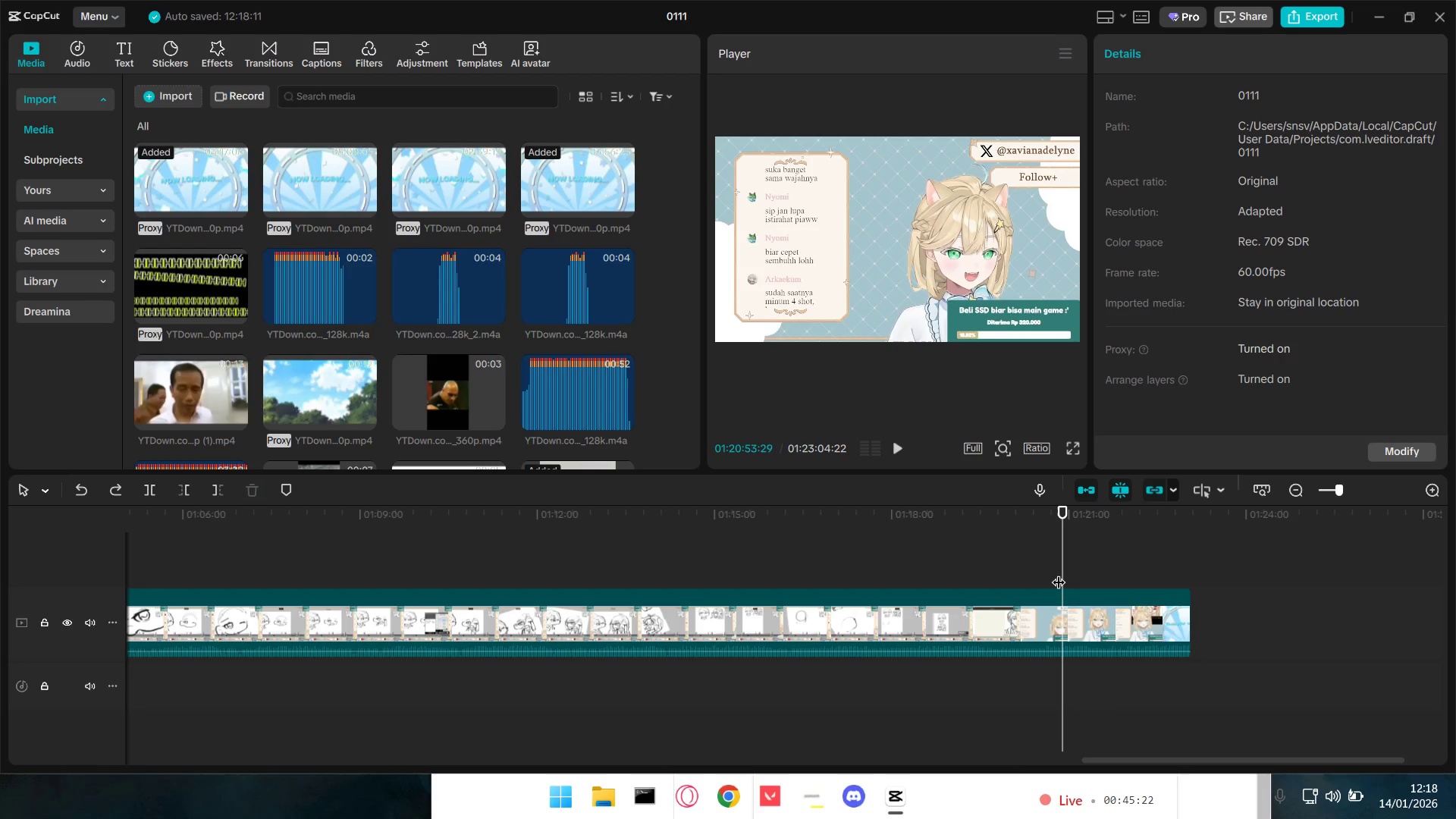 
key(Space)
 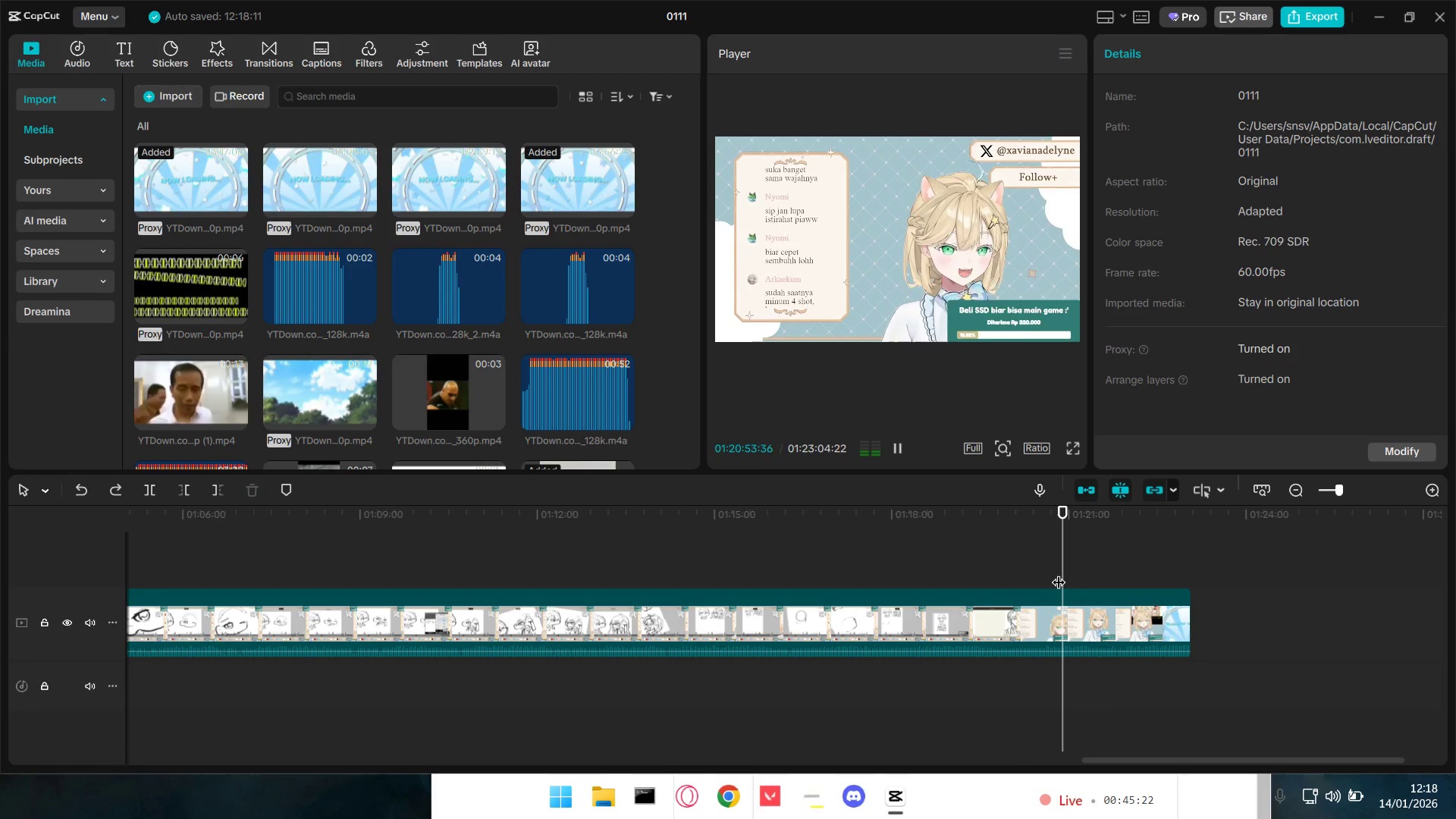 
key(Space)
 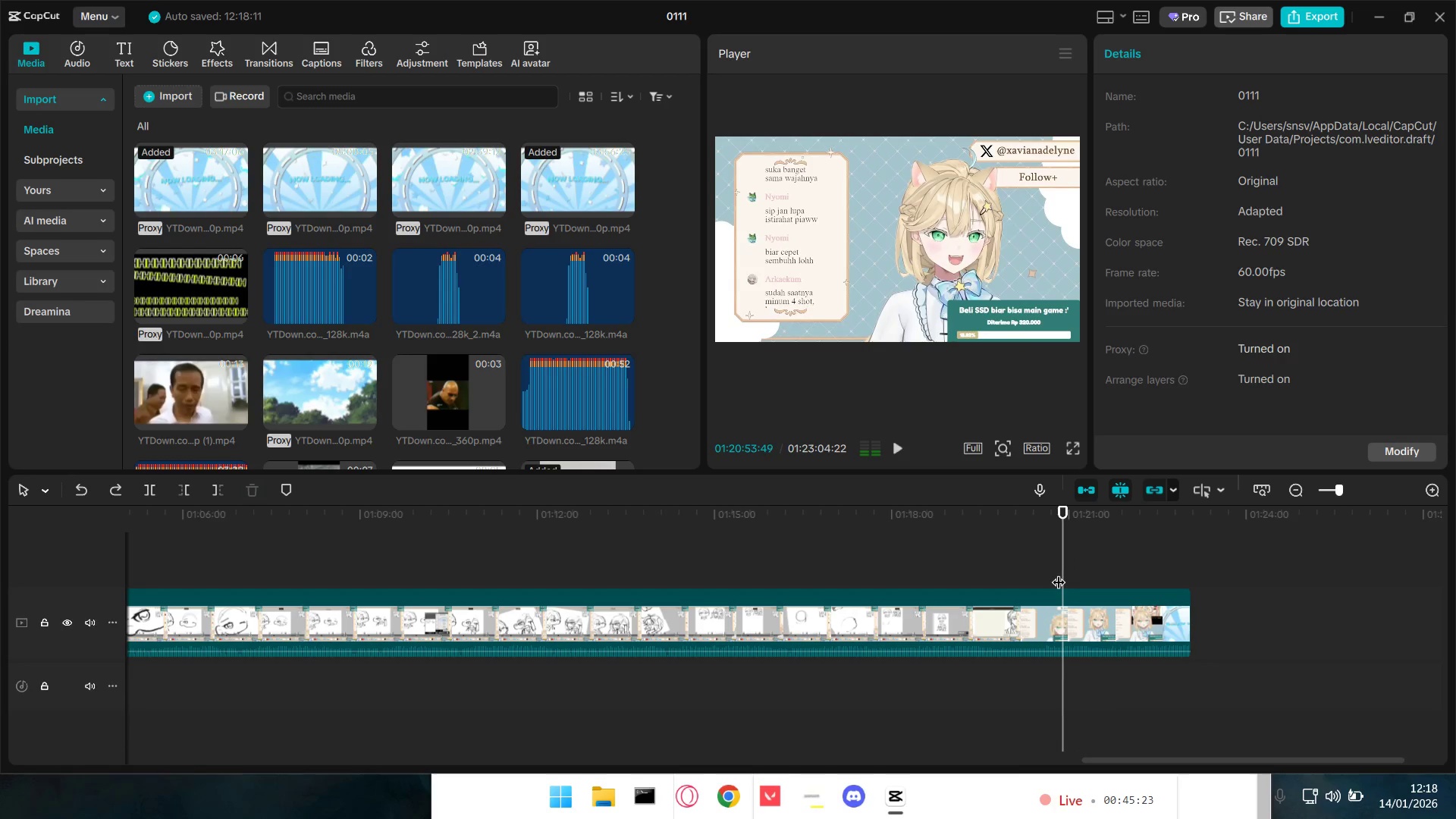 
left_click([1059, 573])
 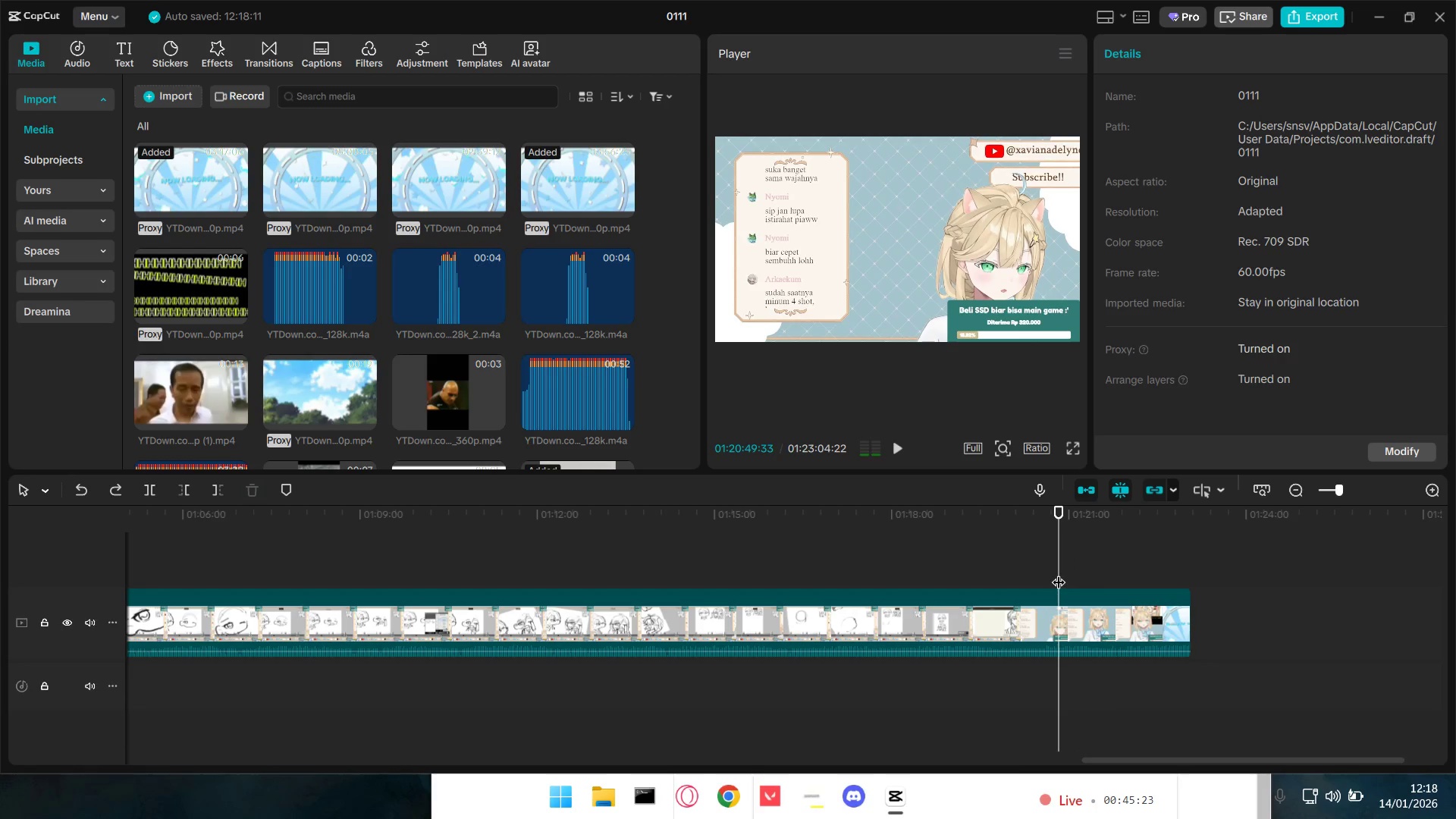 
key(Space)
 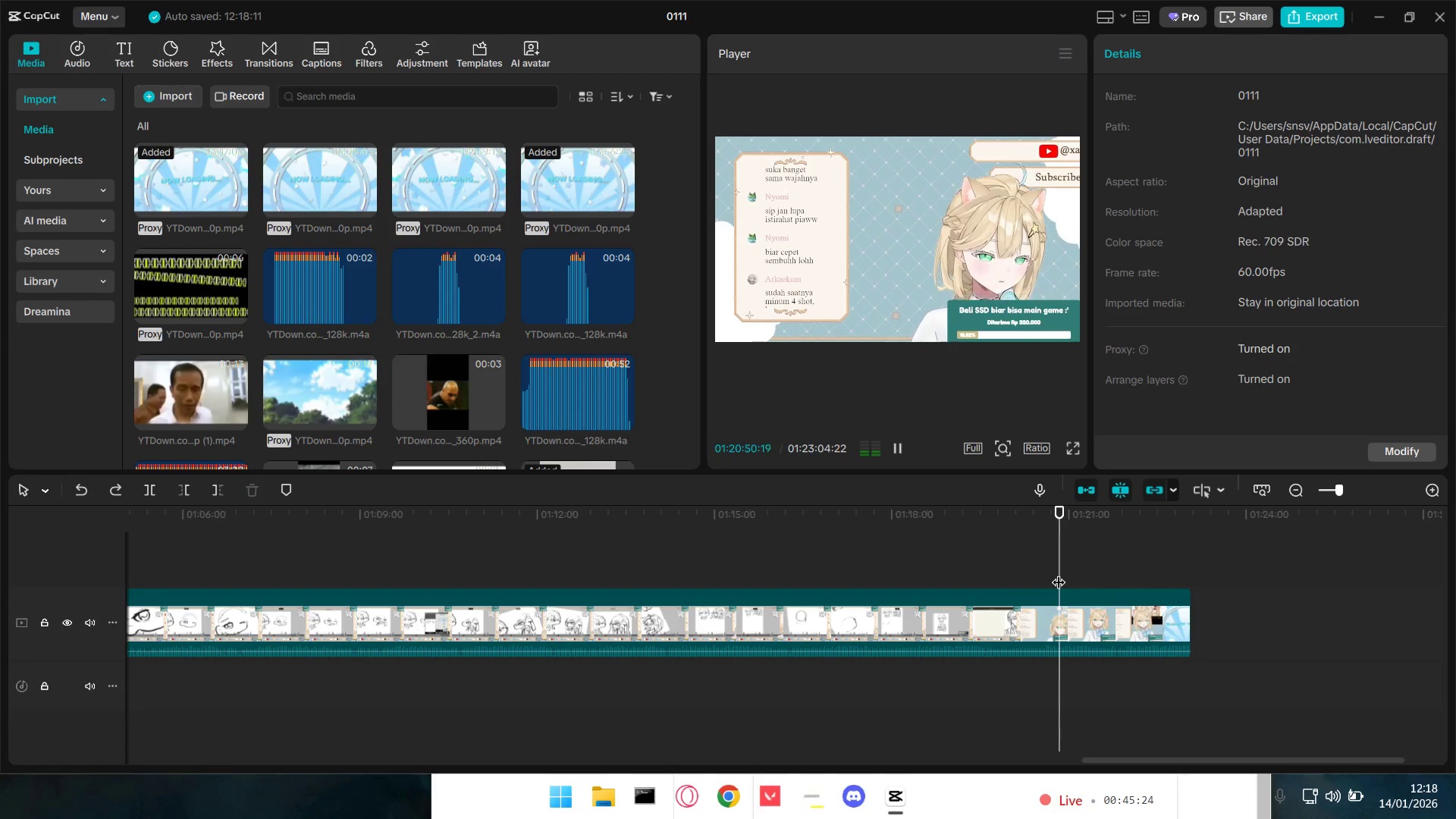 
key(Space)
 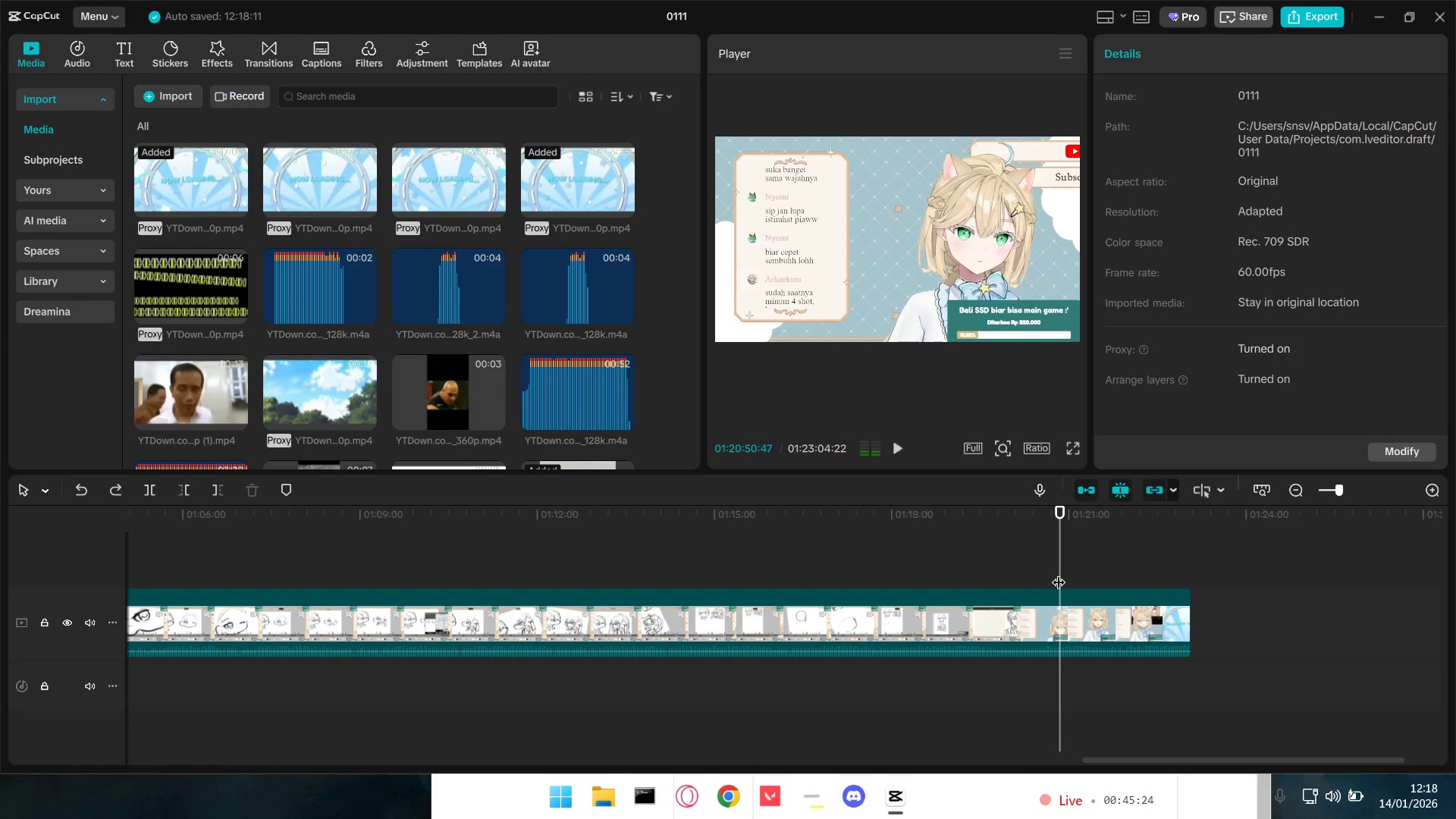 
key(Shift+E)
 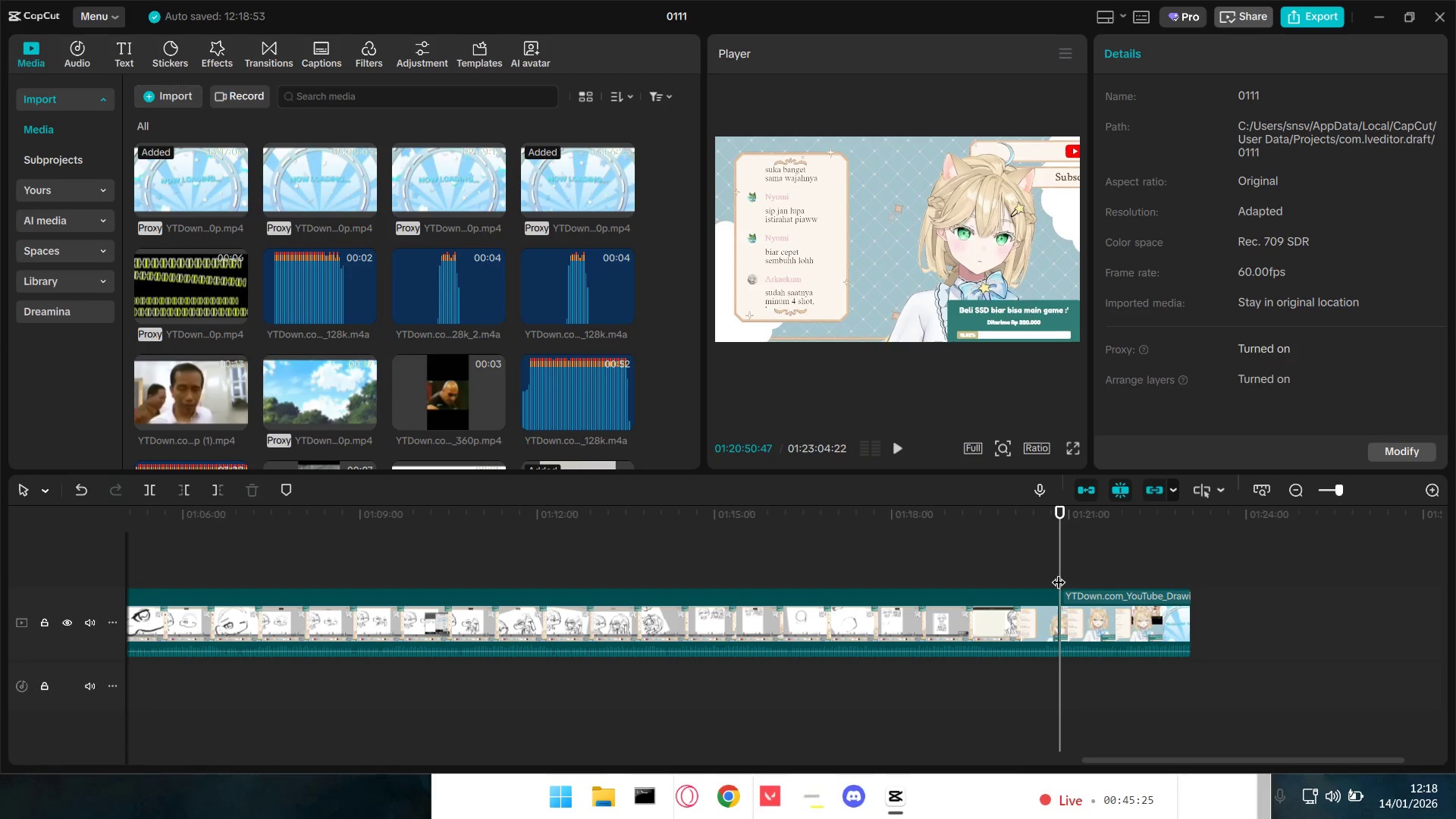 
key(Space)
 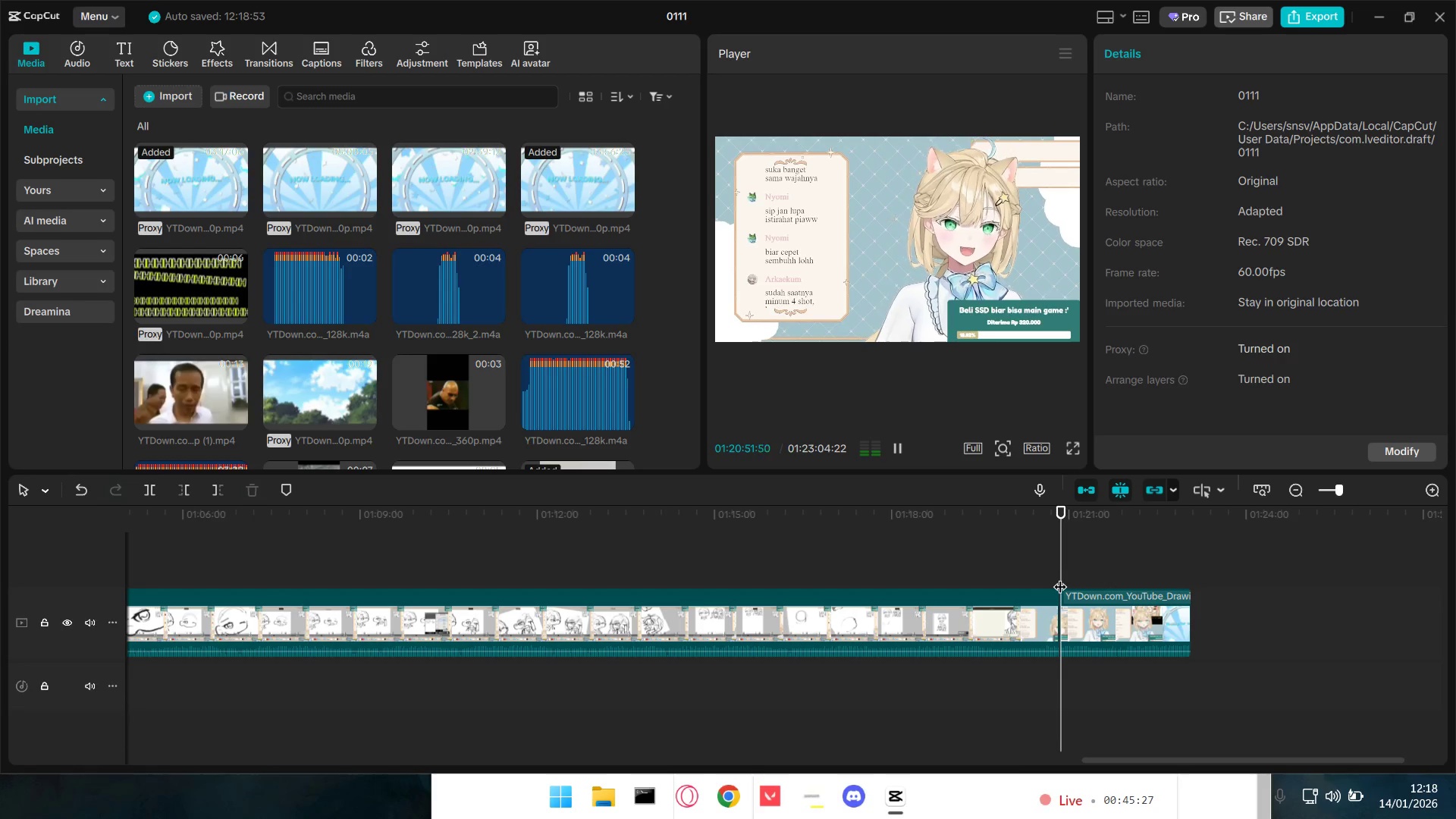 
hold_key(key=ControlLeft, duration=0.8)
scroll: coordinate [1116, 640], scroll_direction: up, amount: 5.0
 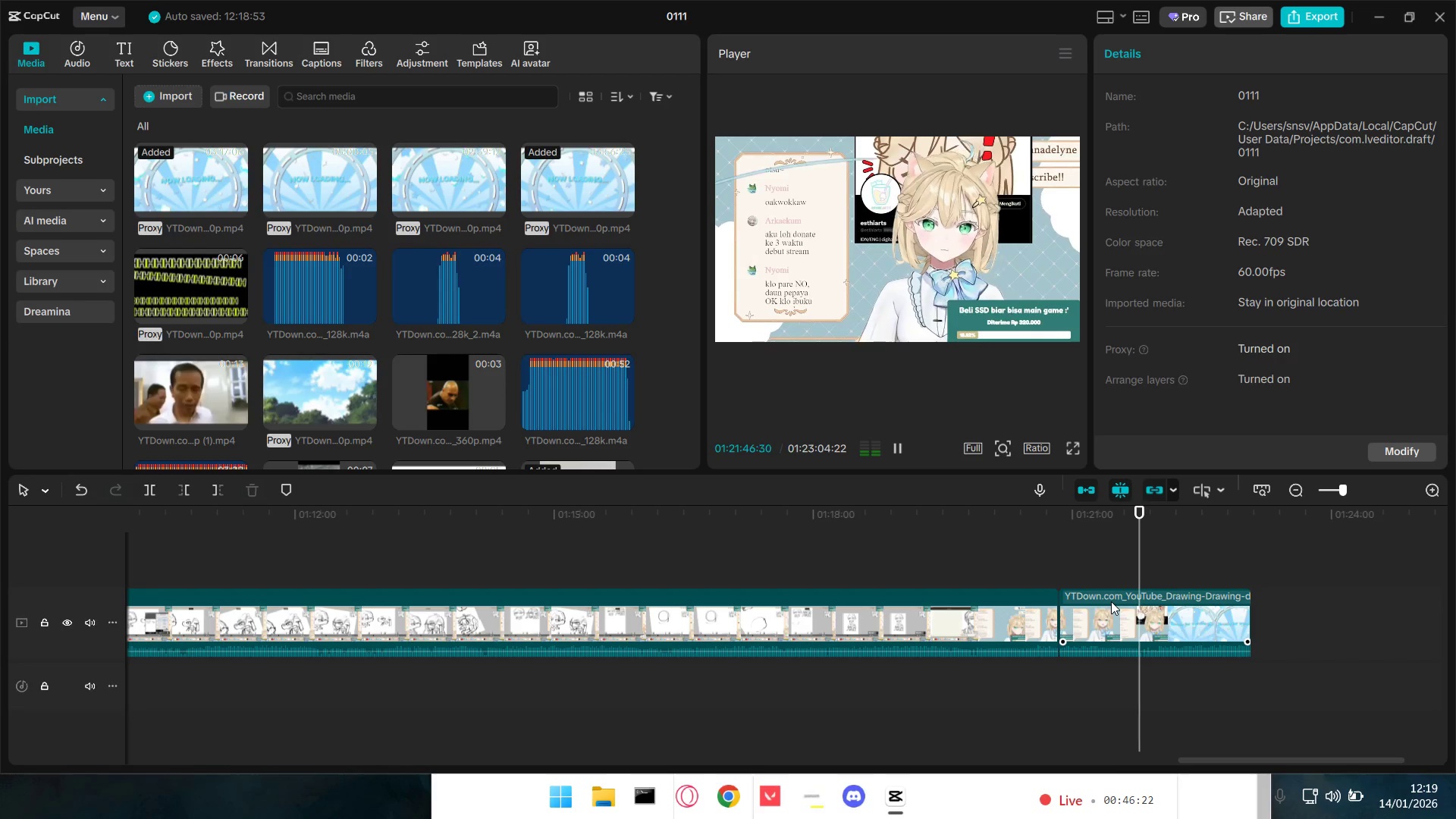 
wait(58.61)
 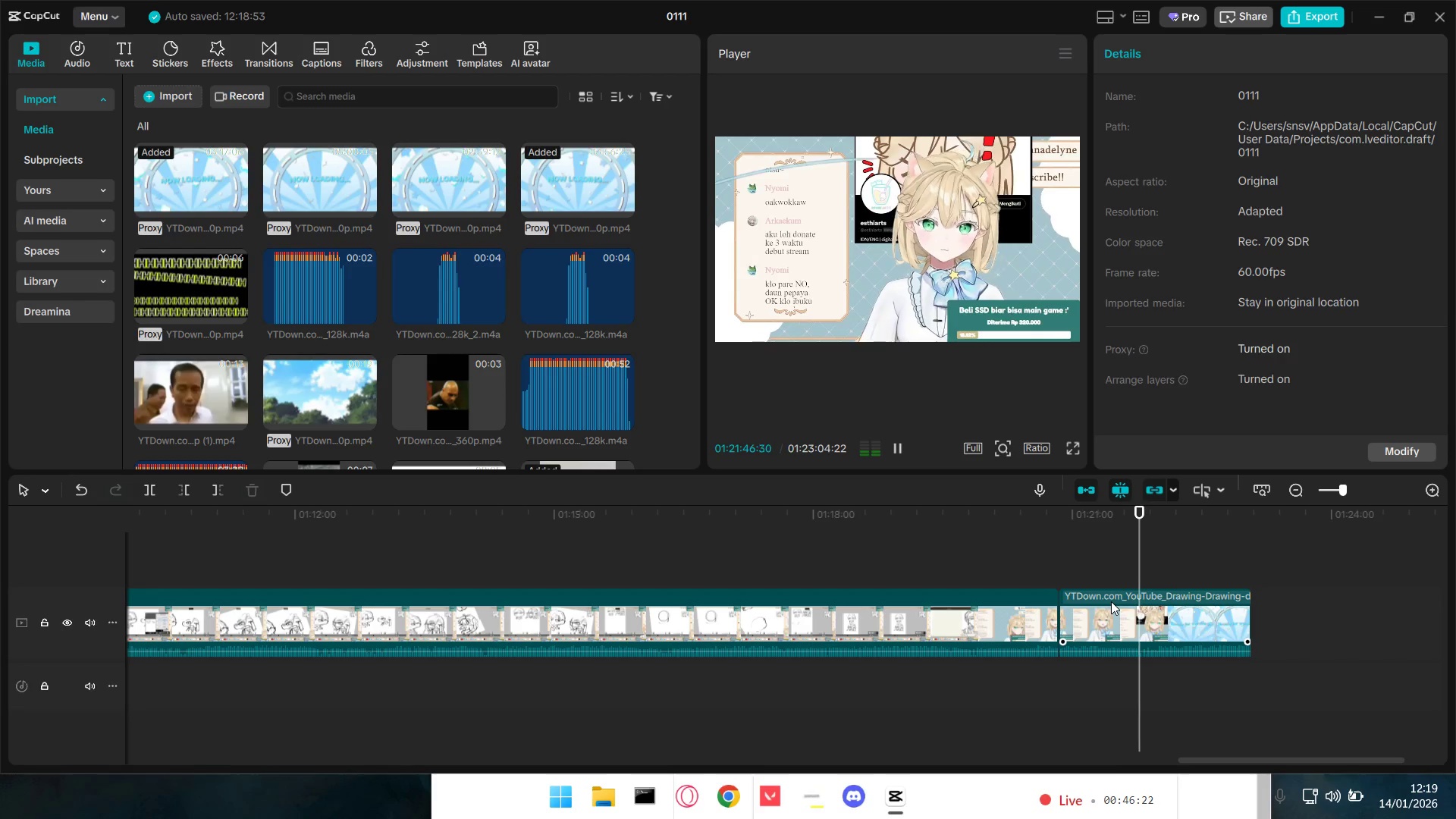 
key(Space)
 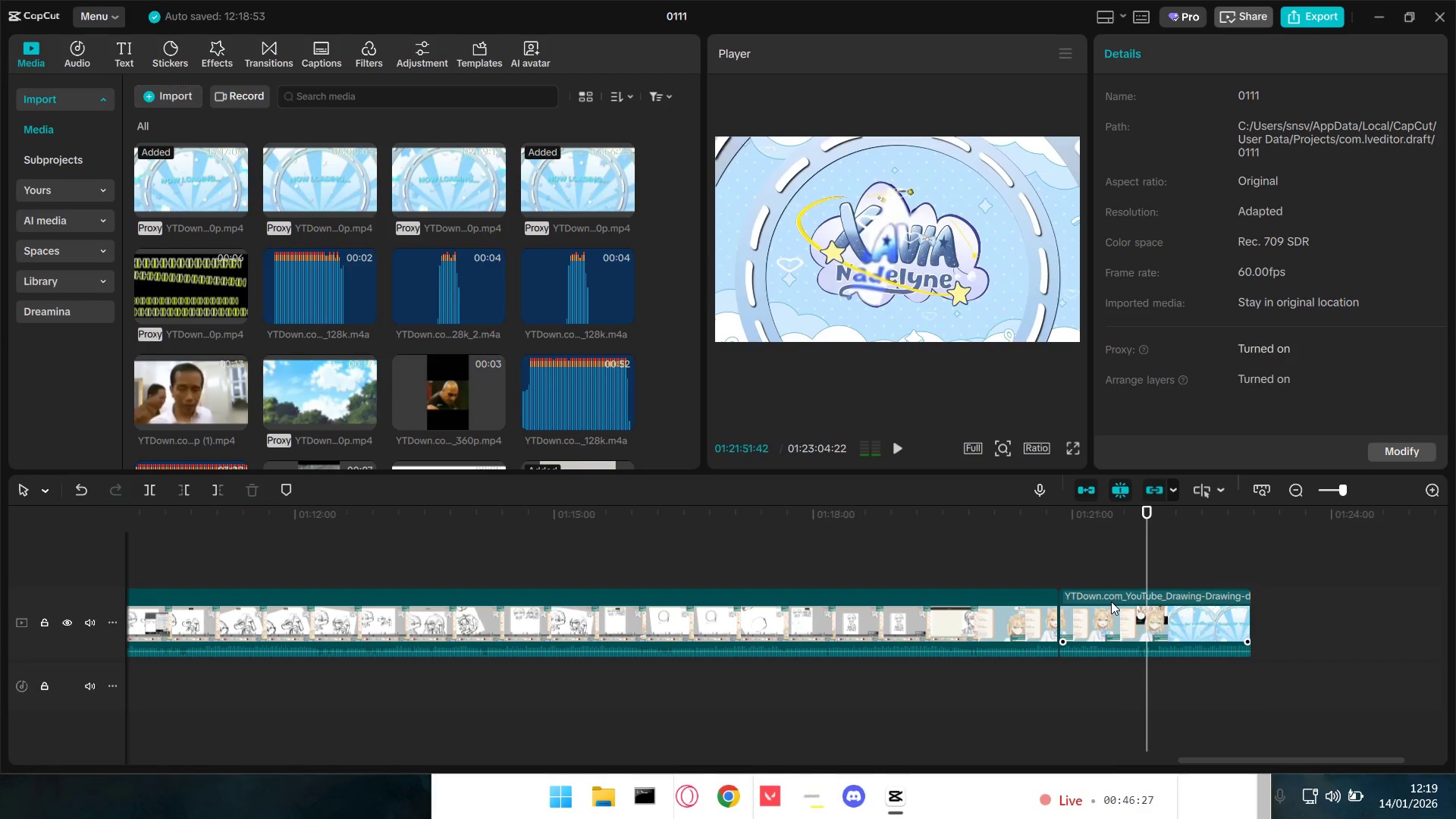 
key(Space)
 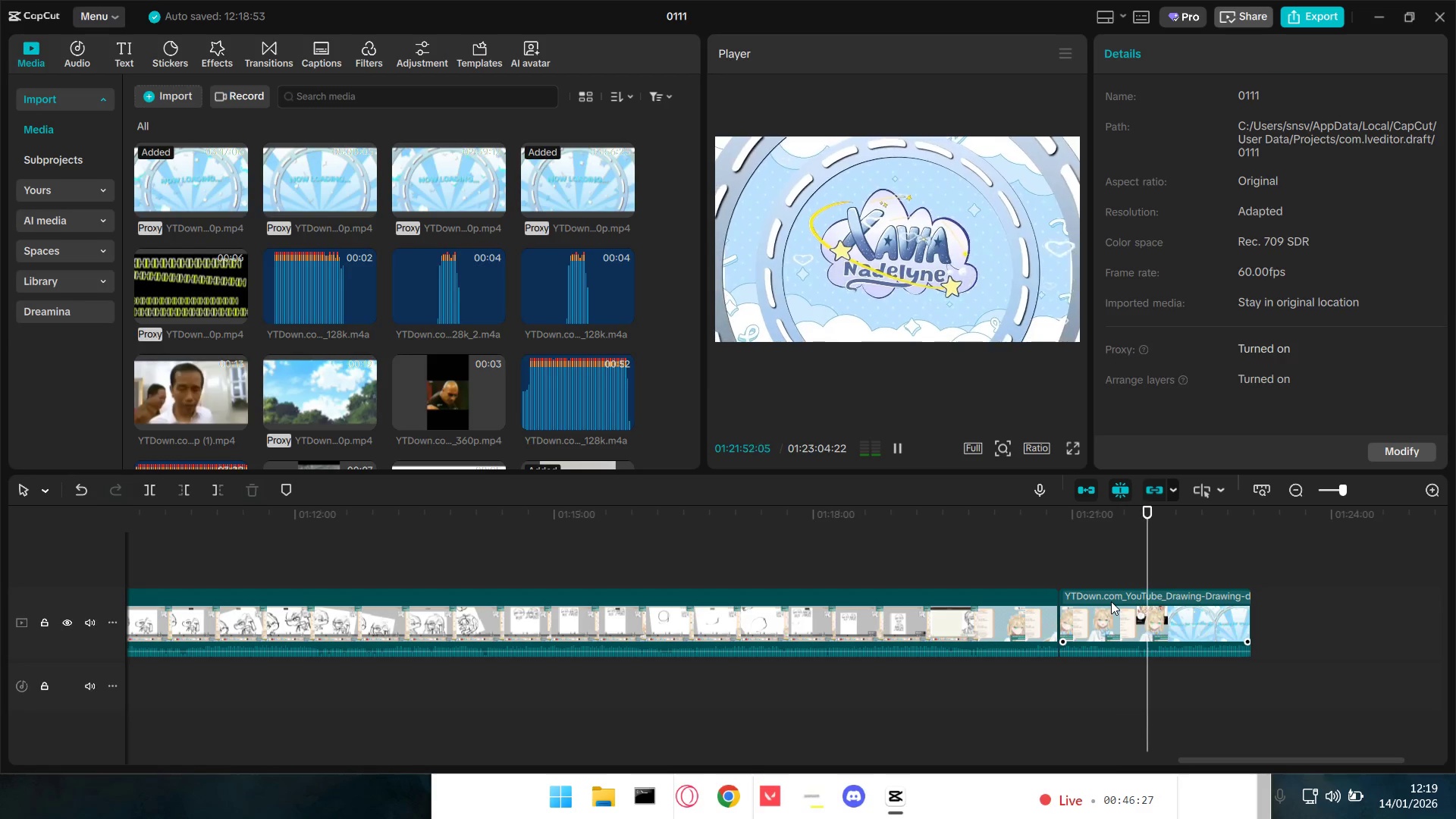 
hold_key(key=Space, duration=0.31)
 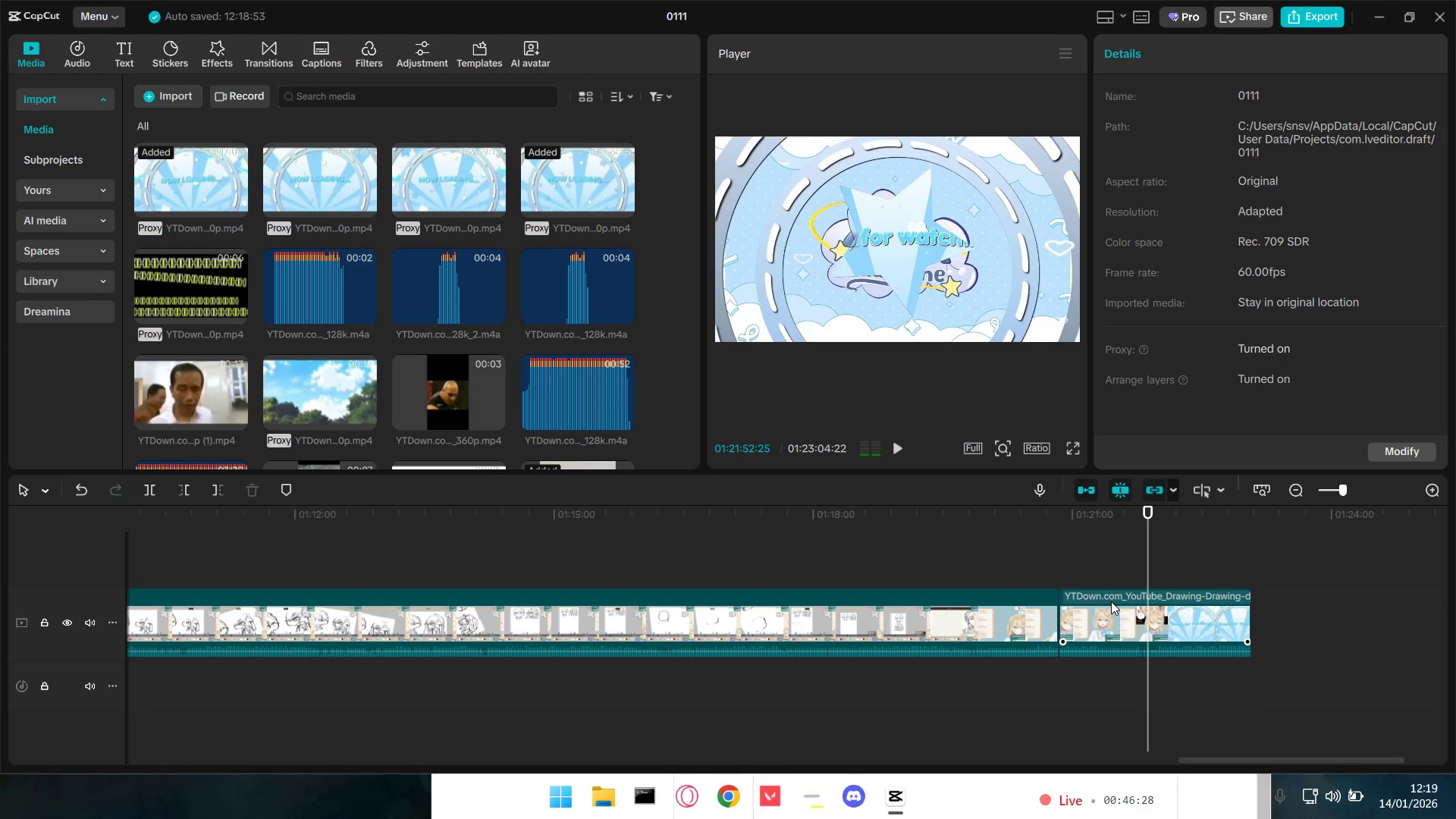 
key(Space)
 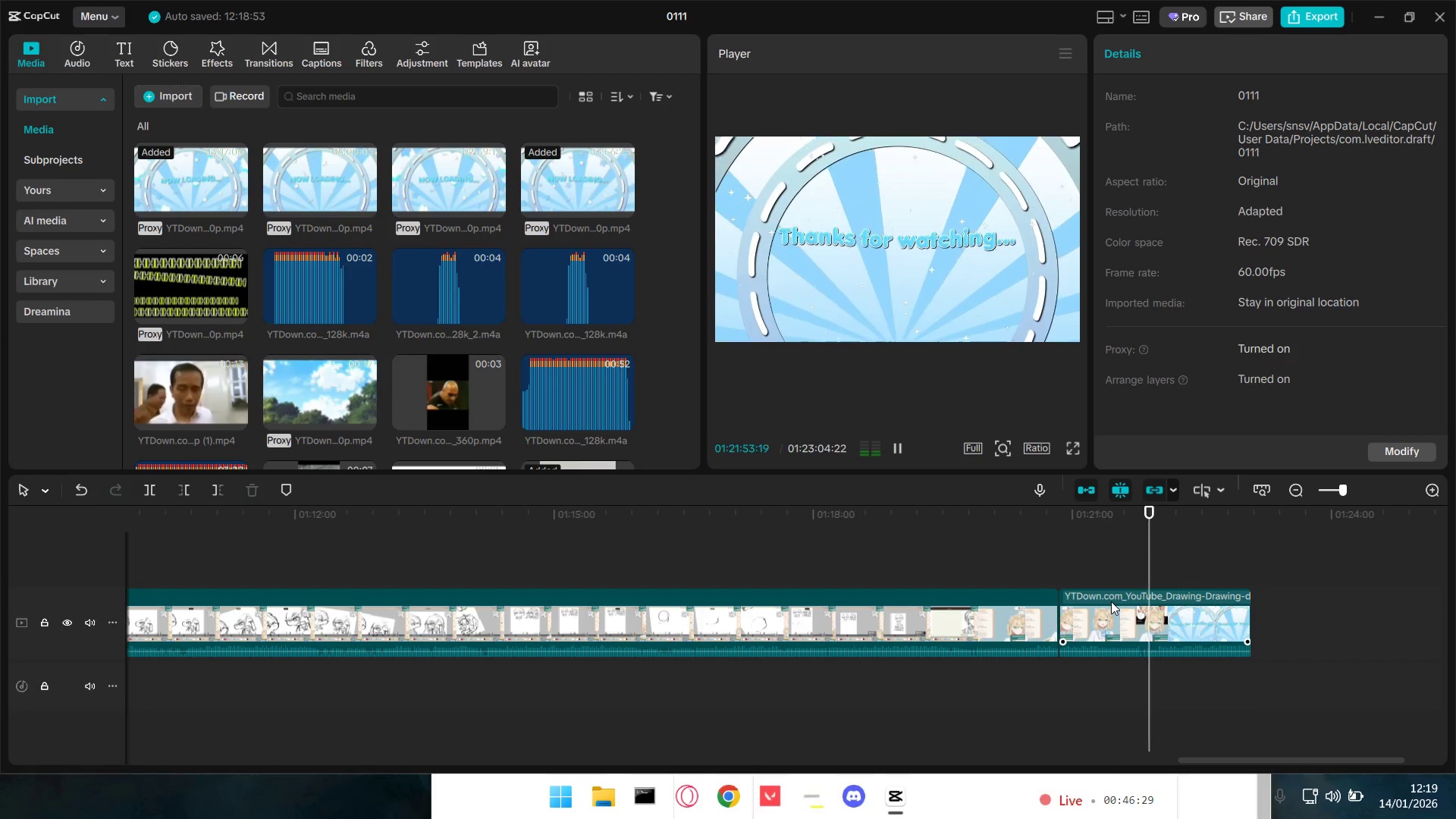 
key(Space)
 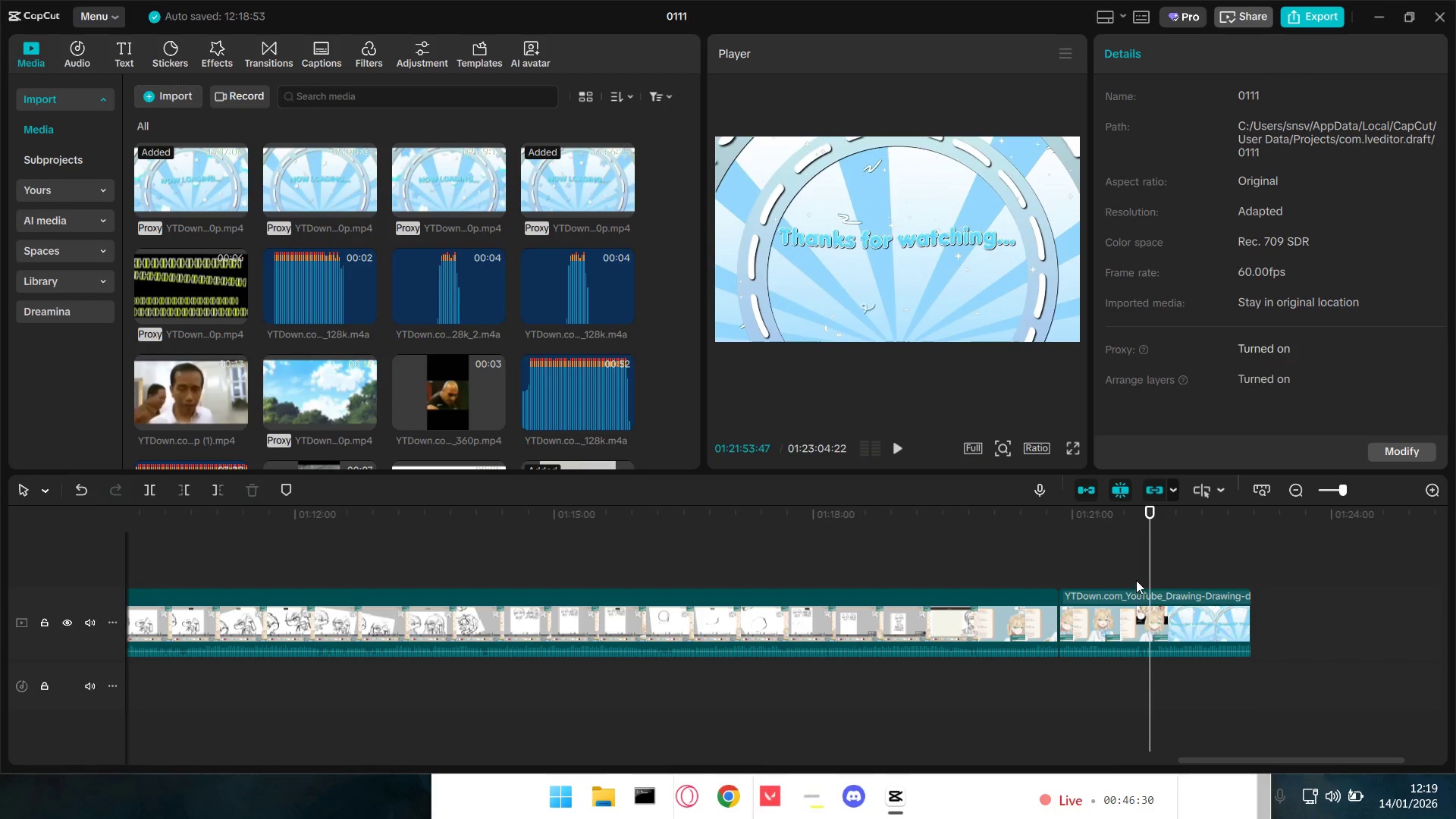 
left_click([1139, 576])
 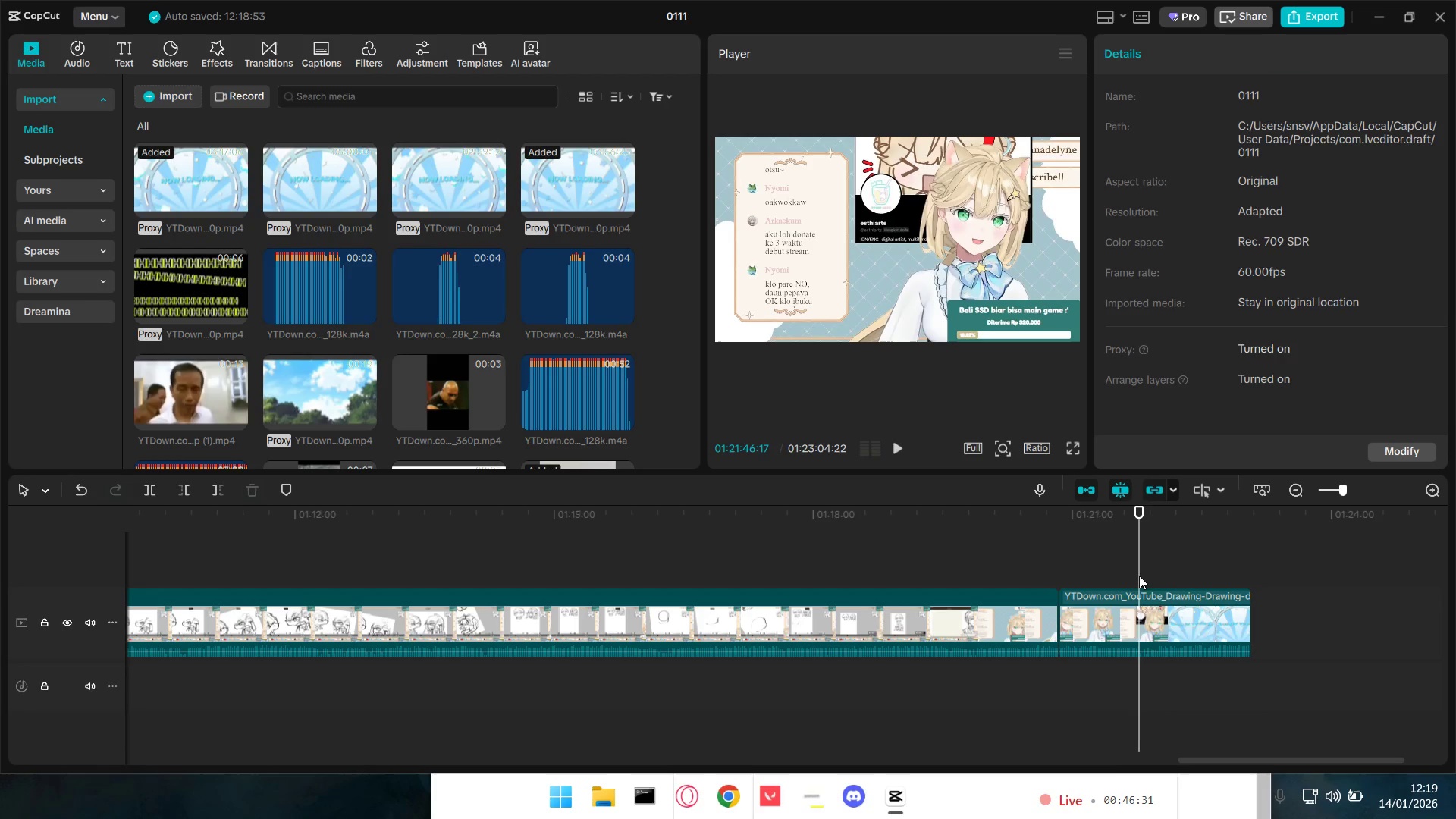 
key(Space)
 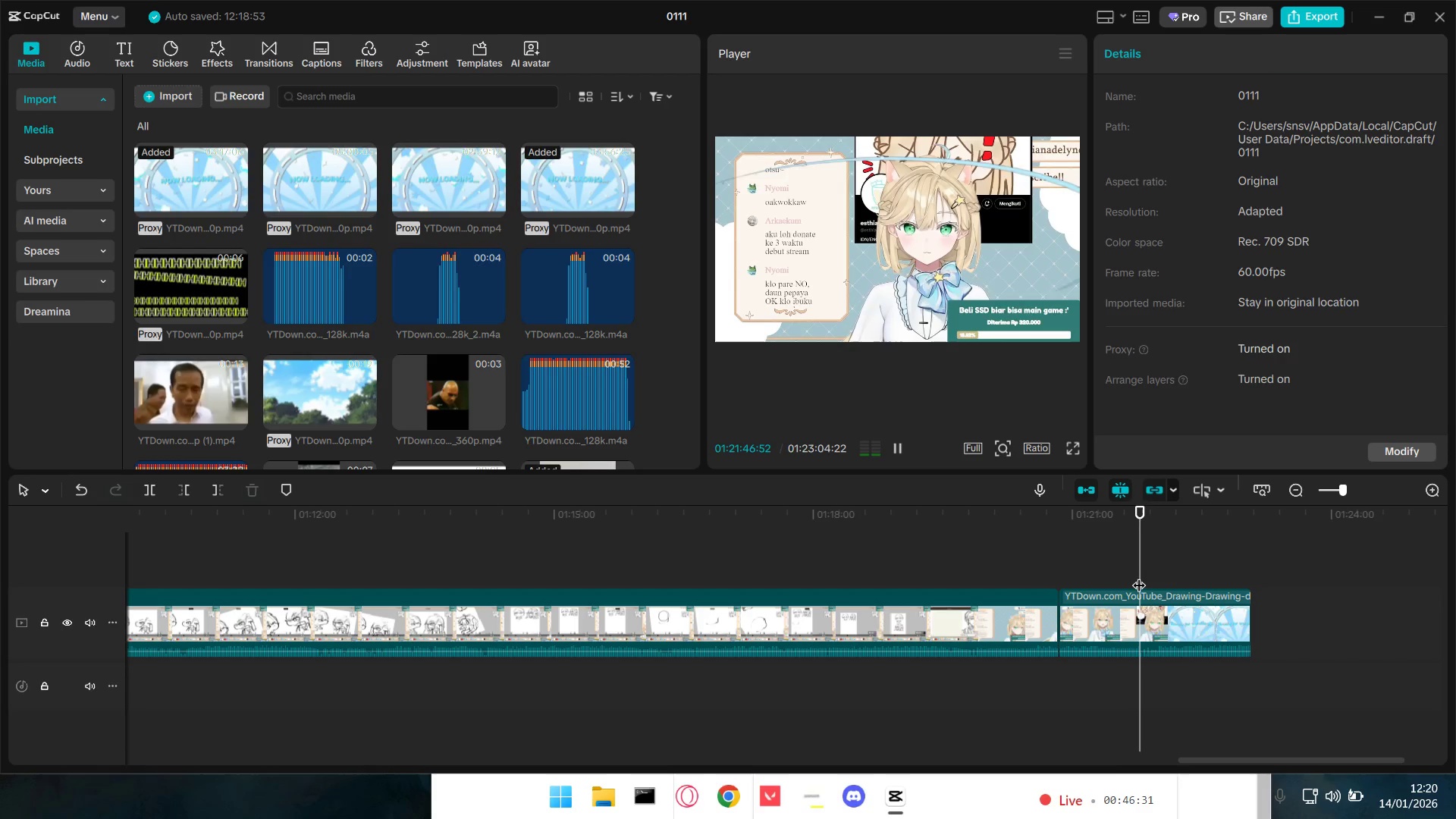 
key(Space)
 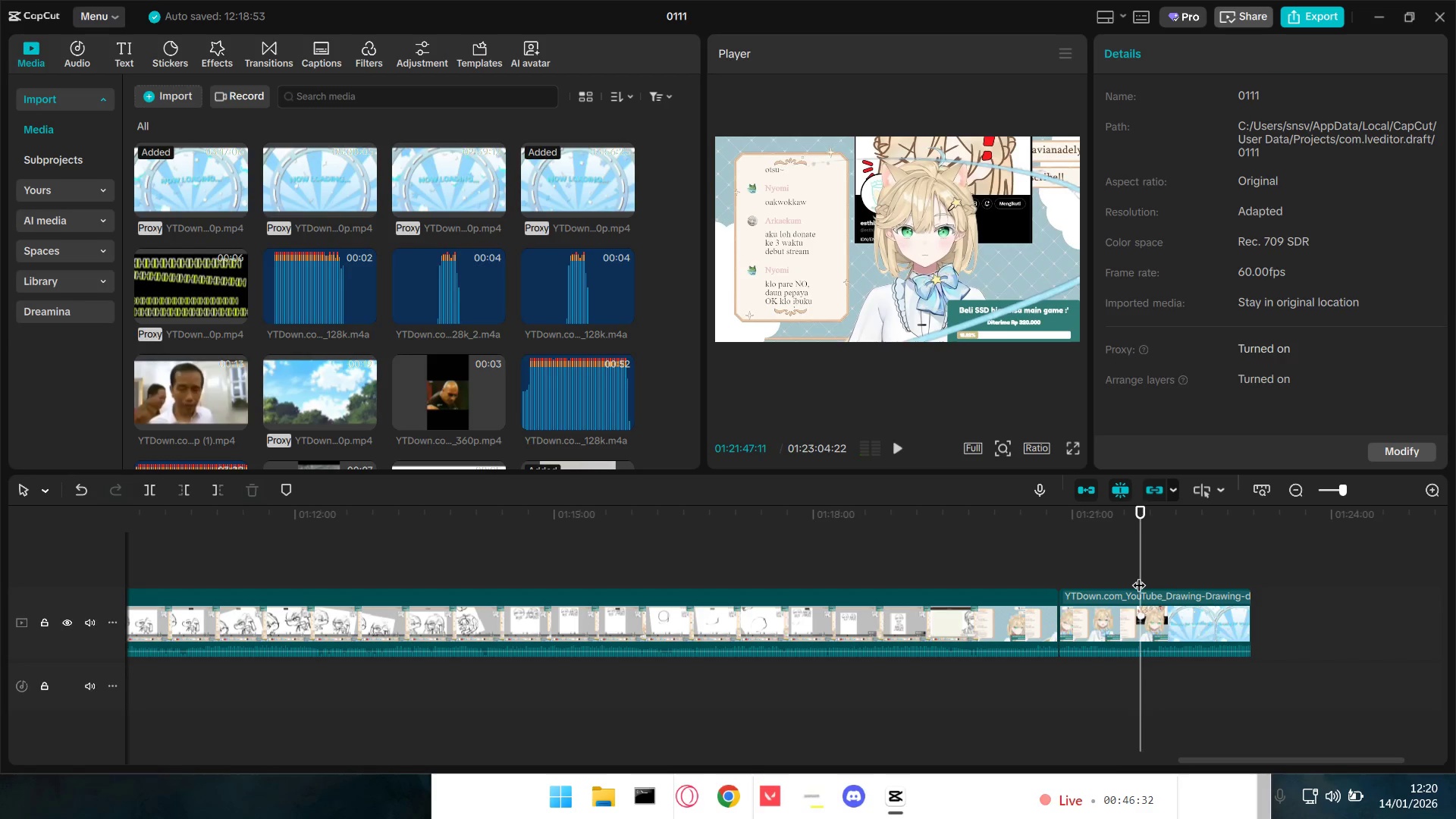 
key(Space)
 